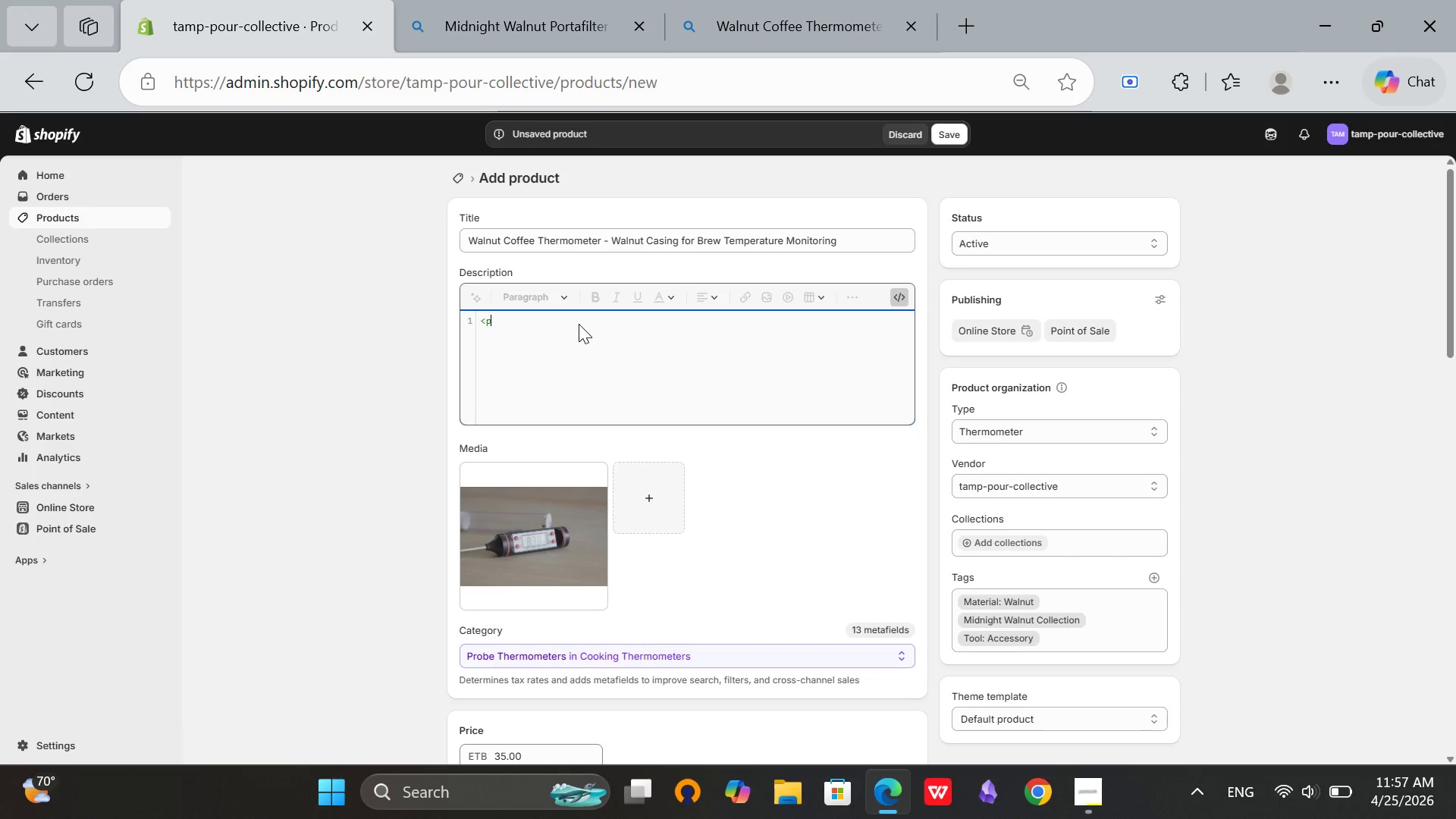 
key(Shift+ShiftRight)
 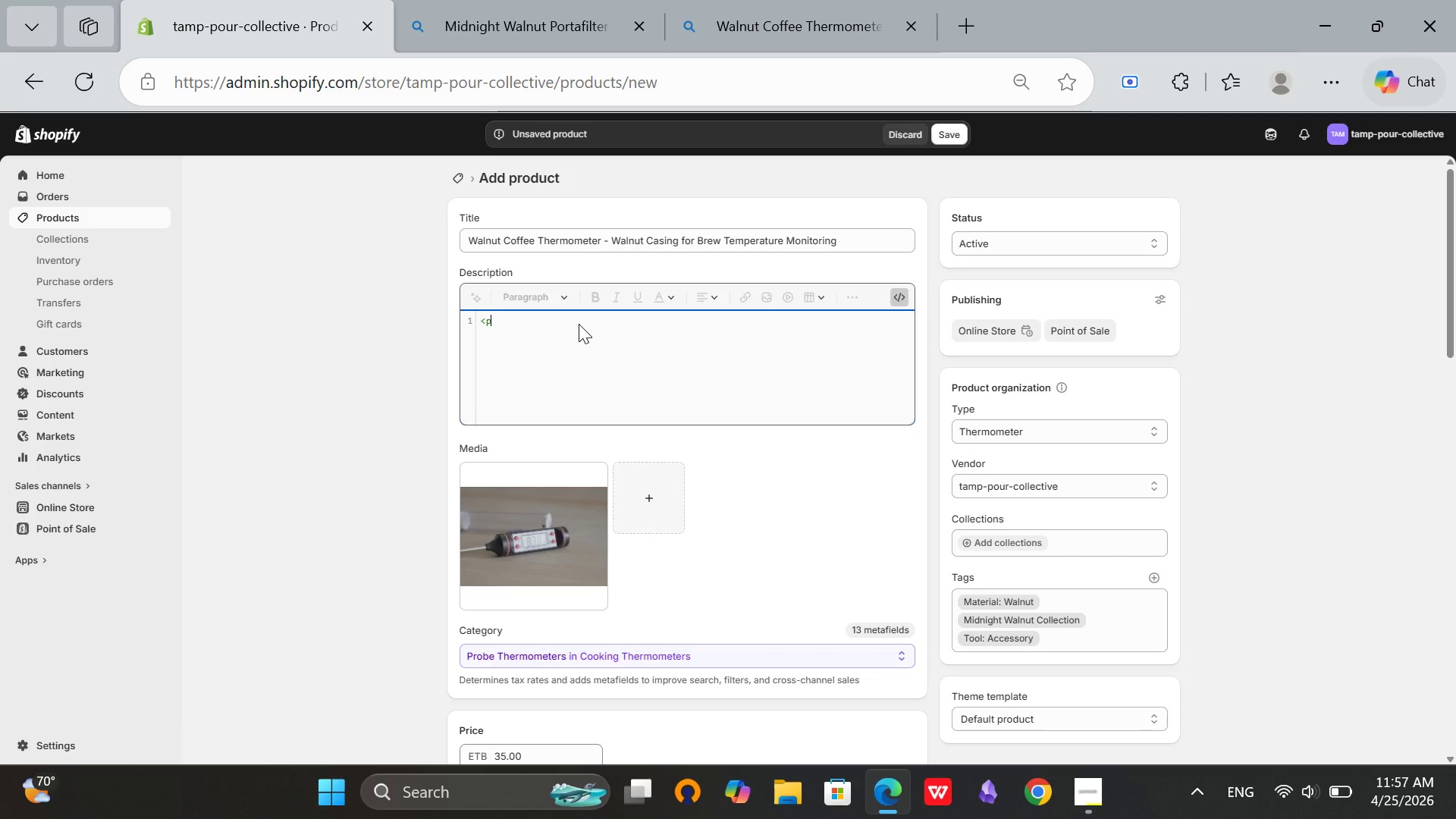 
key(Shift+Period)
 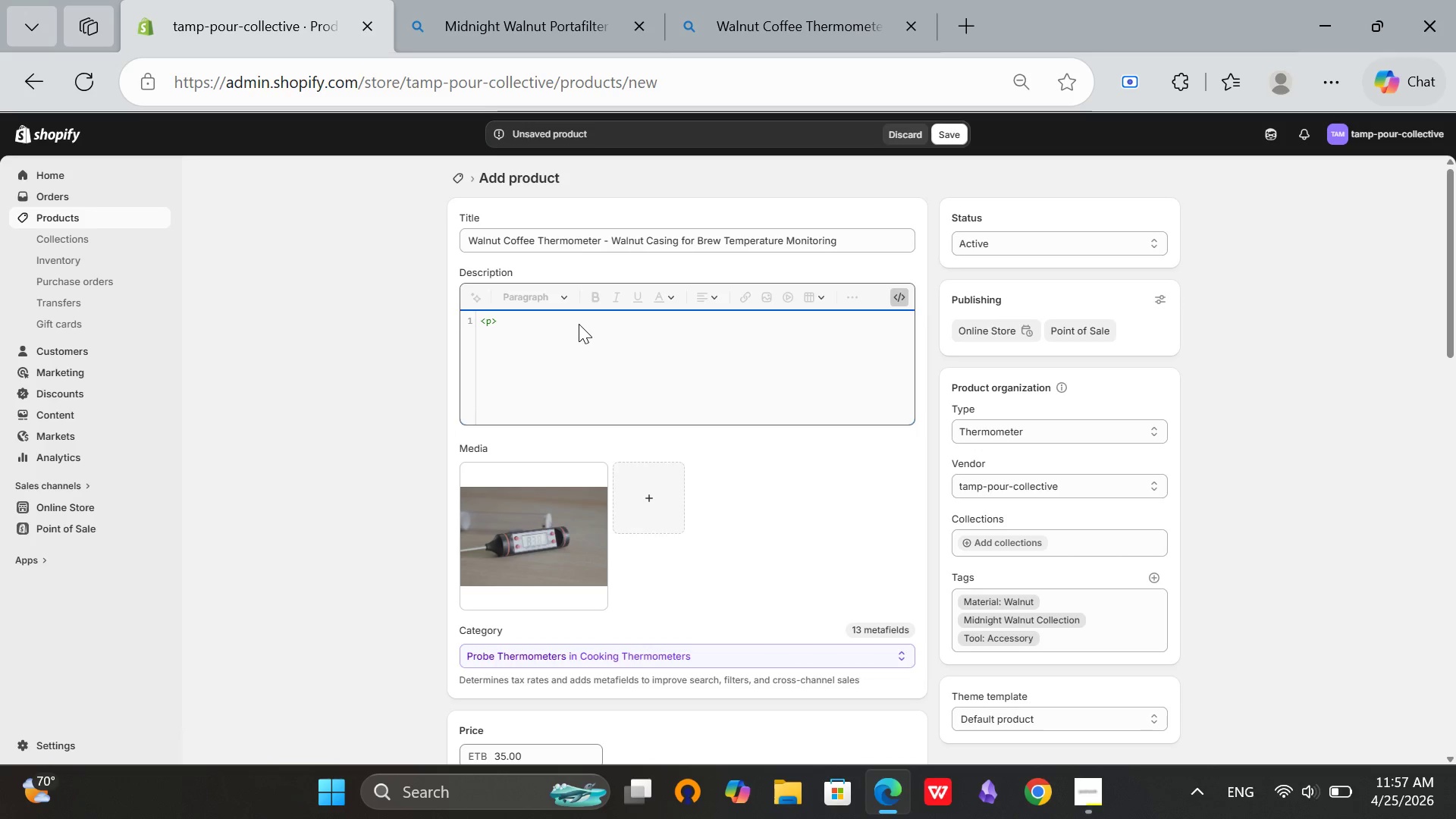 
type(p>R)
key(Backspace)
key(Backspace)
key(Backspace)
type(The Walnut Coffee)
 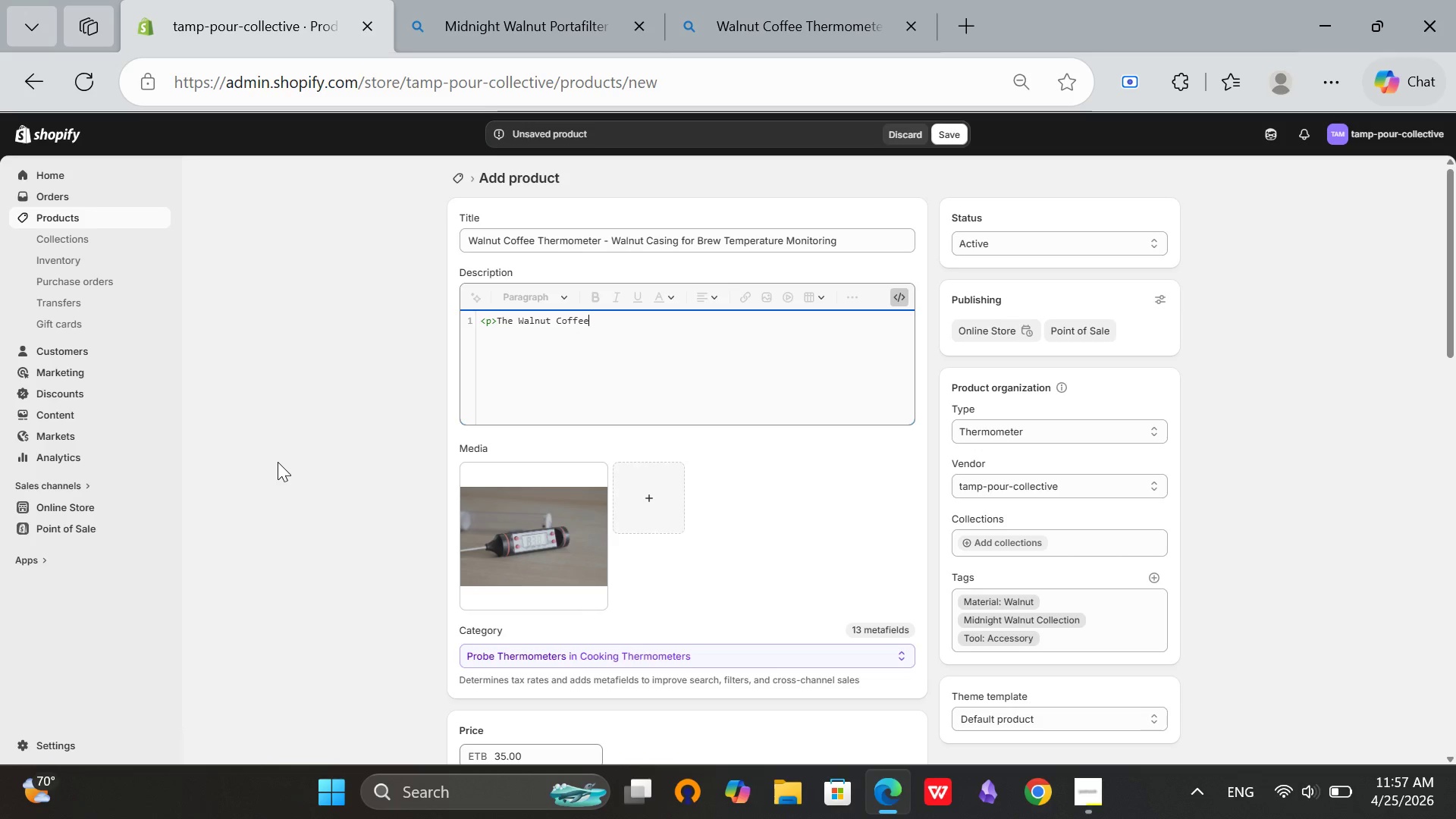 
type( Thermometer)
 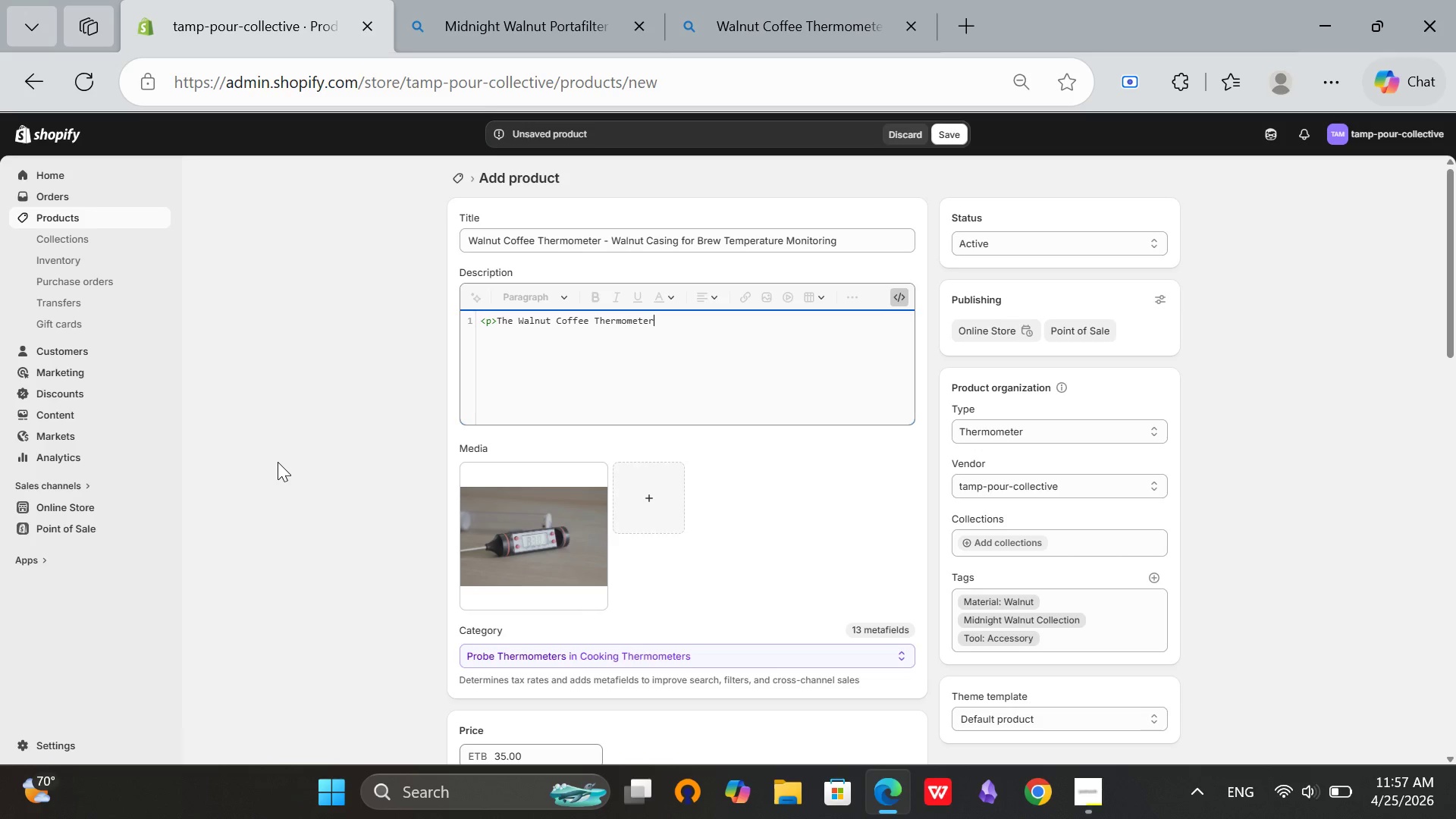 
wait(6.62)
 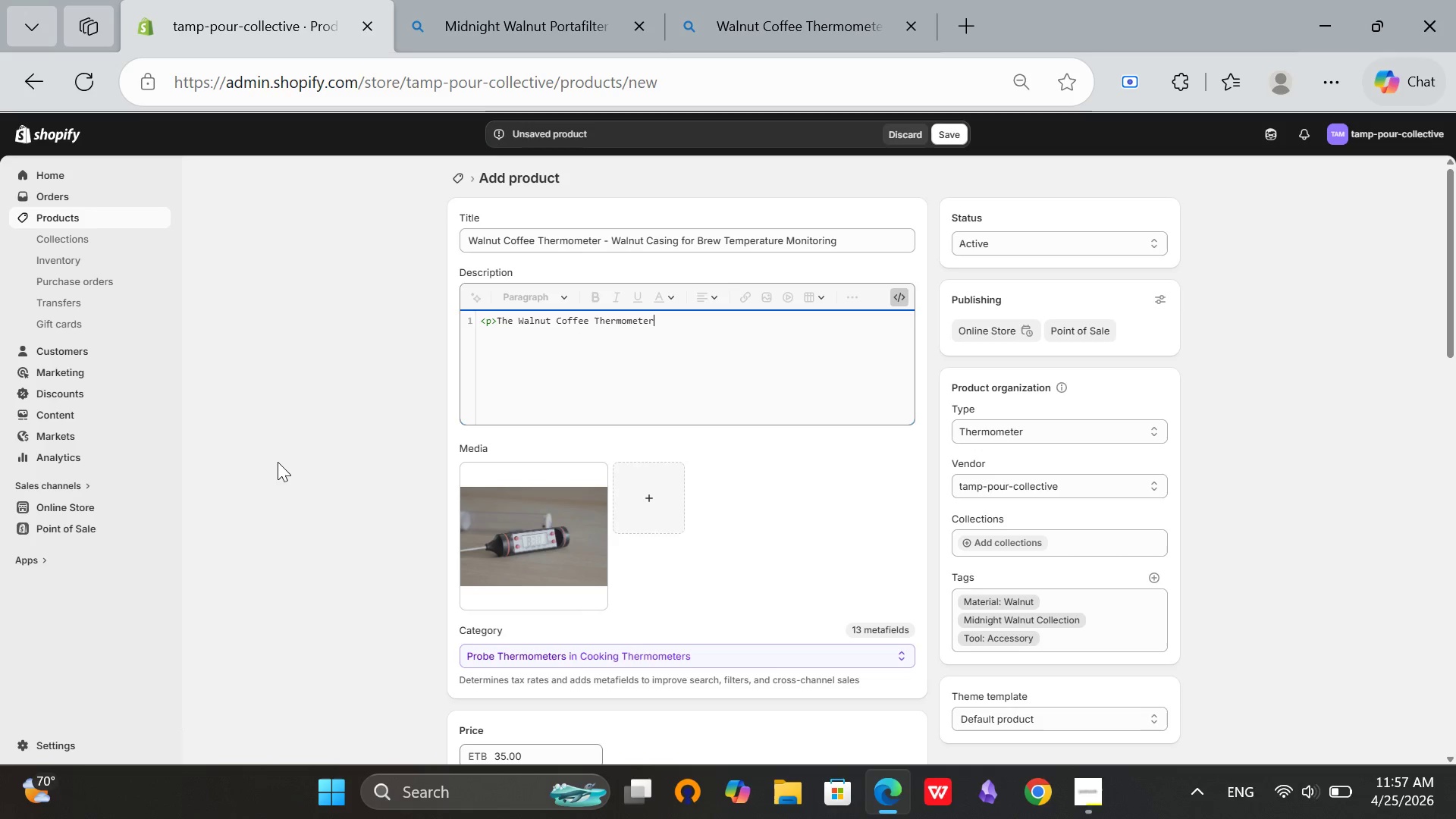 
key(Space)
 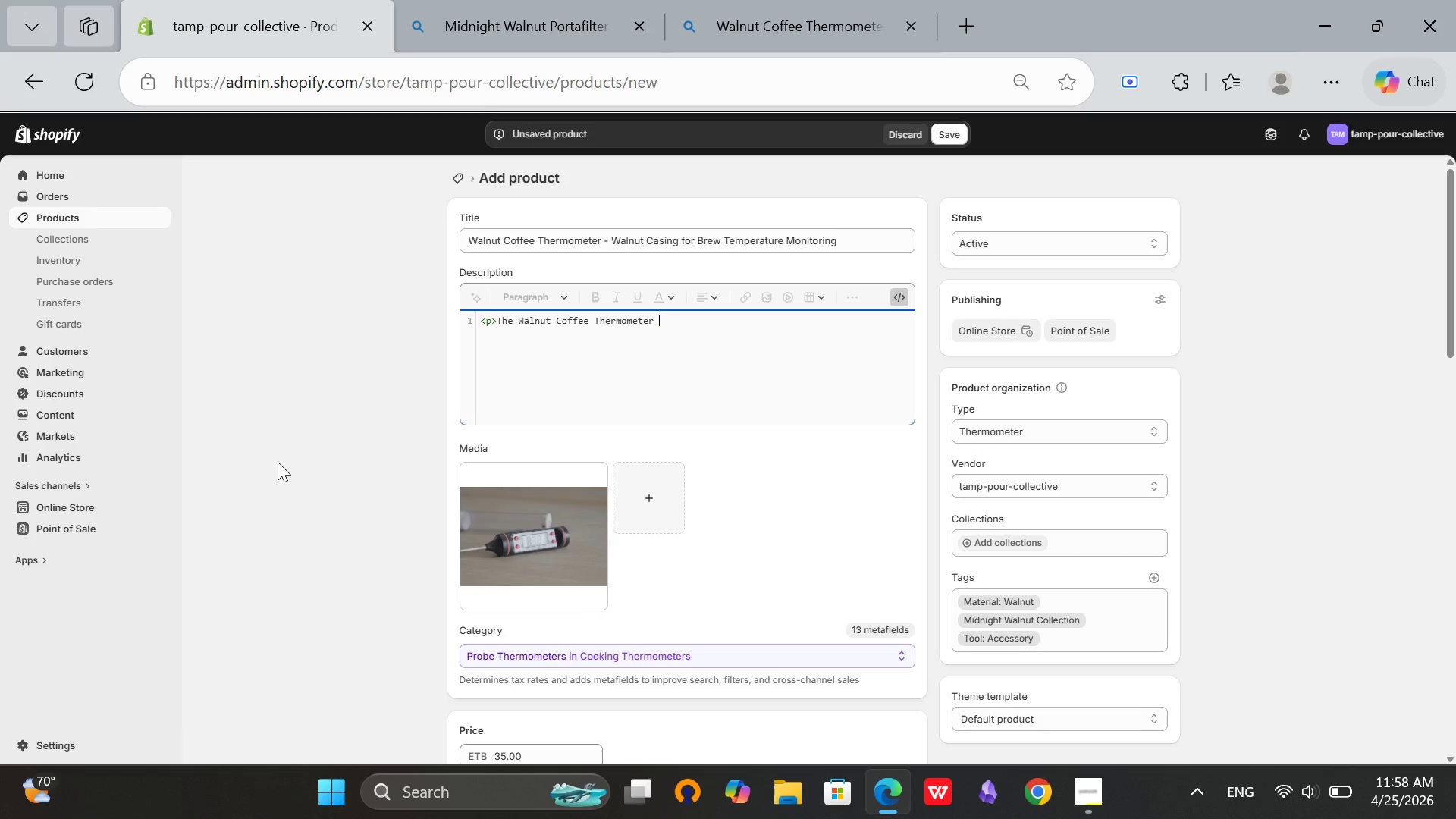 
type(helps you moti)
key(Backspace)
key(Backspace)
type(nitor bre temperatur)
key(Backspace)
key(Backspace)
type(ure. The walnut)
 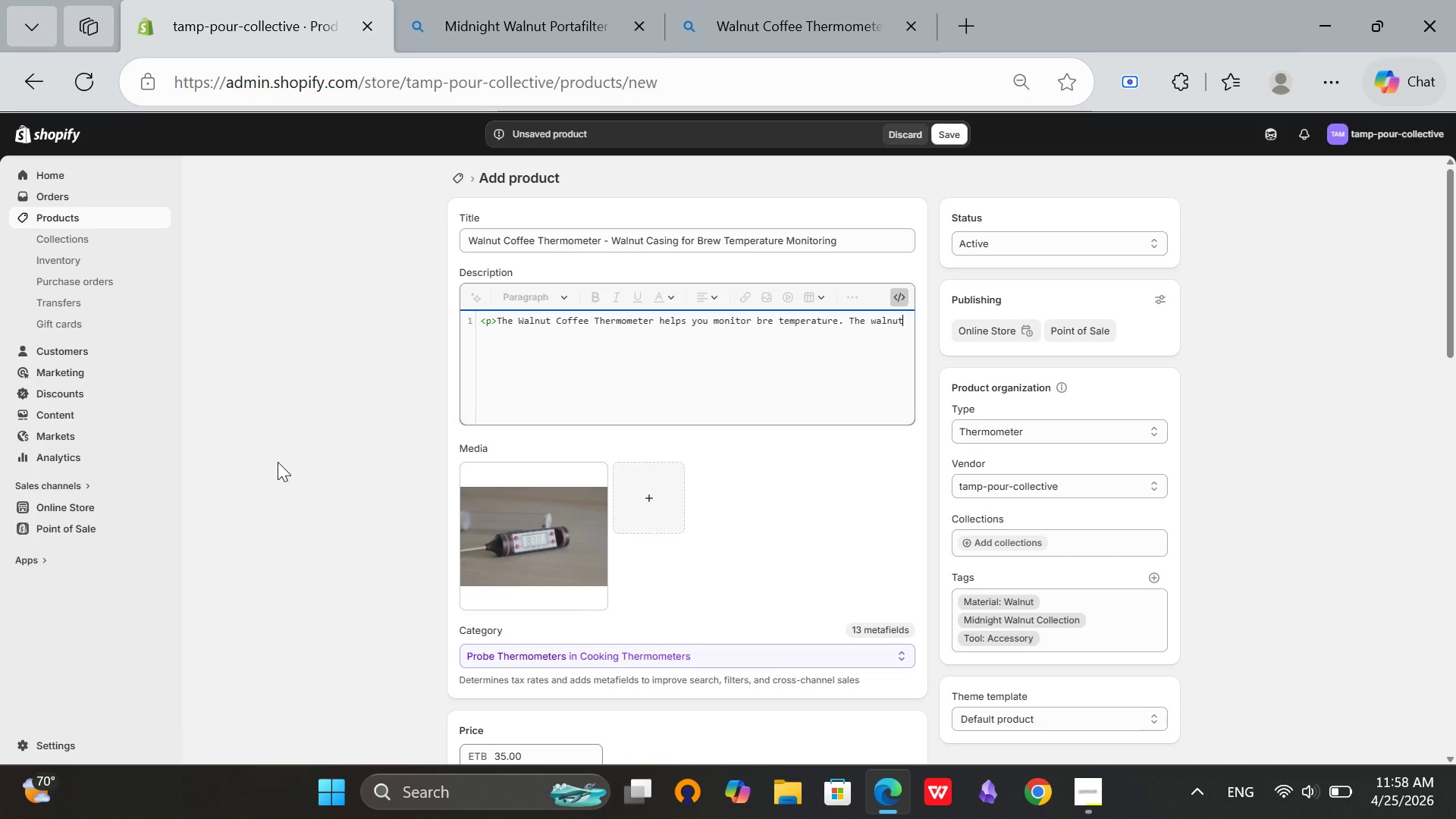 
wait(12.92)
 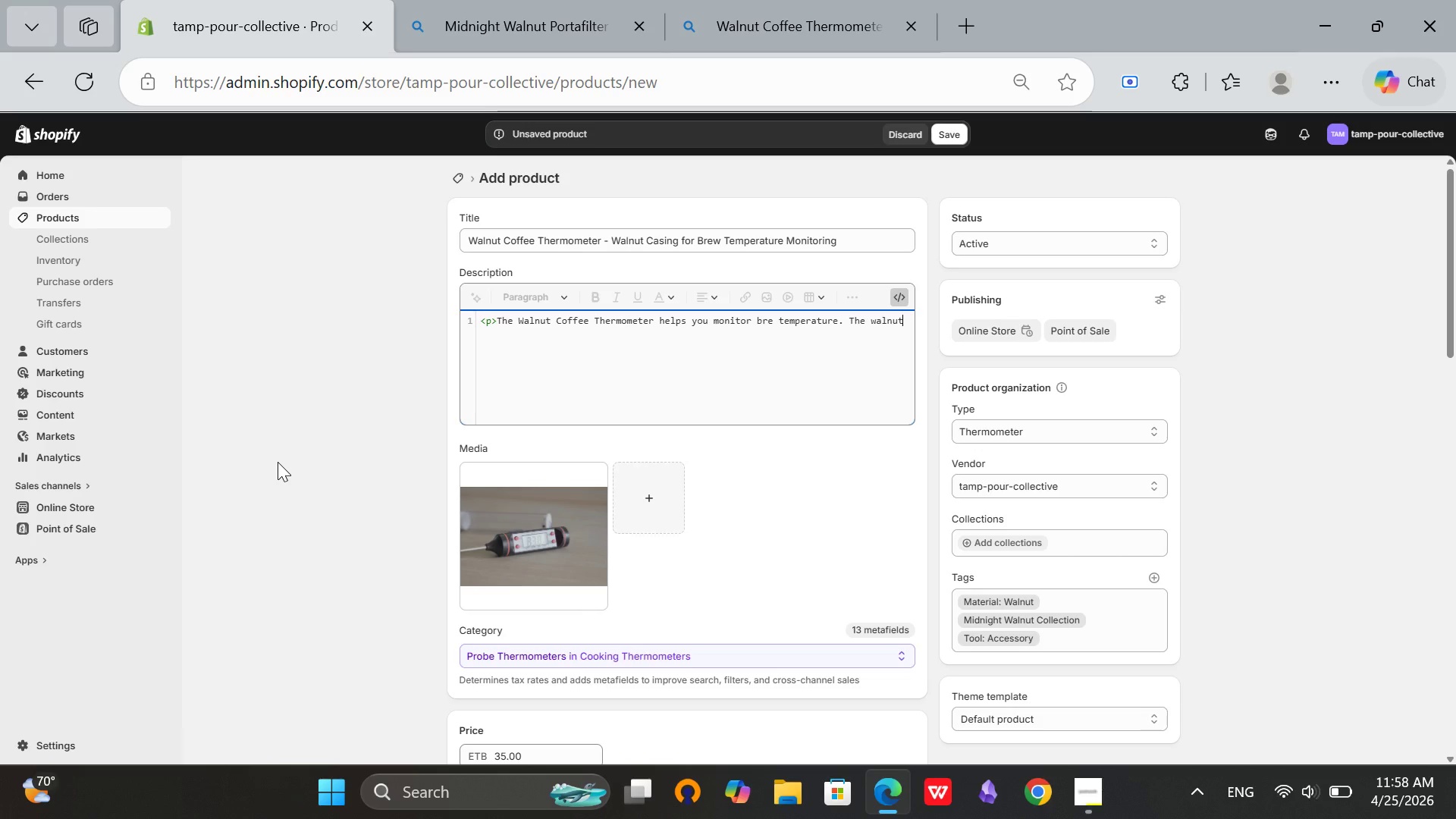 
type( casting adds warmth to your coffee bar. Instant read dial with clip for portsfilter or pitcher.</p>)
 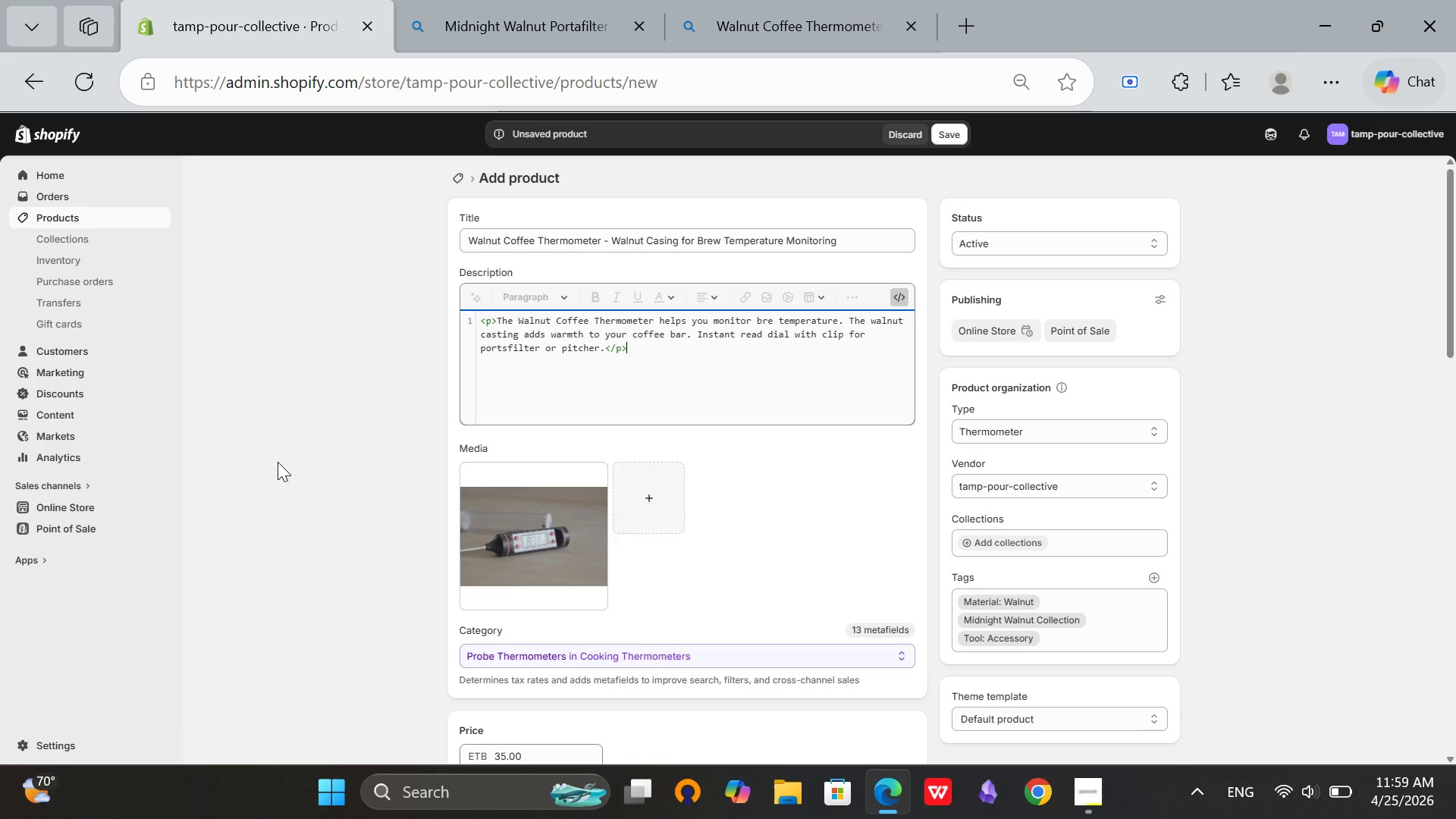 
key(Enter)
 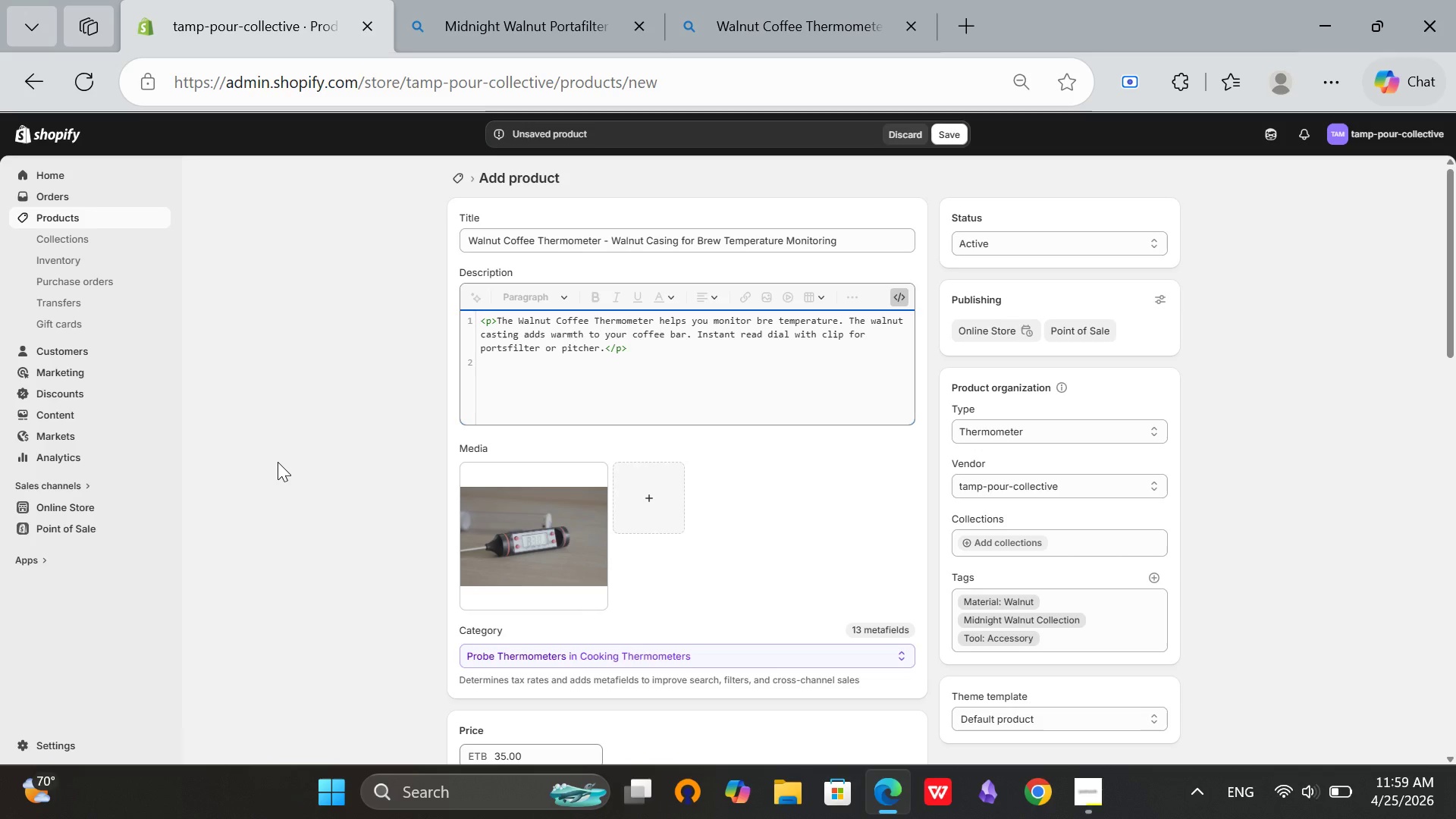 
type(<h3>)
 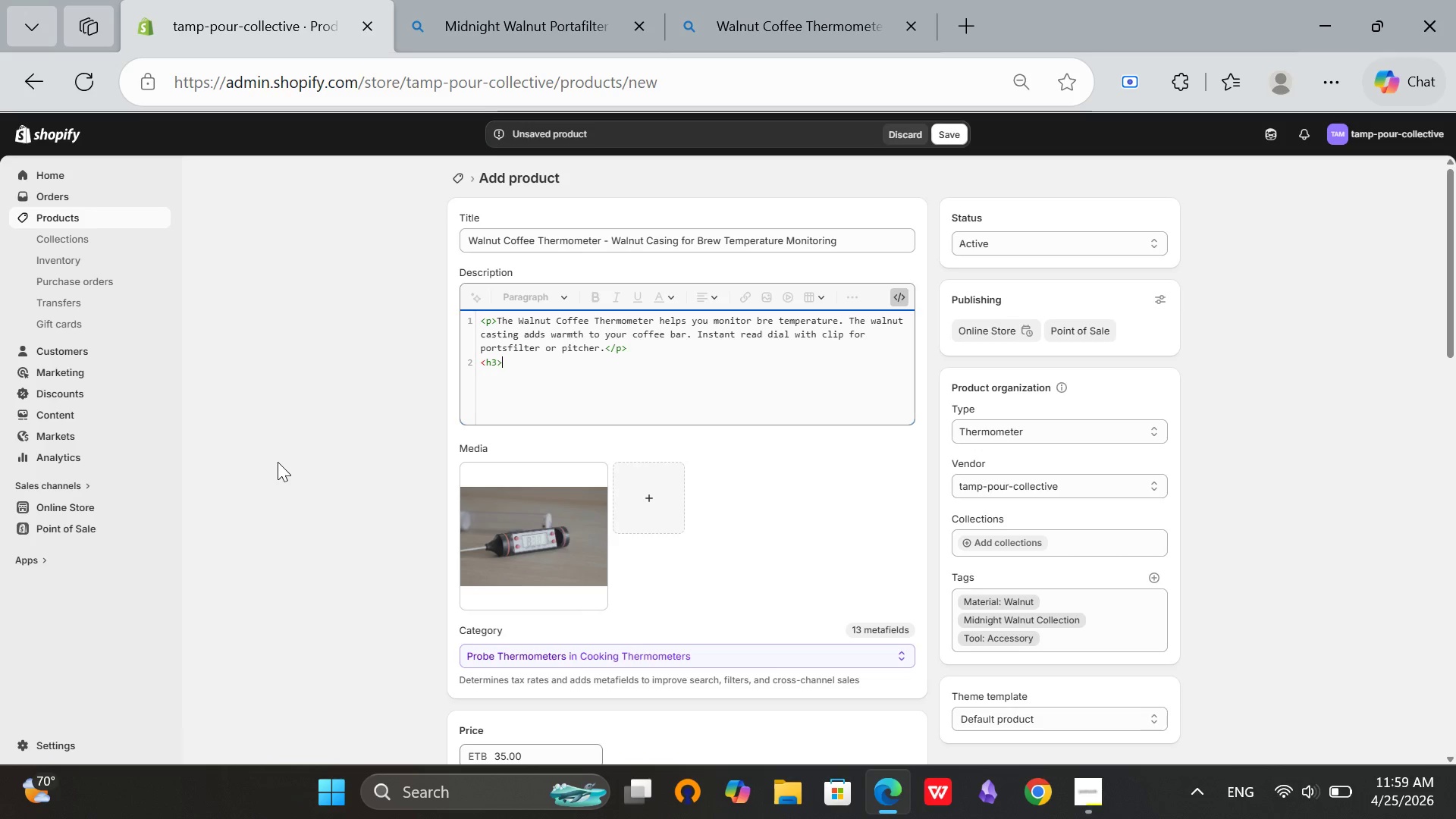 
type(Key Features</h3>)
 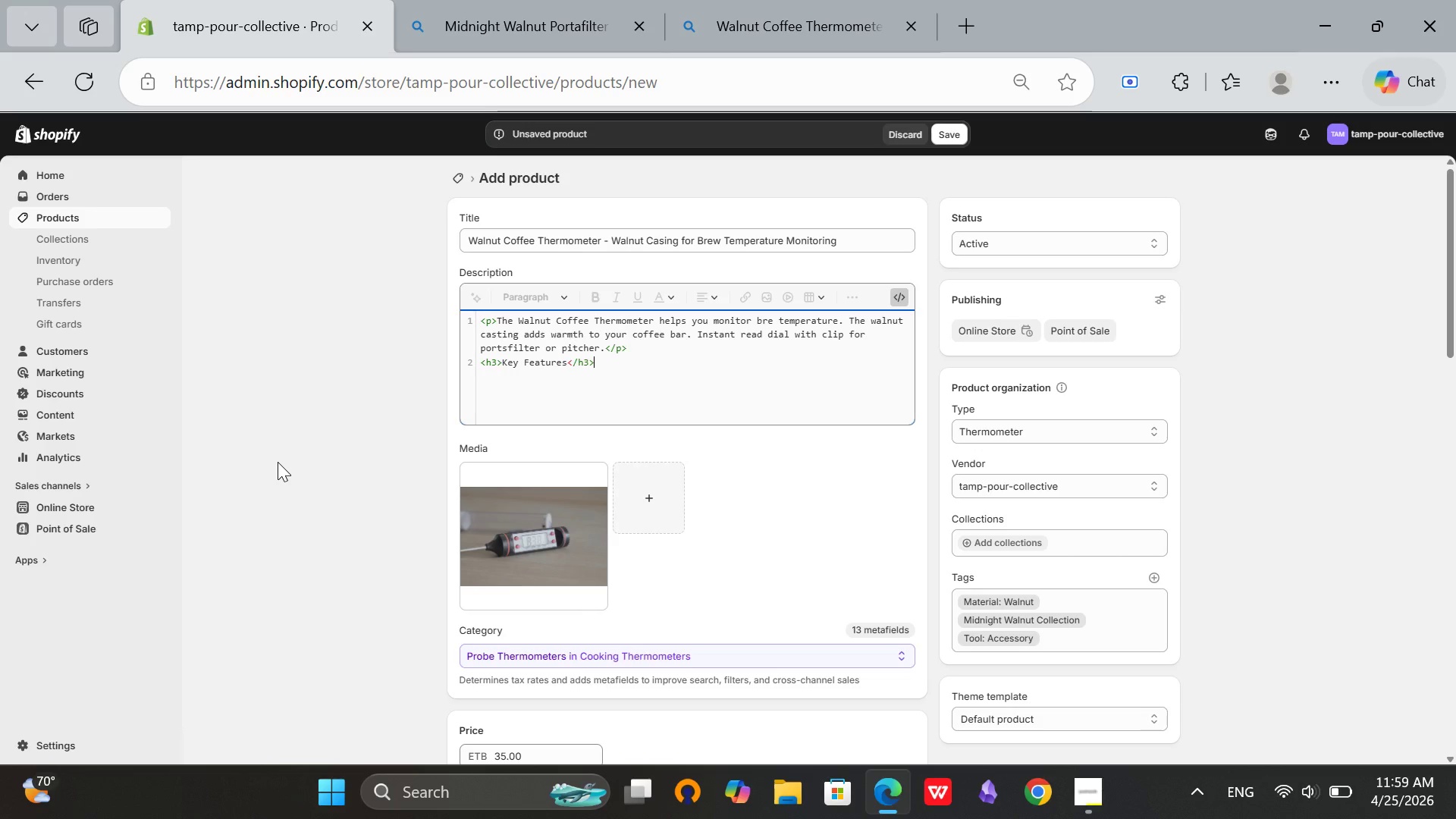 
key(Enter)
 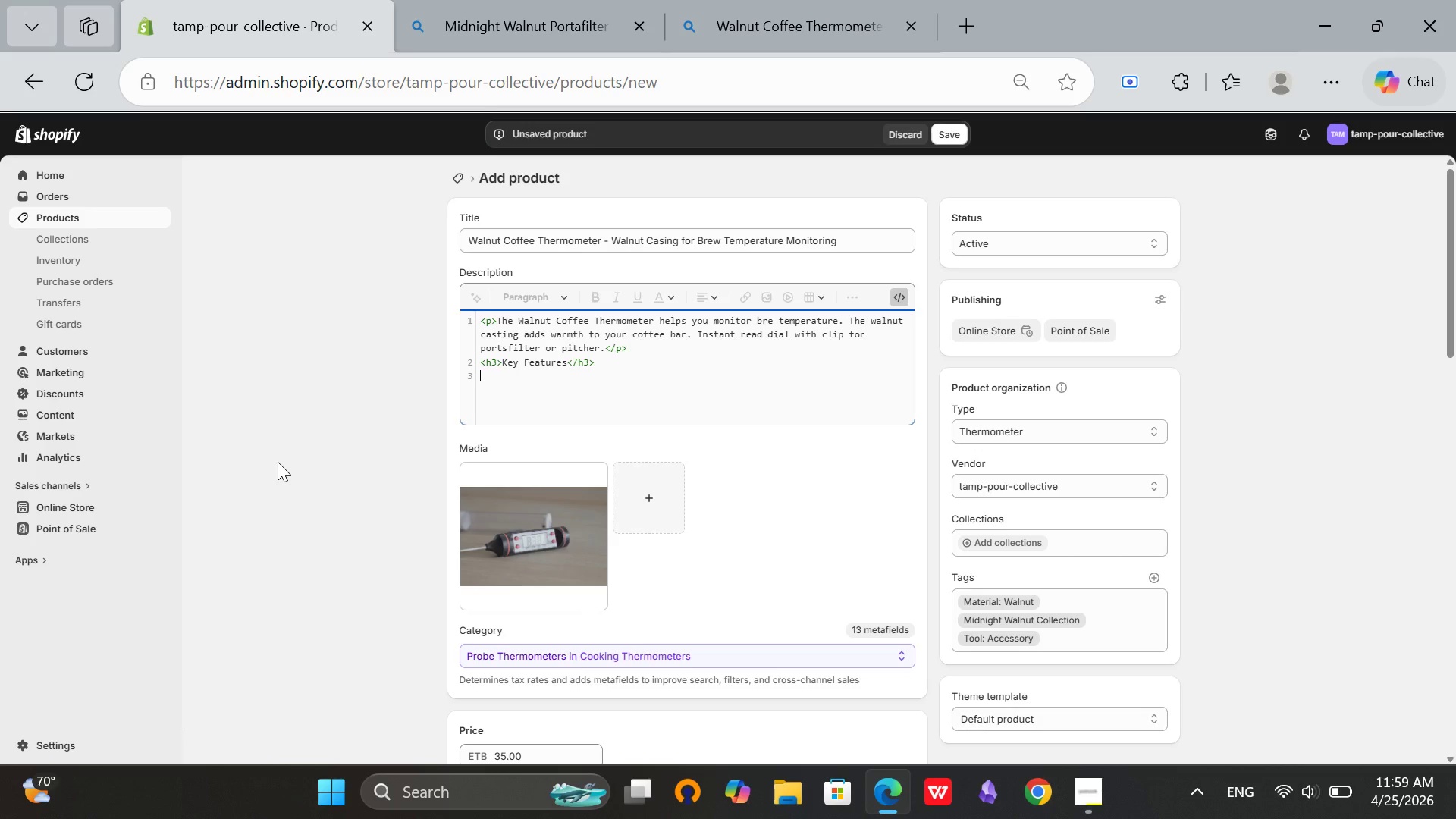 
type(<ul>)
 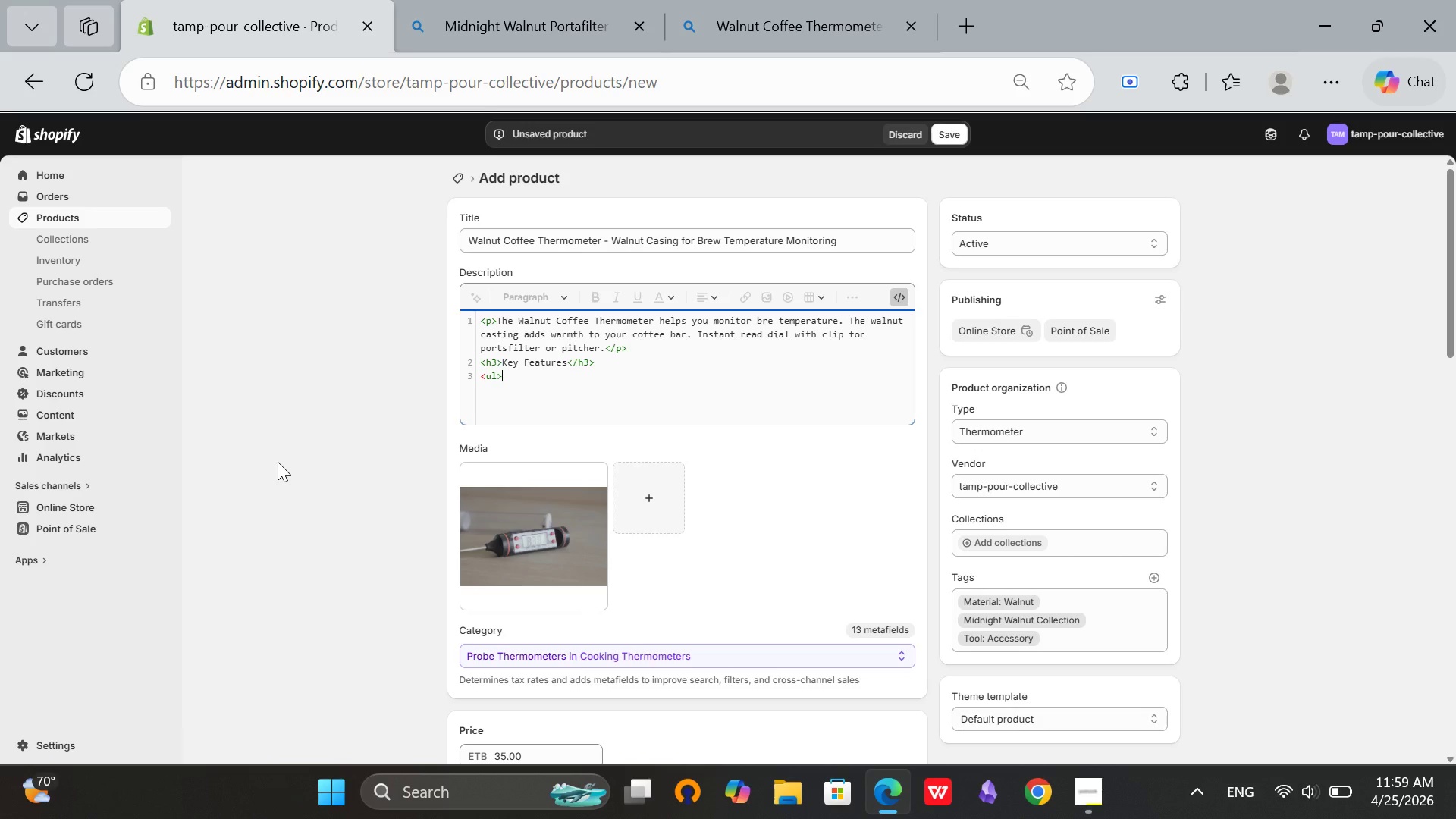 
key(Enter)
 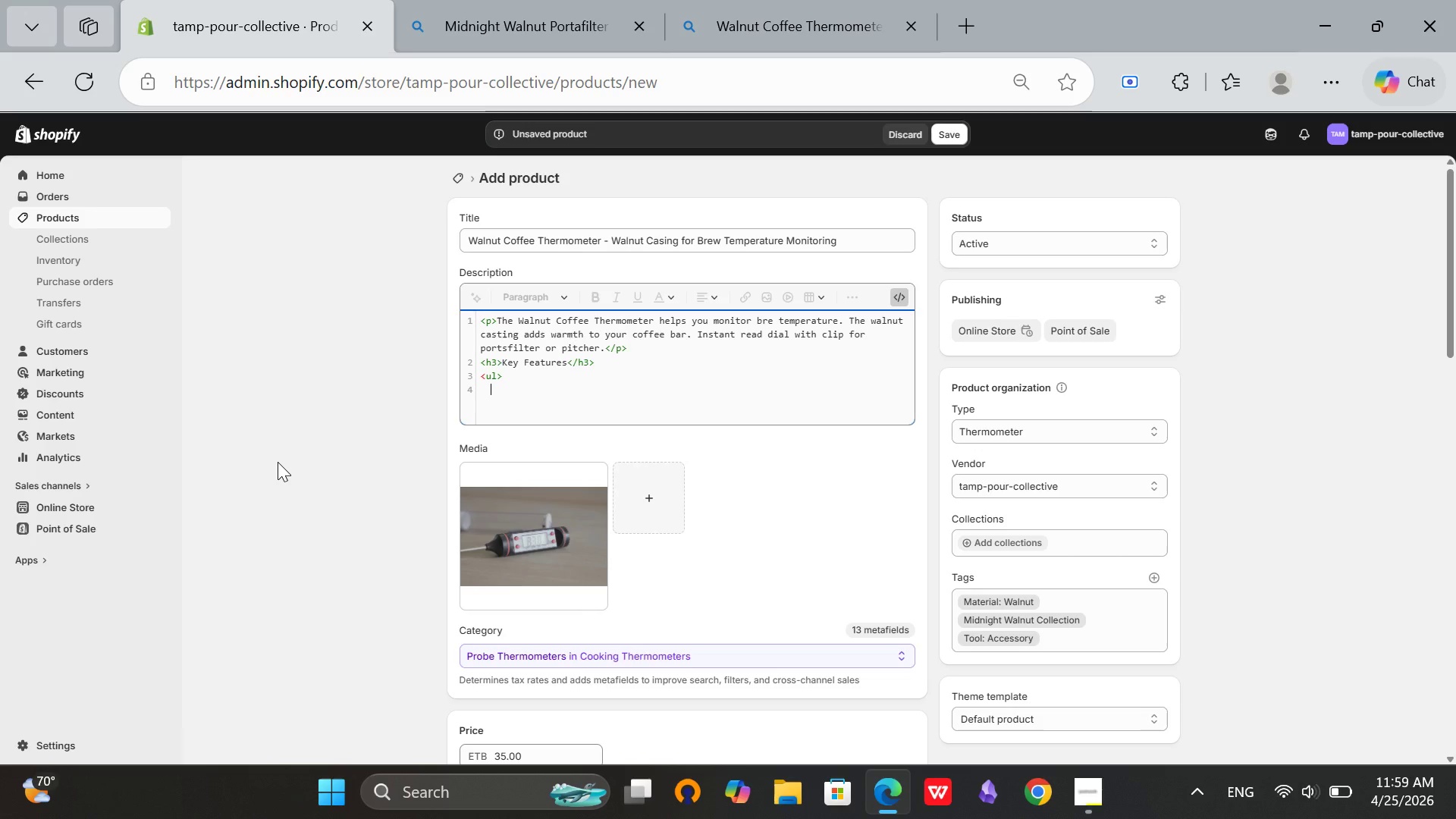 
type(<li>Walnut wood casting</li>)
 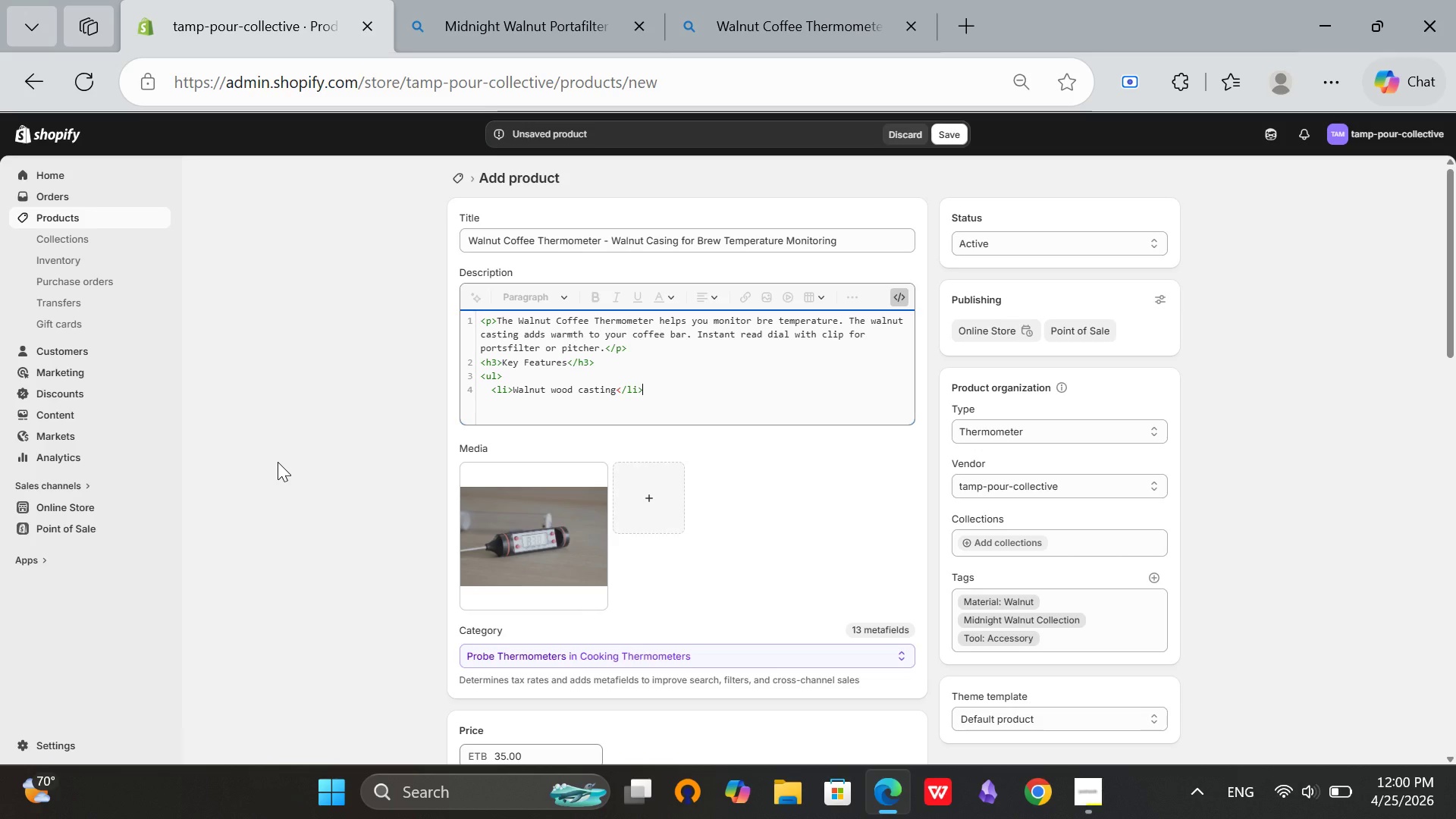 
 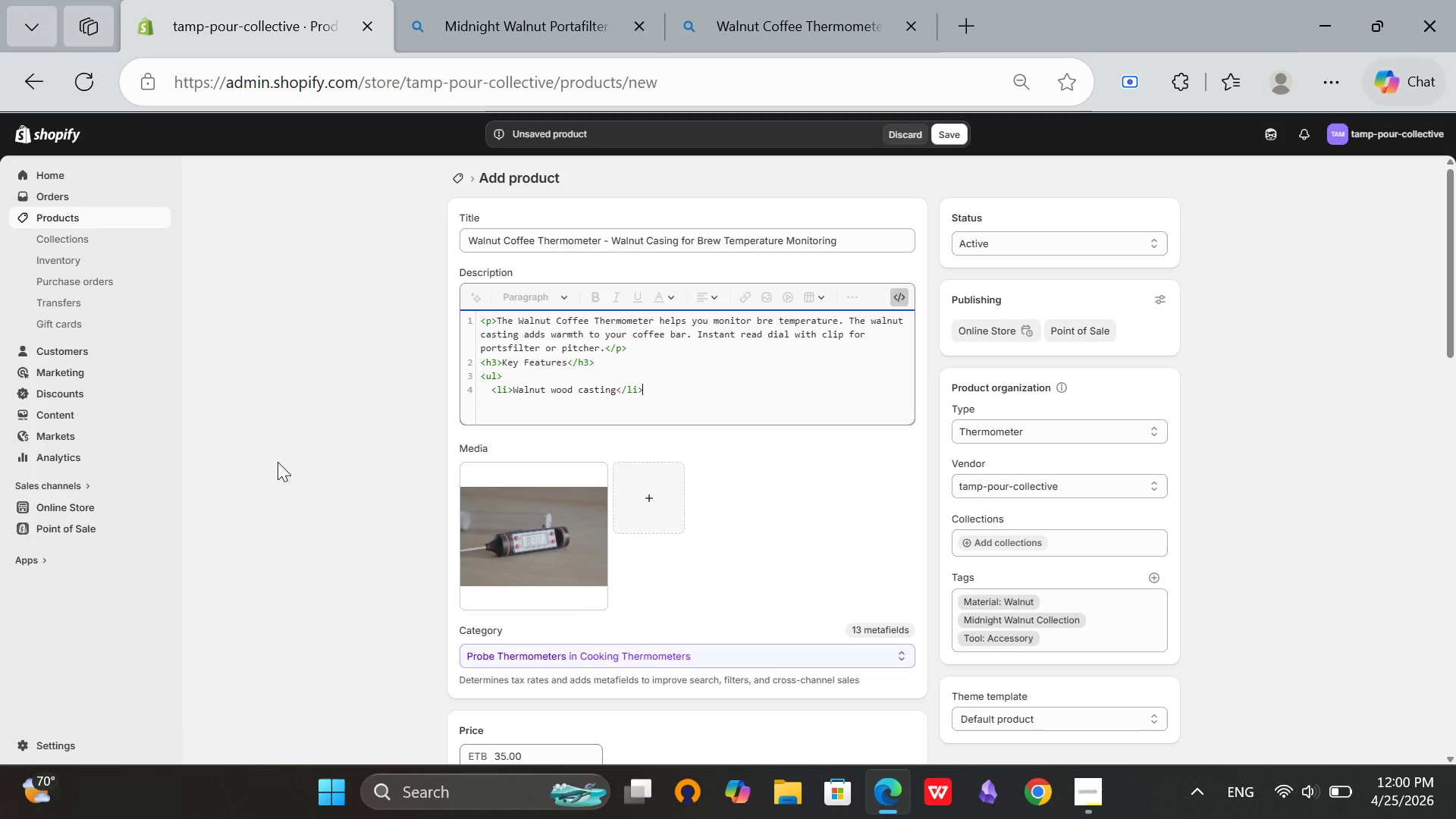 
key(Enter)
 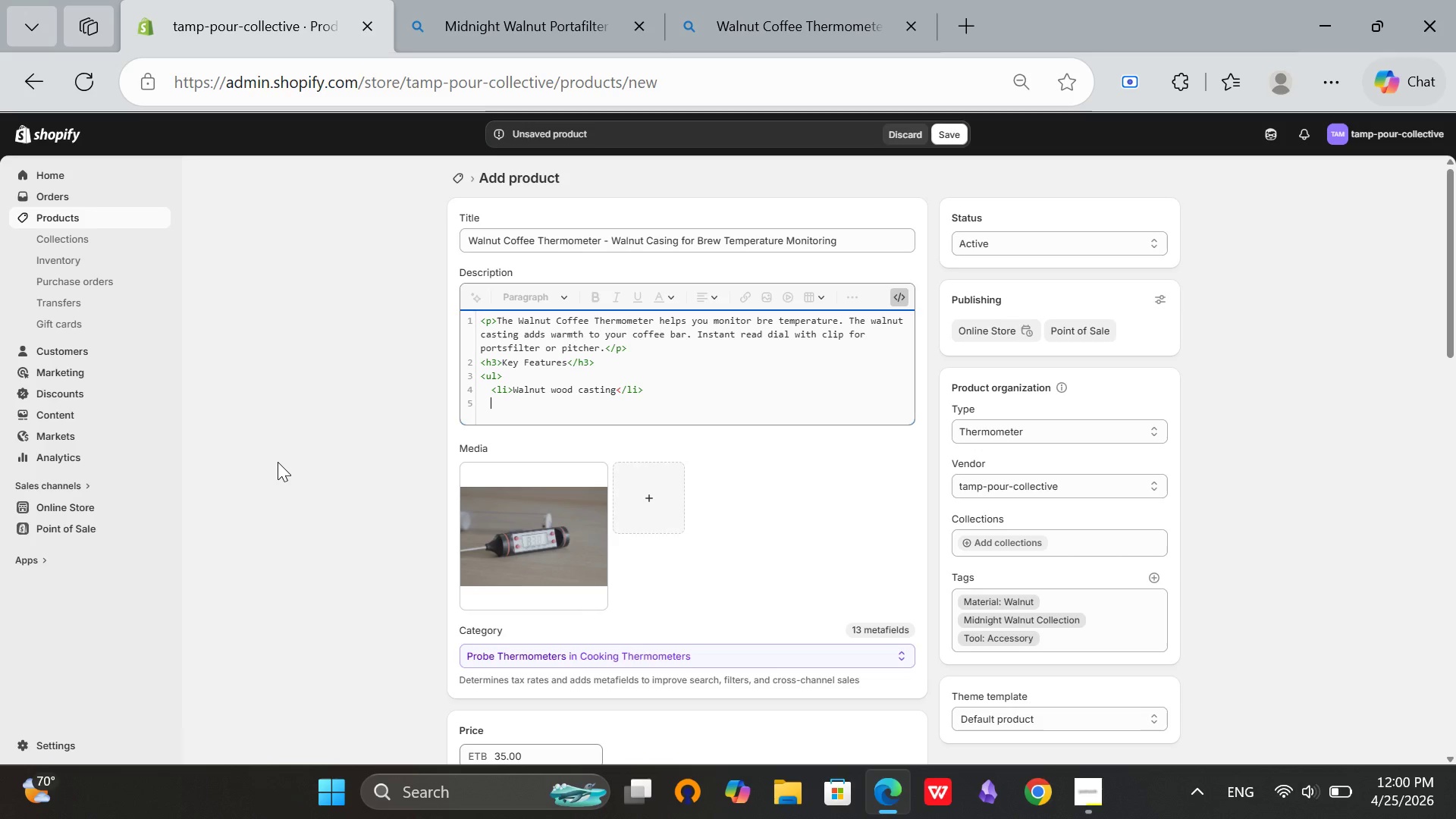 
type(<li>)
 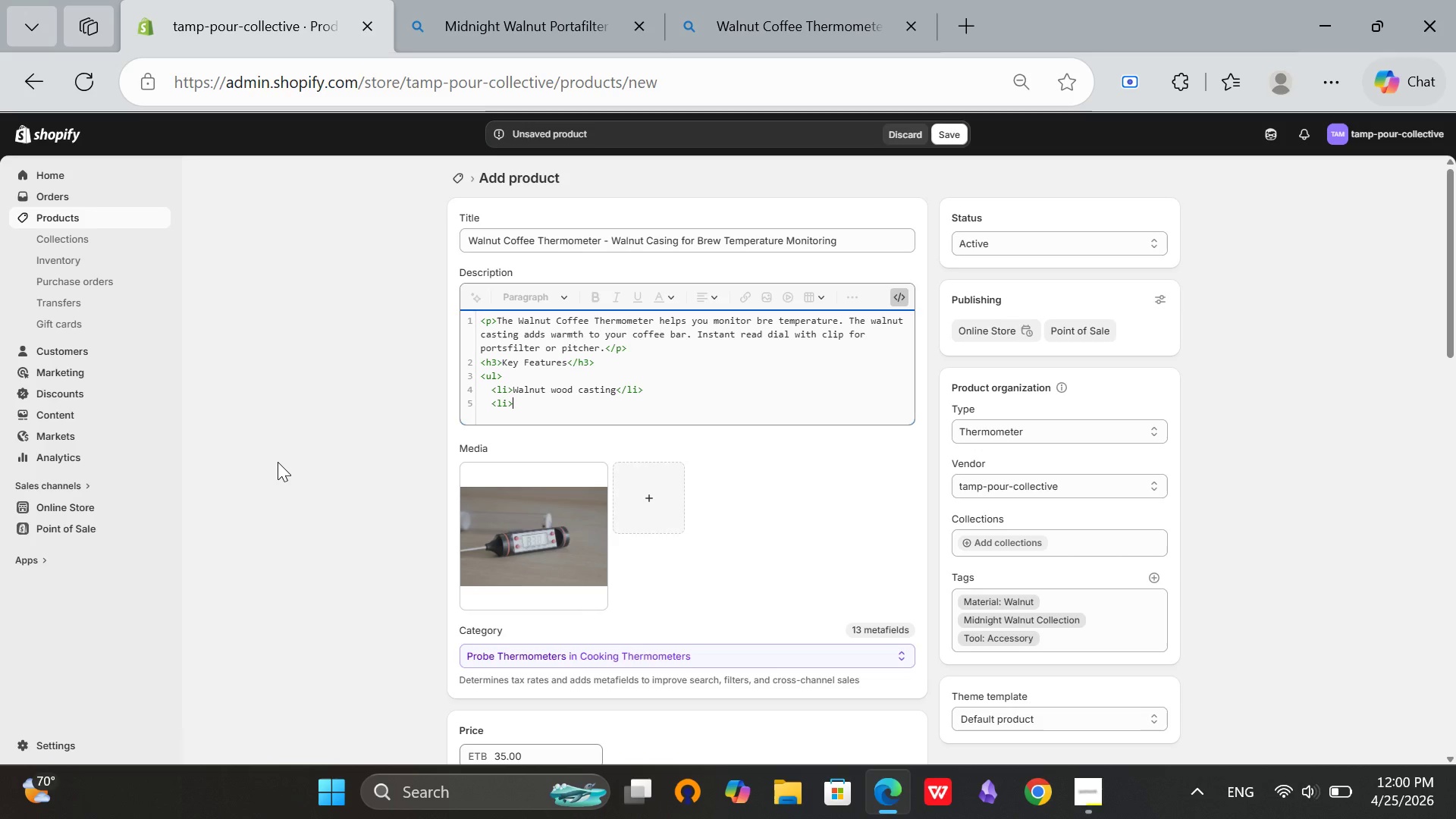 
wait(7.56)
 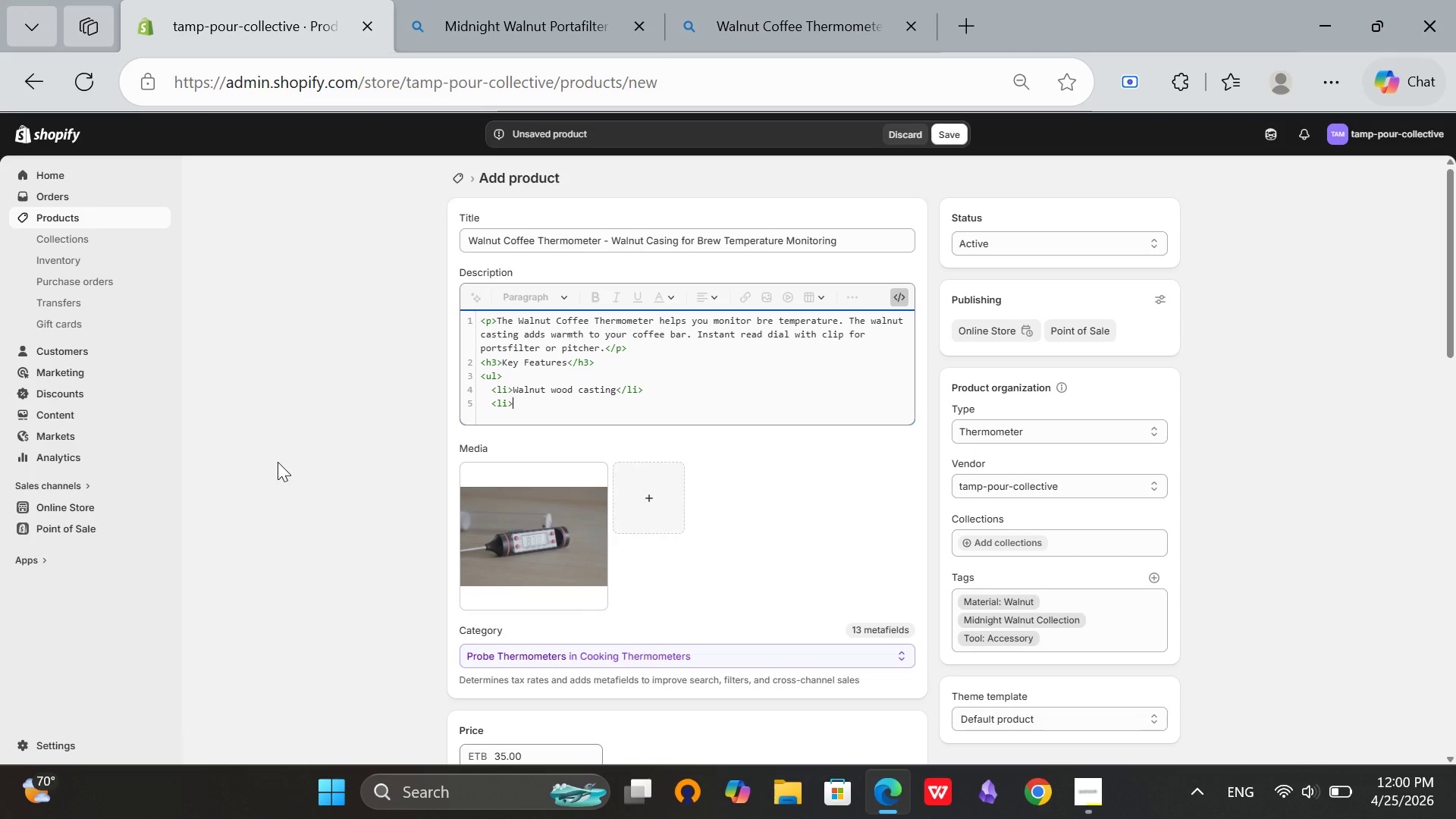 
type(Instant read dial )
 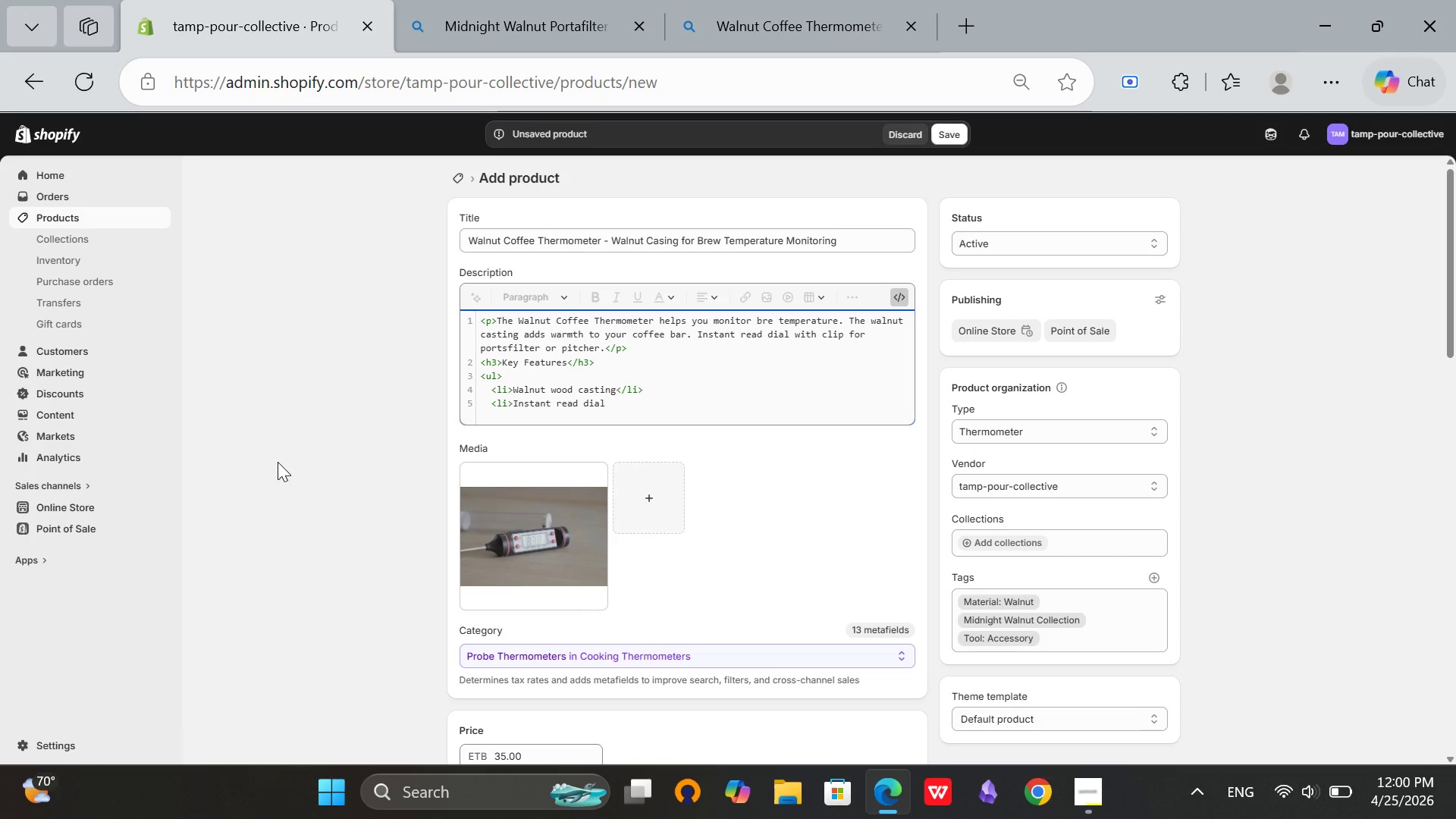 
type(thermometer)
 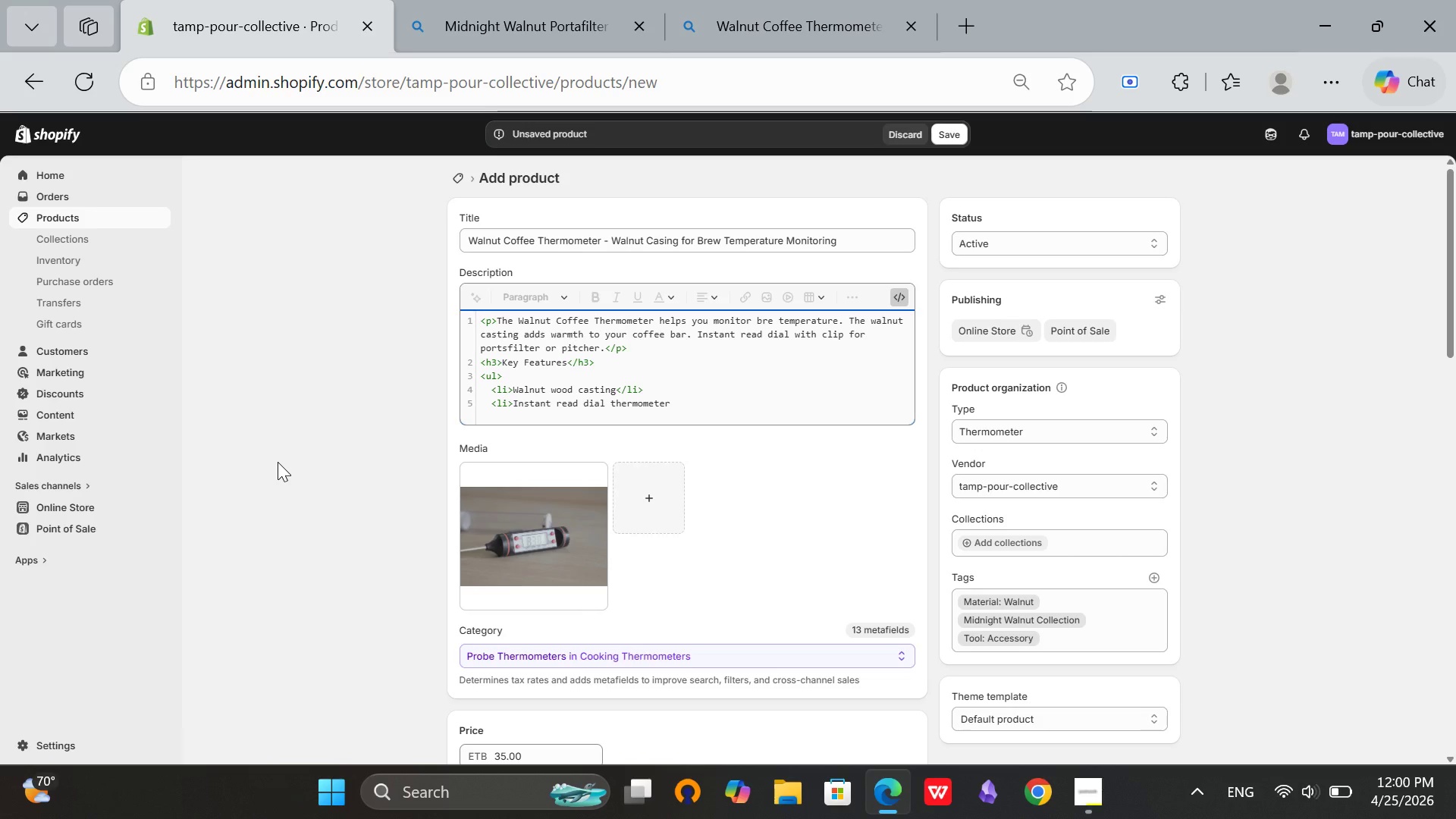 
wait(7.84)
 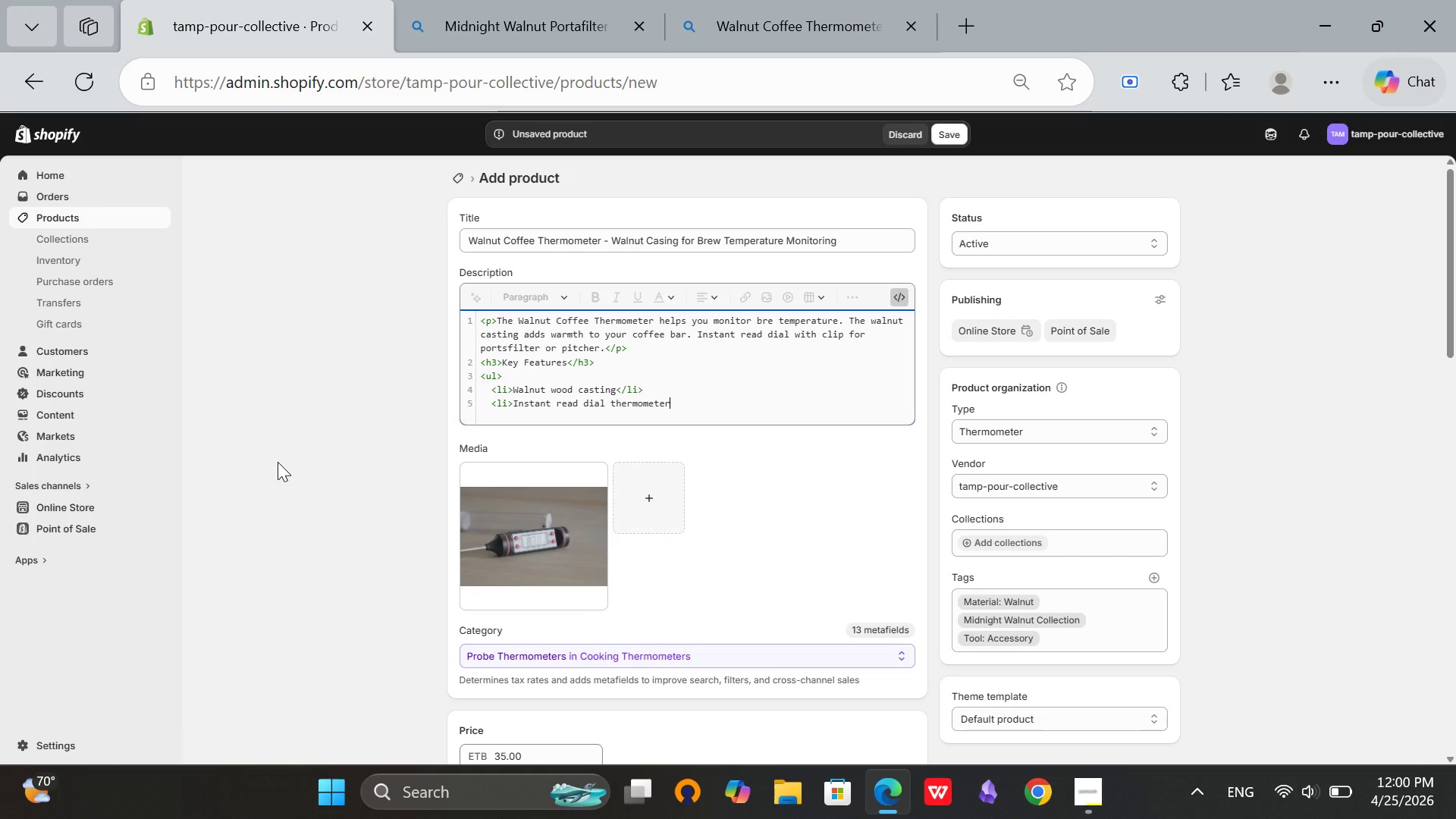 
type(</li>)
 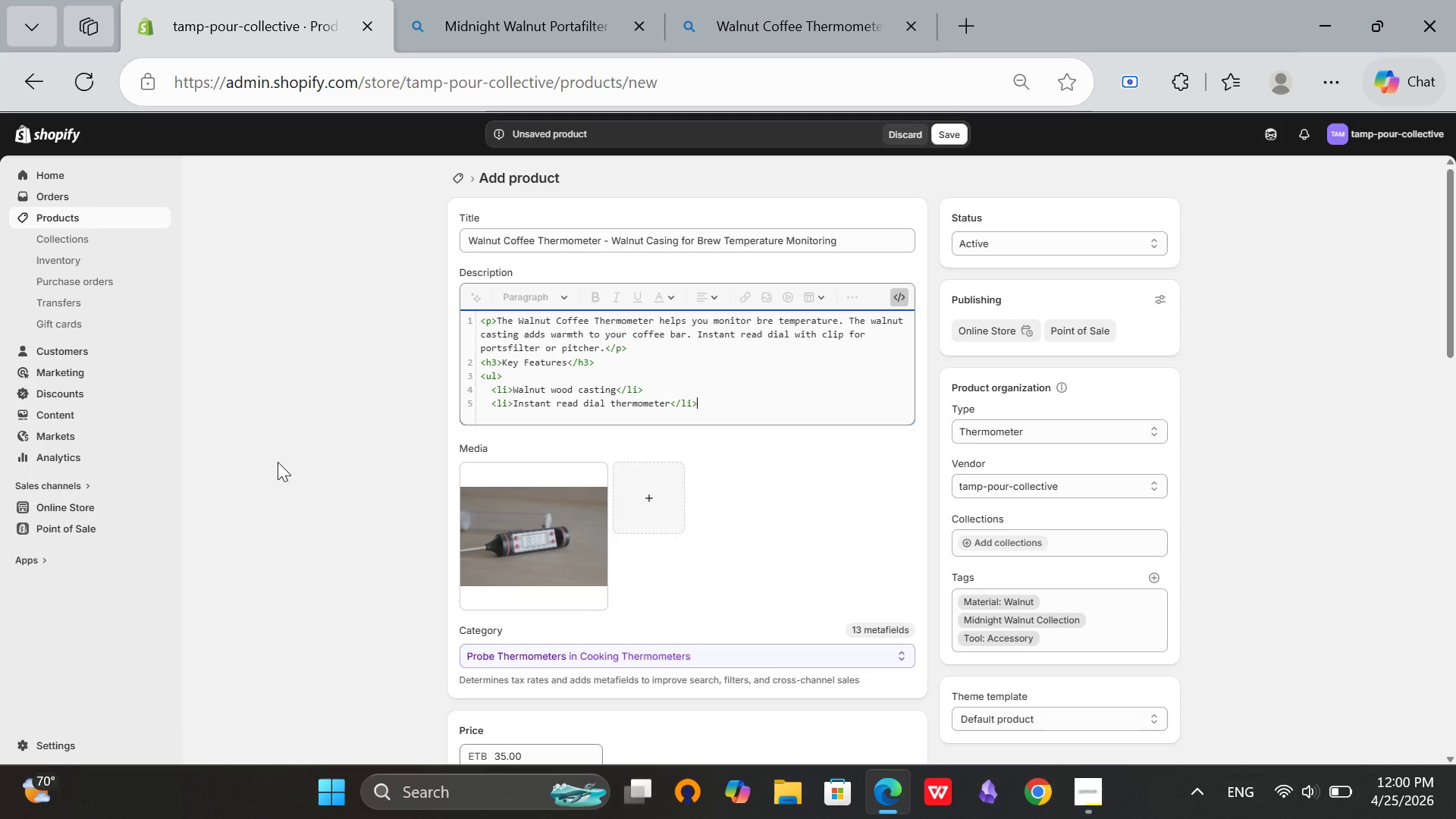 
key(Enter)
 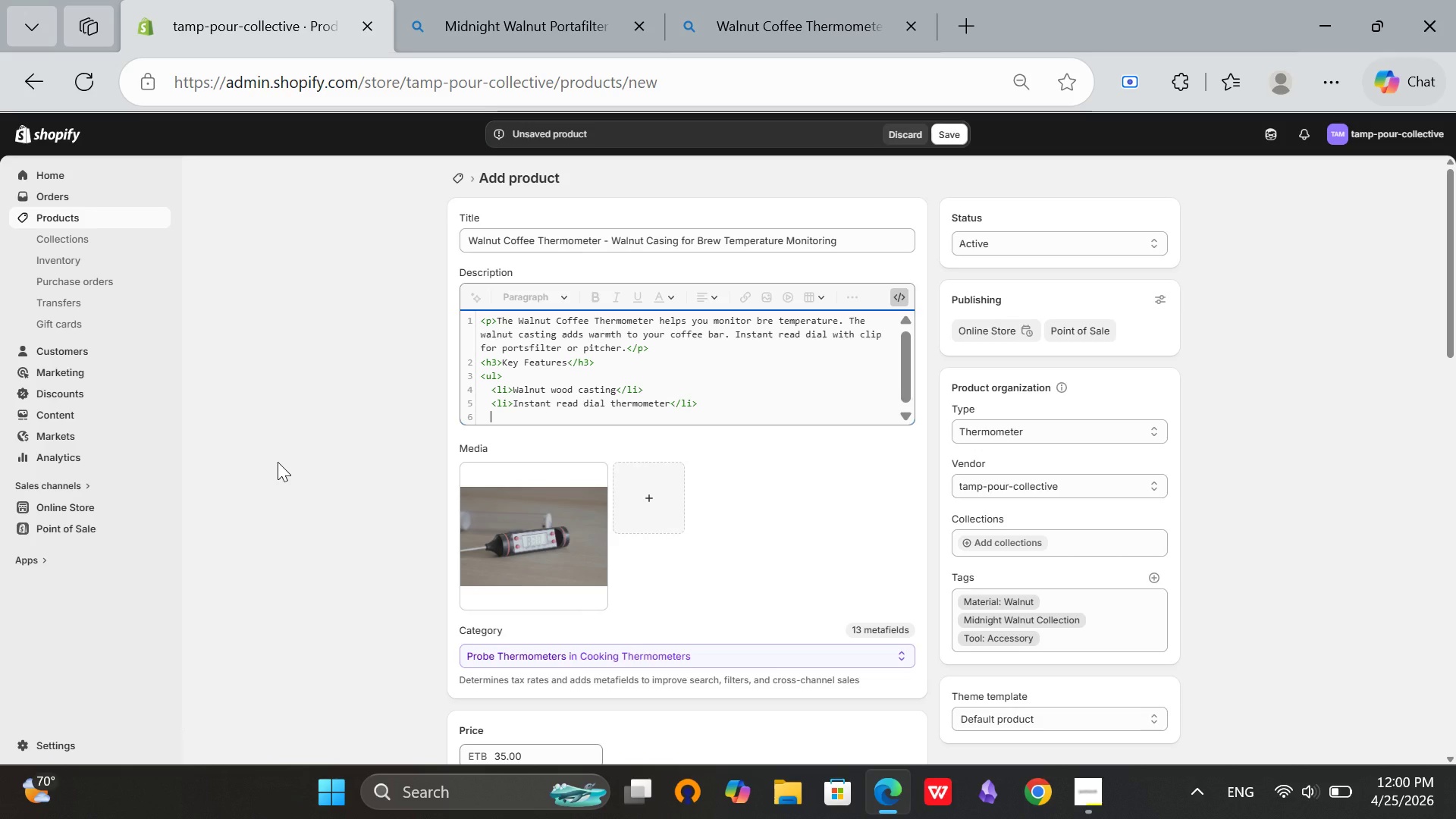 
type(<li>)
 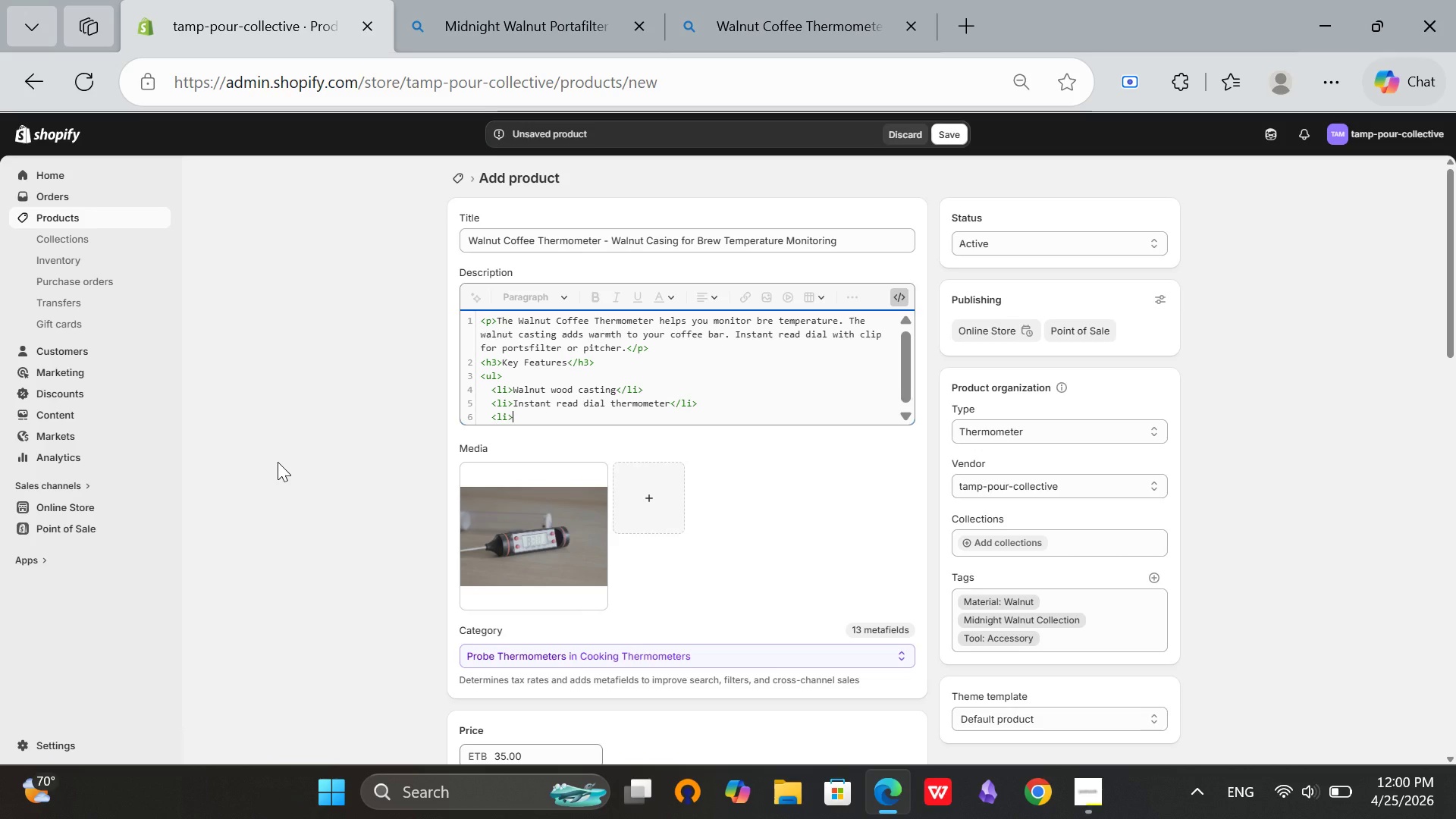 
type(Temperature range 100-20 degrees fahreneit )
key(Backspace)
type(</li?)
 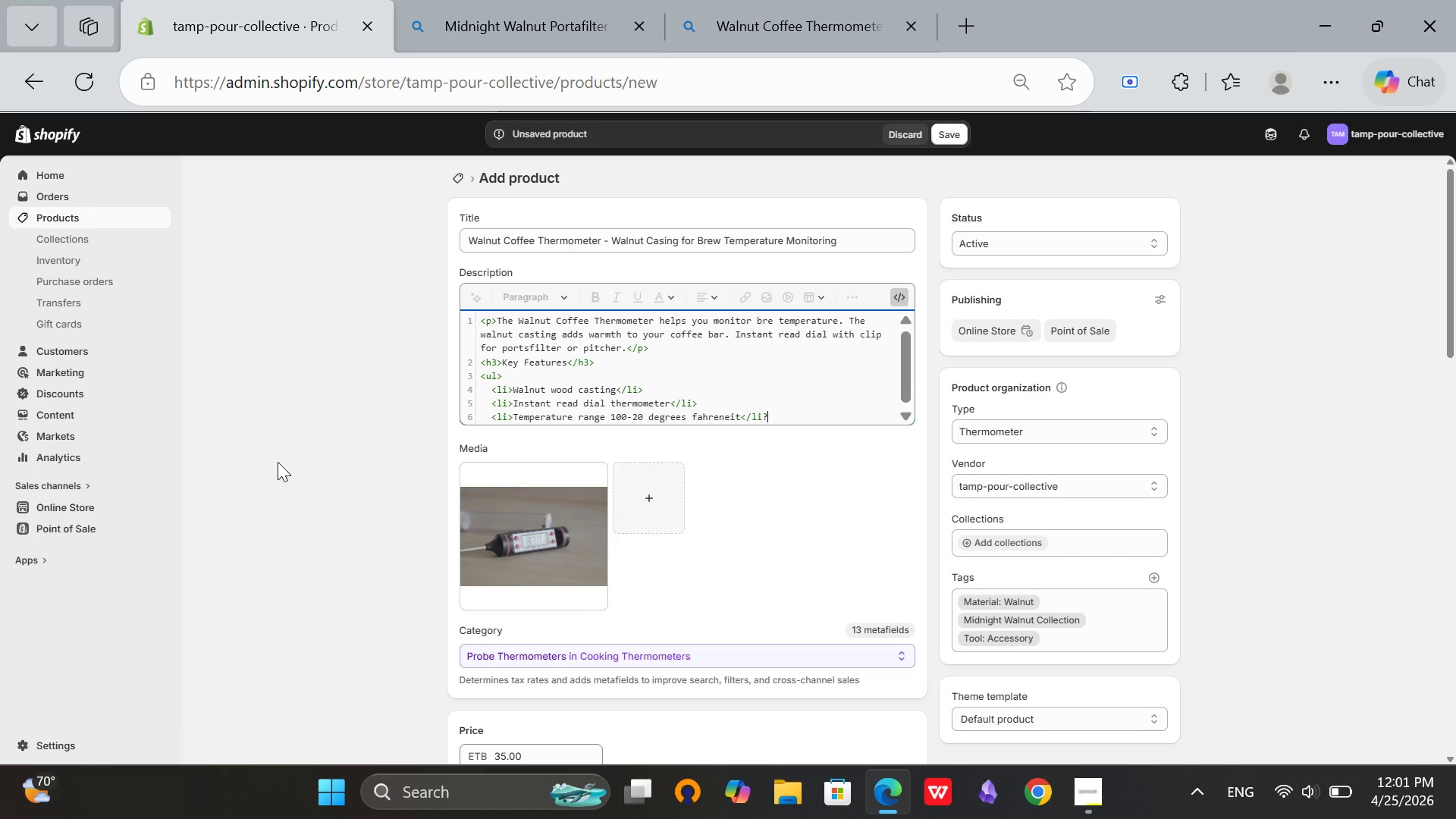 
key(Enter)
 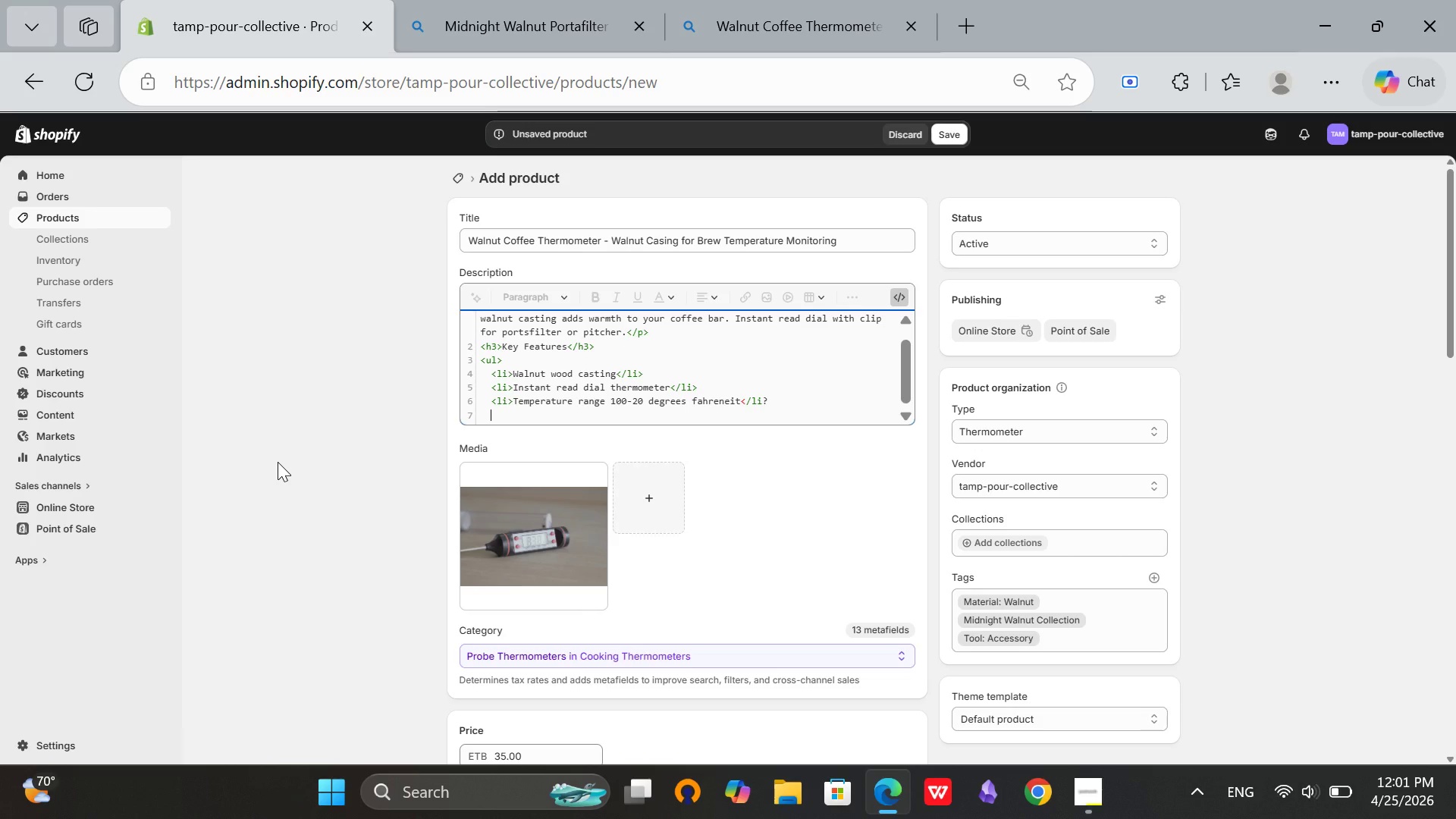 
type(<li>Temperature range 100-220)
 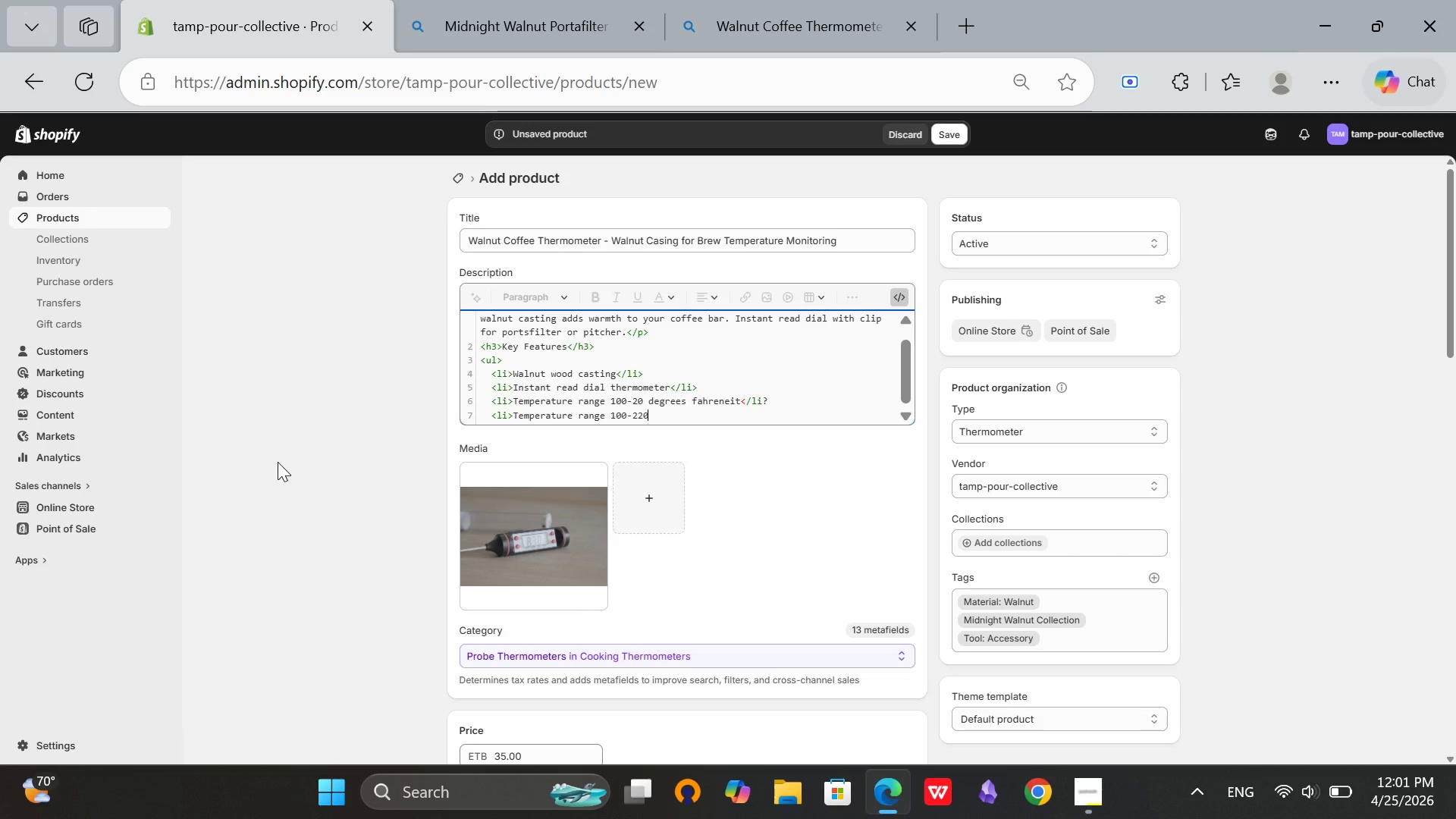 
wait(8.41)
 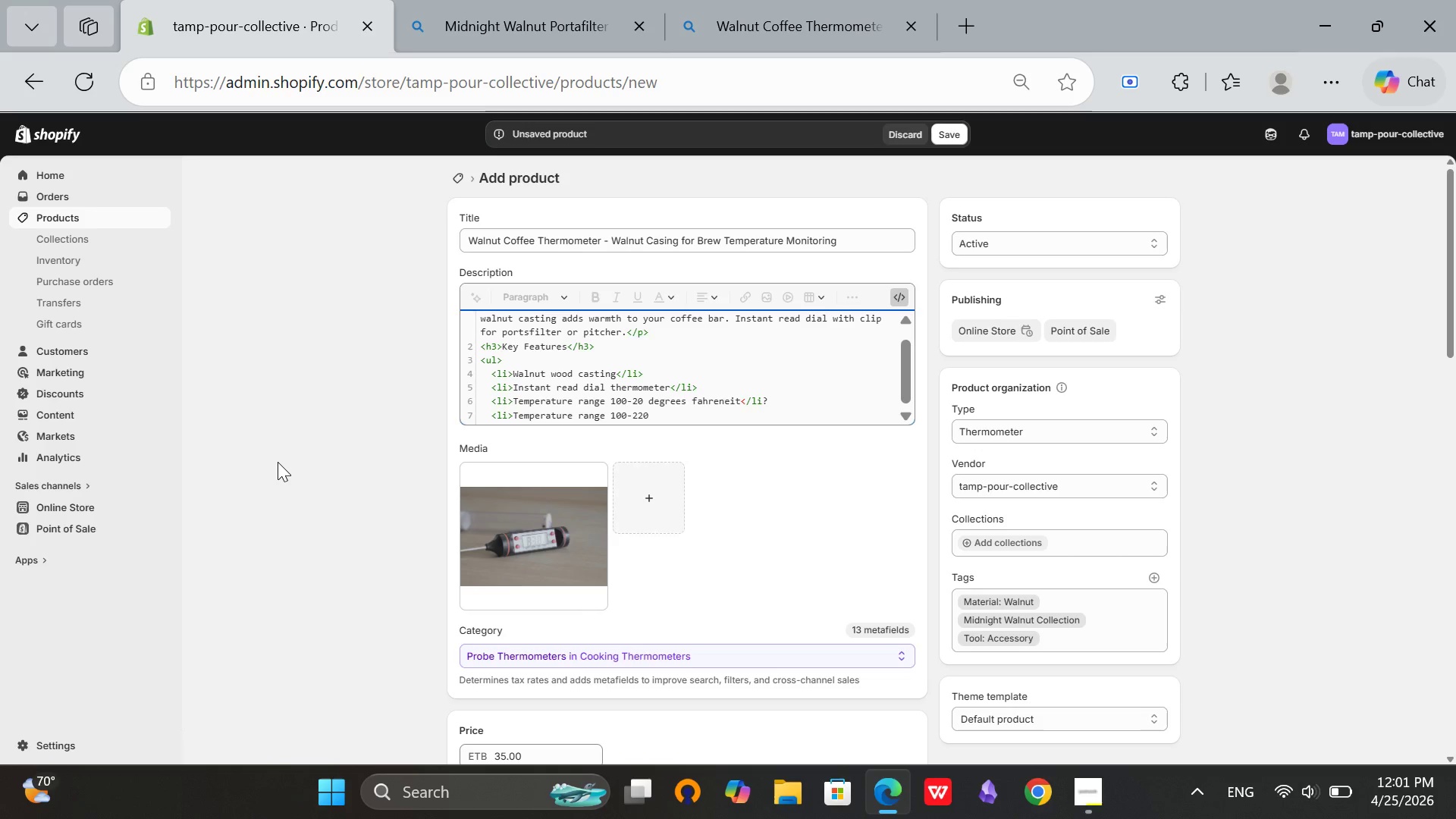 
left_click([644, 399])
 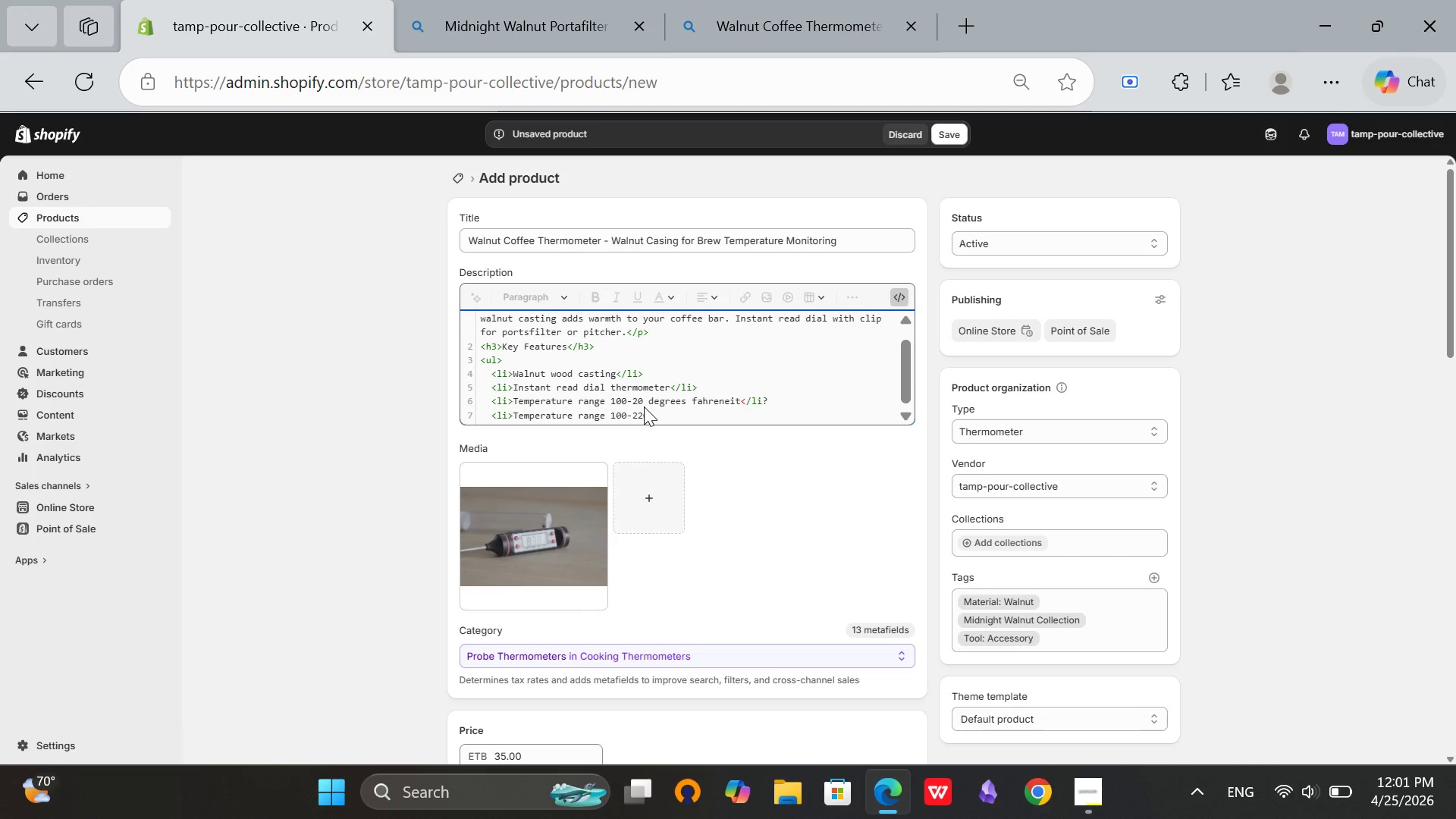 
key(0)
 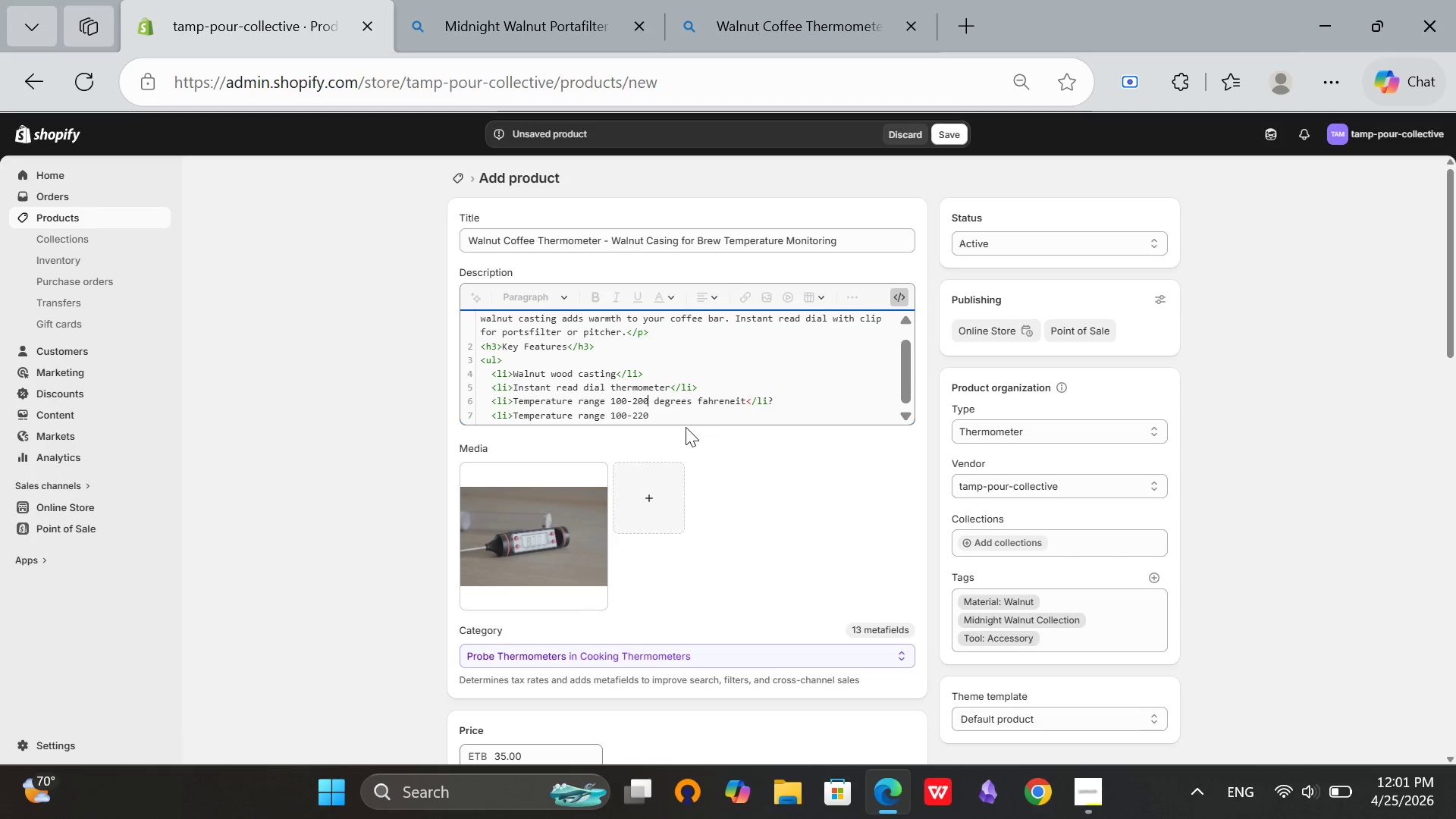 
left_click([667, 413])
 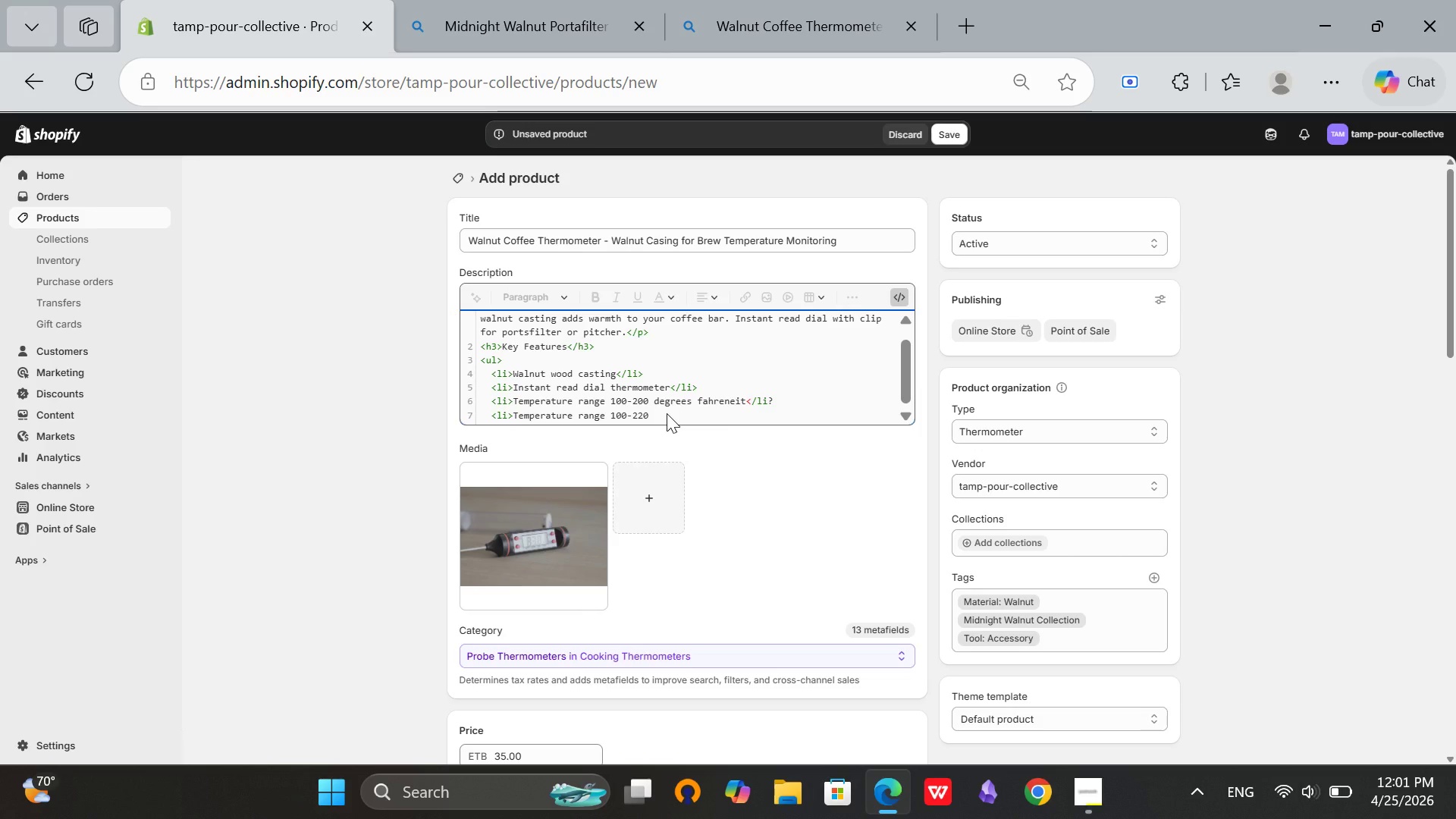 
hold_key(key=Backspace, duration=1.06)
 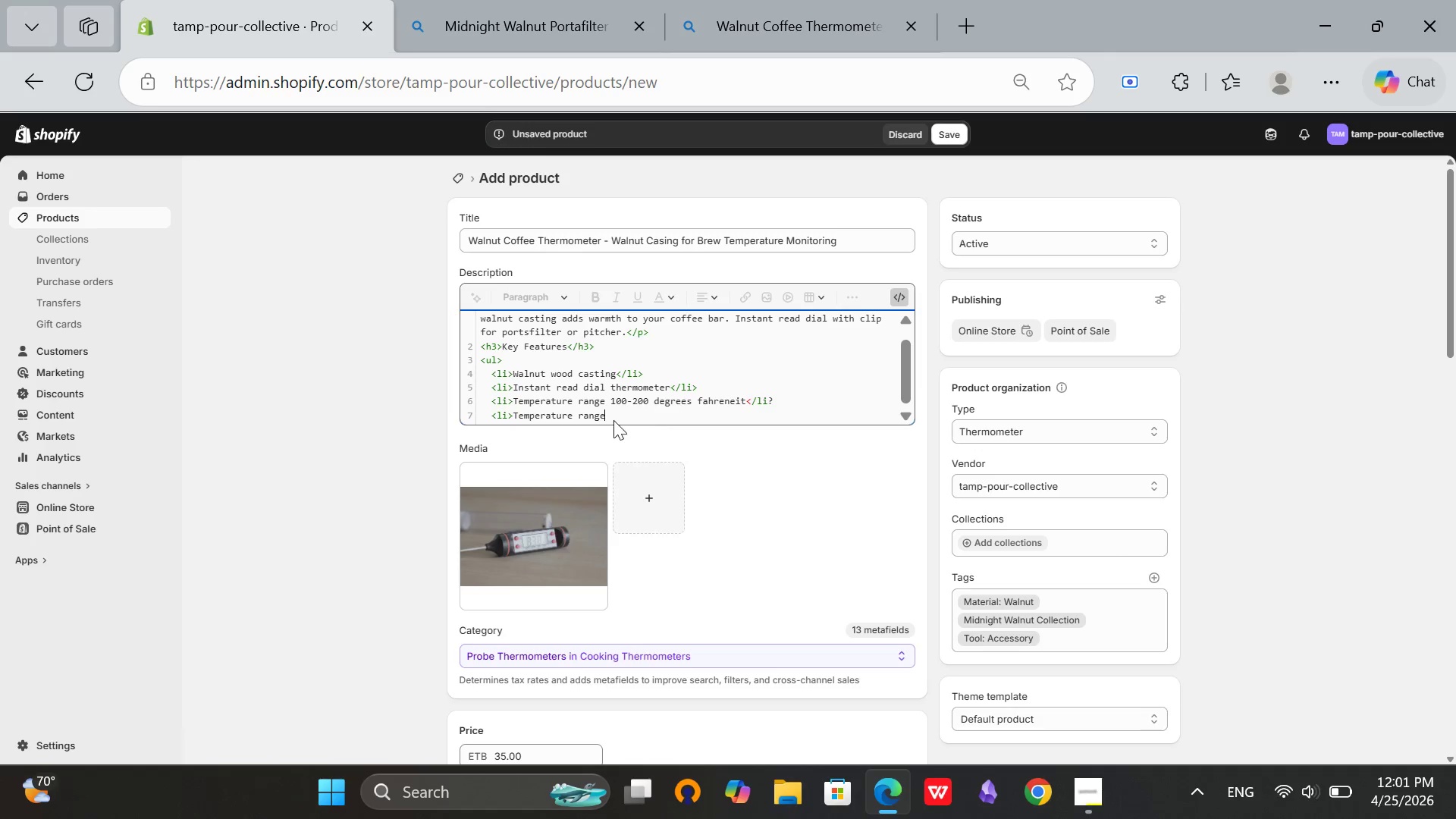 
left_click_drag(start_coordinate=[606, 415], to_coordinate=[493, 405])
 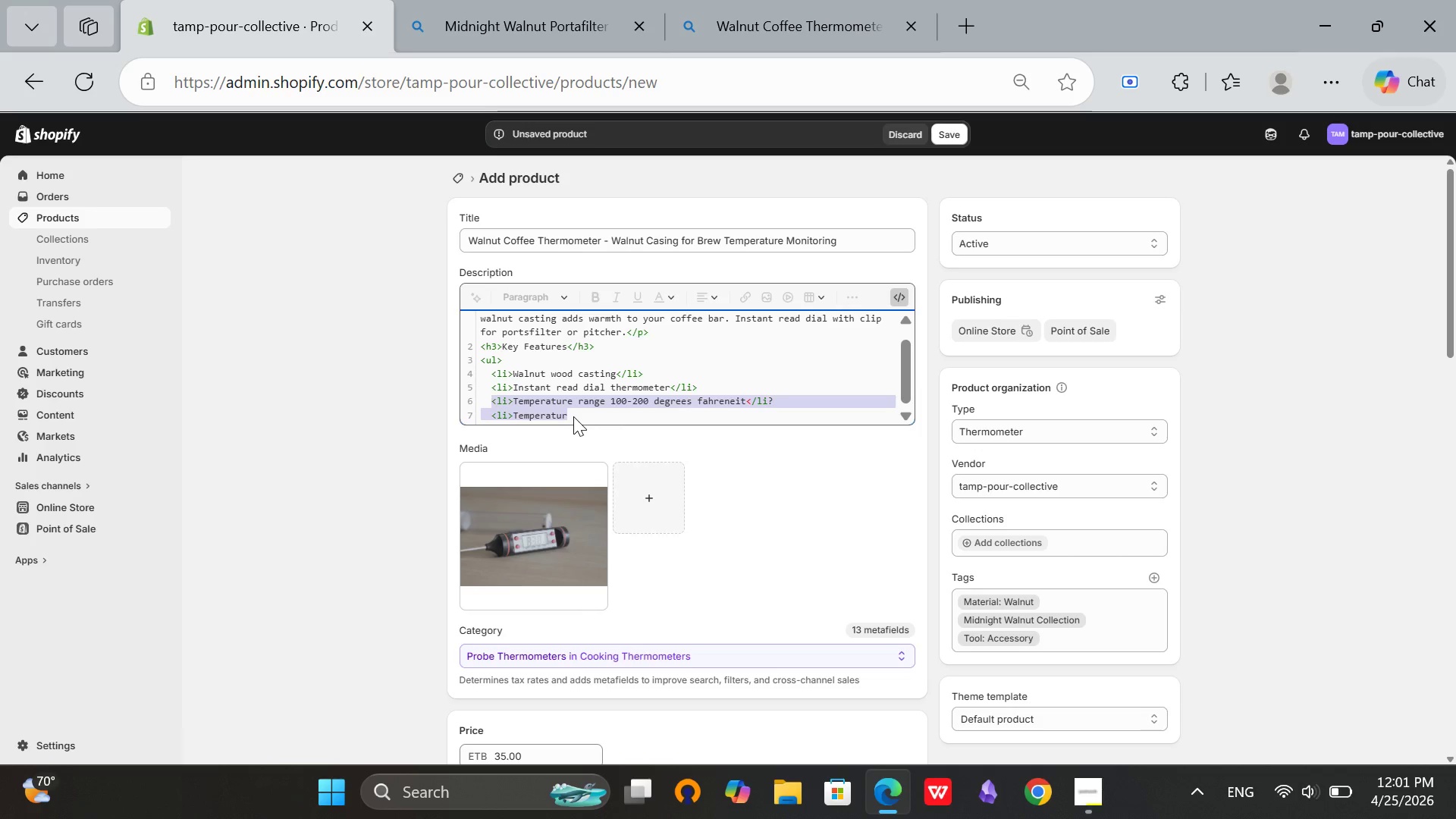 
left_click([576, 415])
 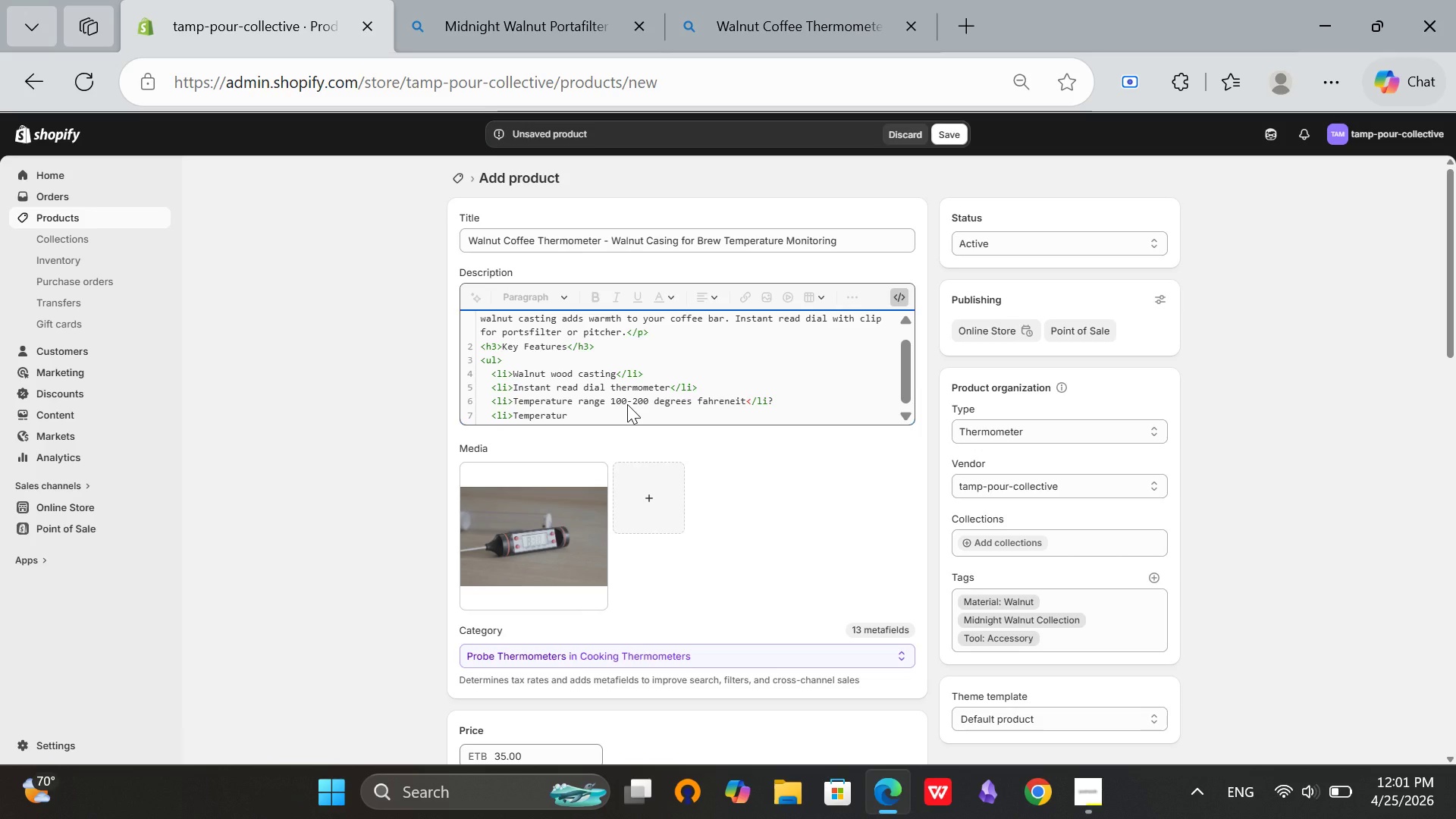 
key(Backspace)
 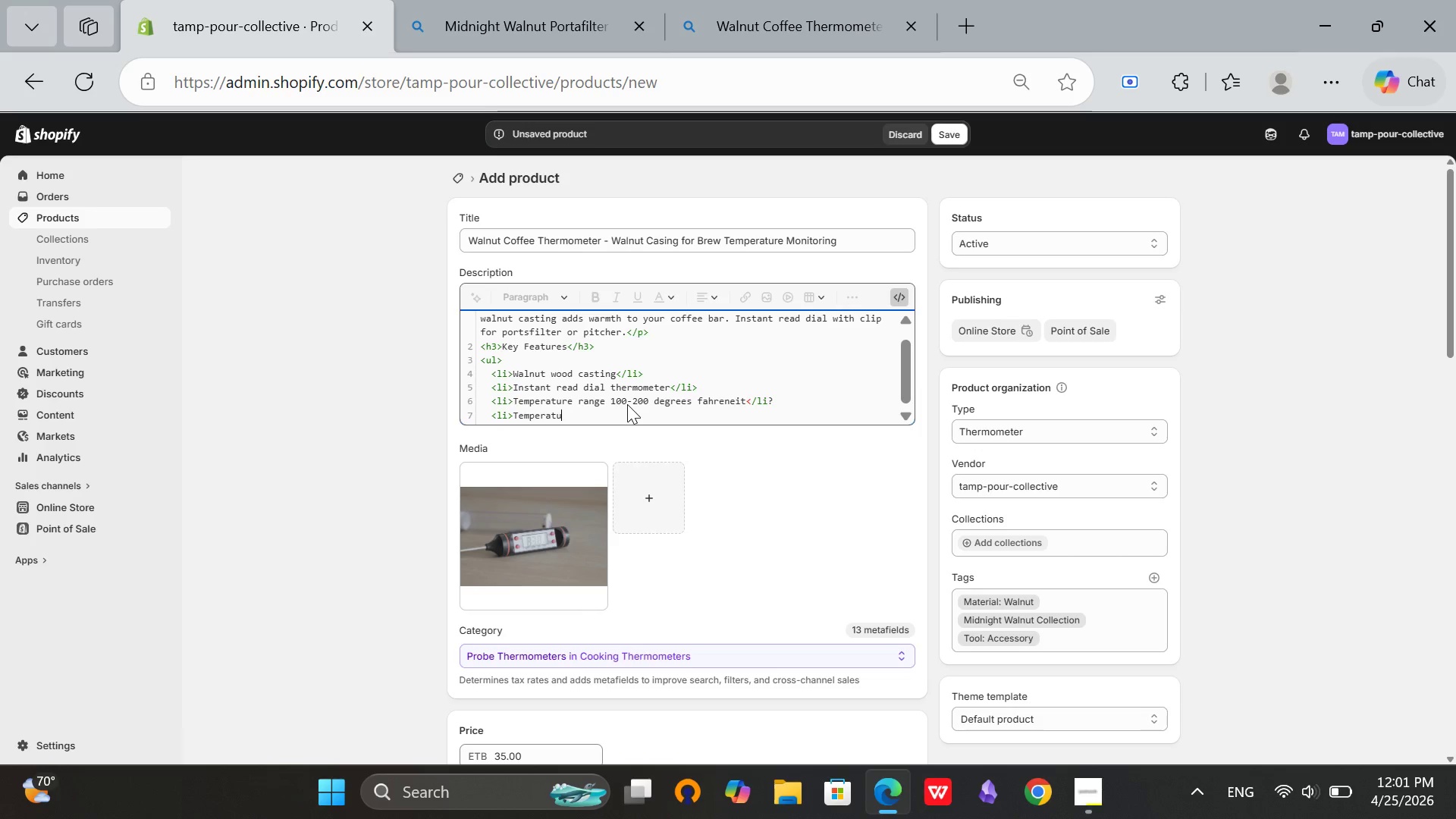 
key(Backspace)
 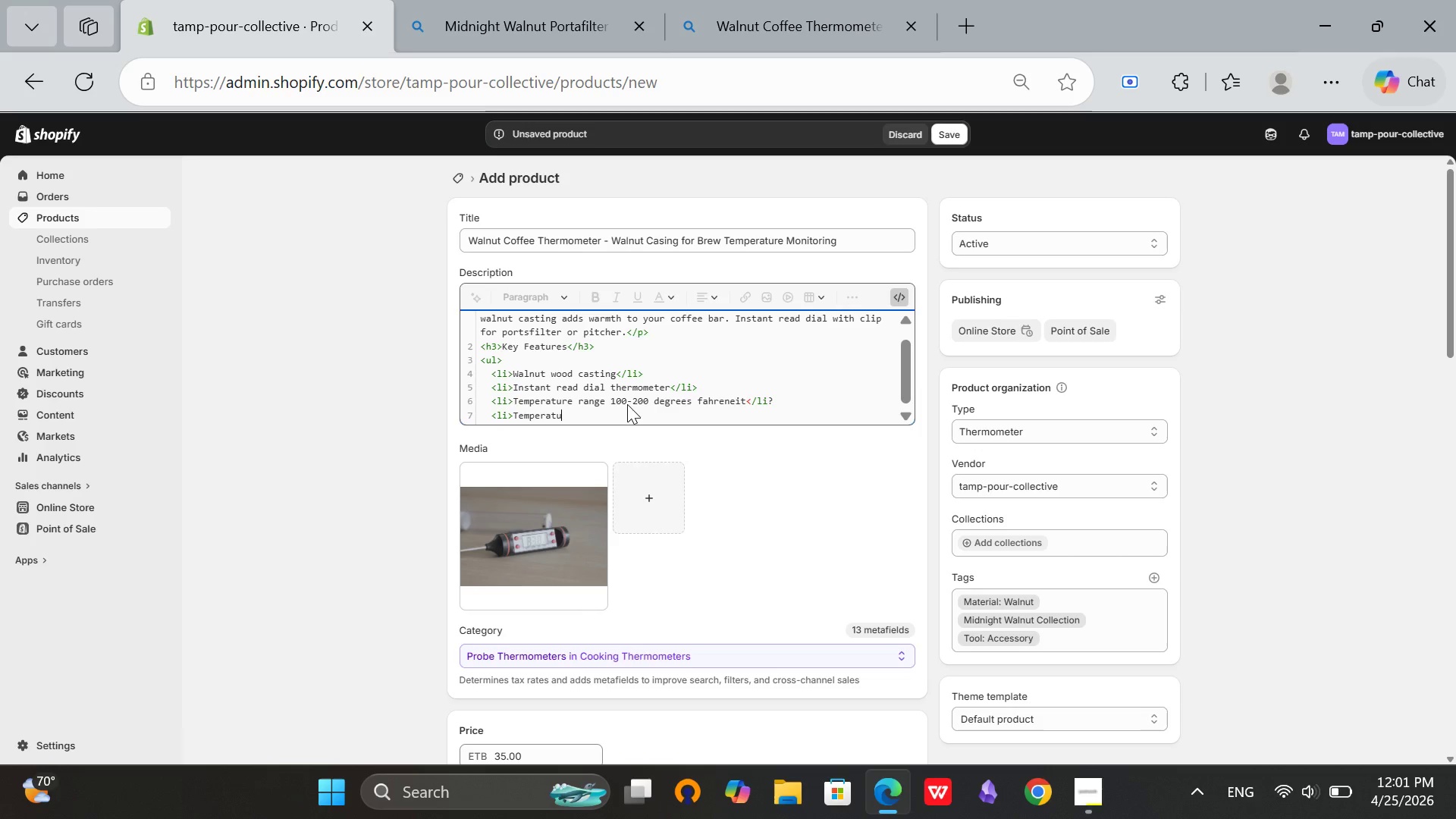 
key(Backspace)
 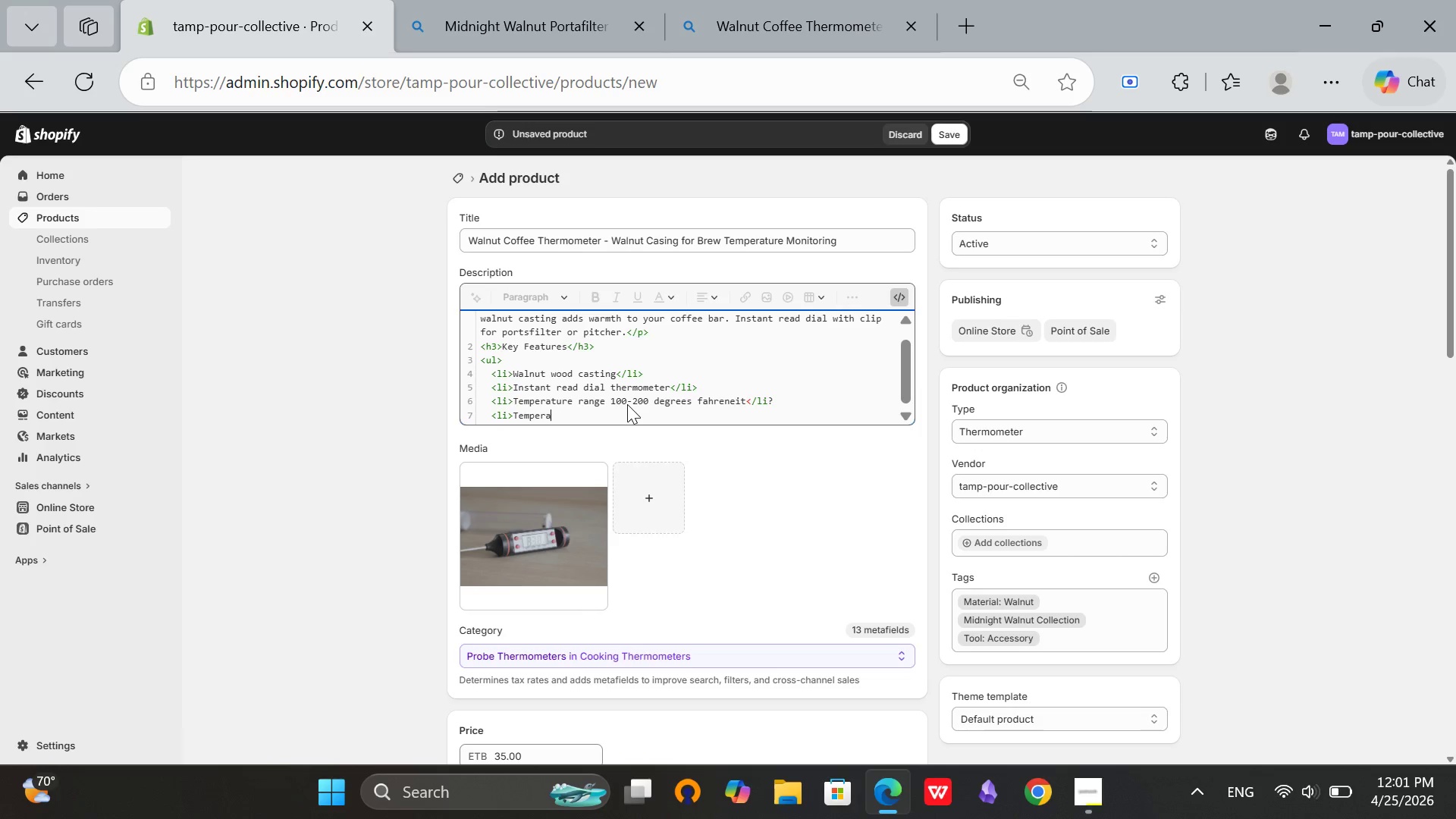 
key(Backspace)
 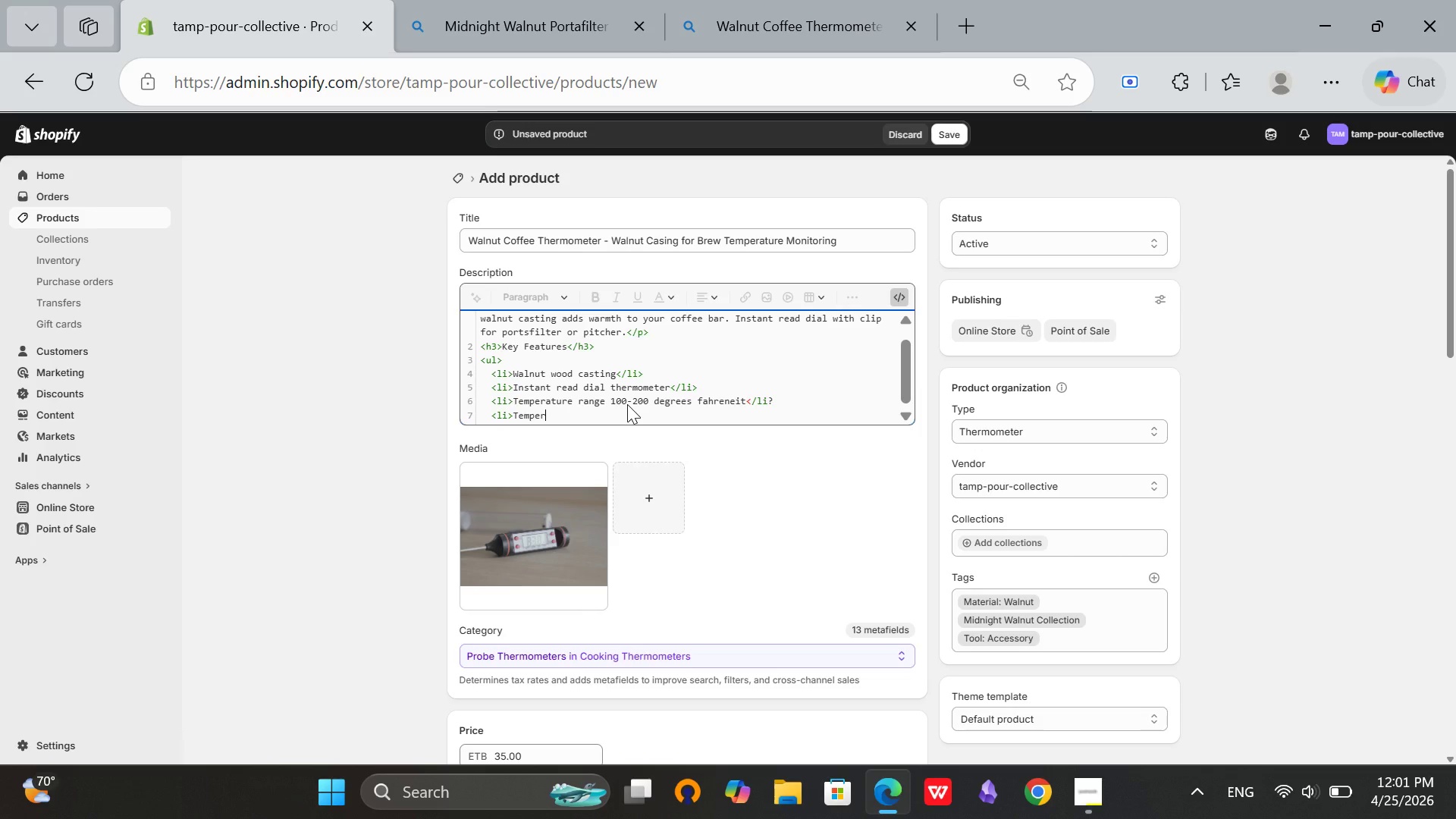 
key(Backspace)
 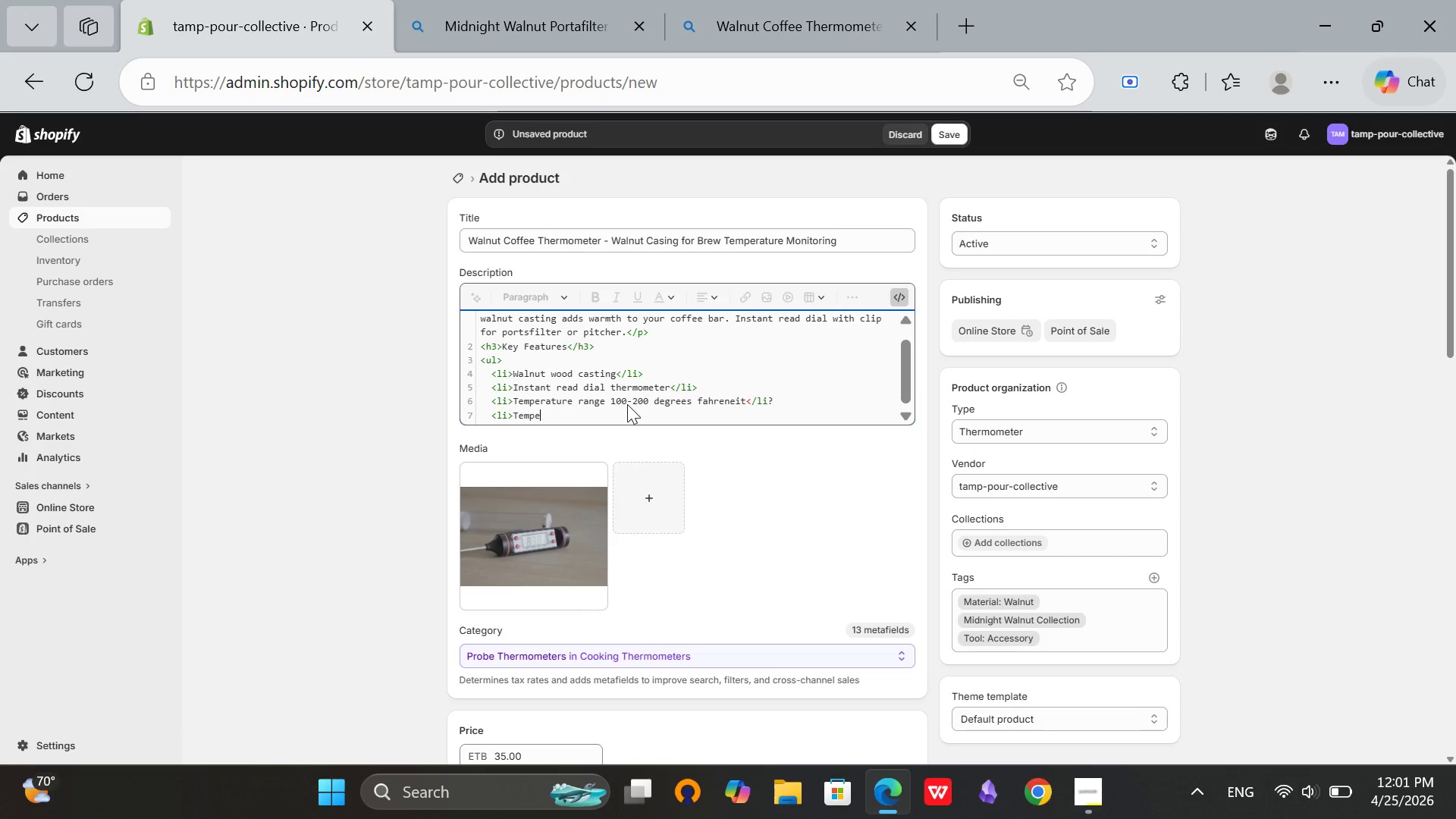 
key(Backspace)
 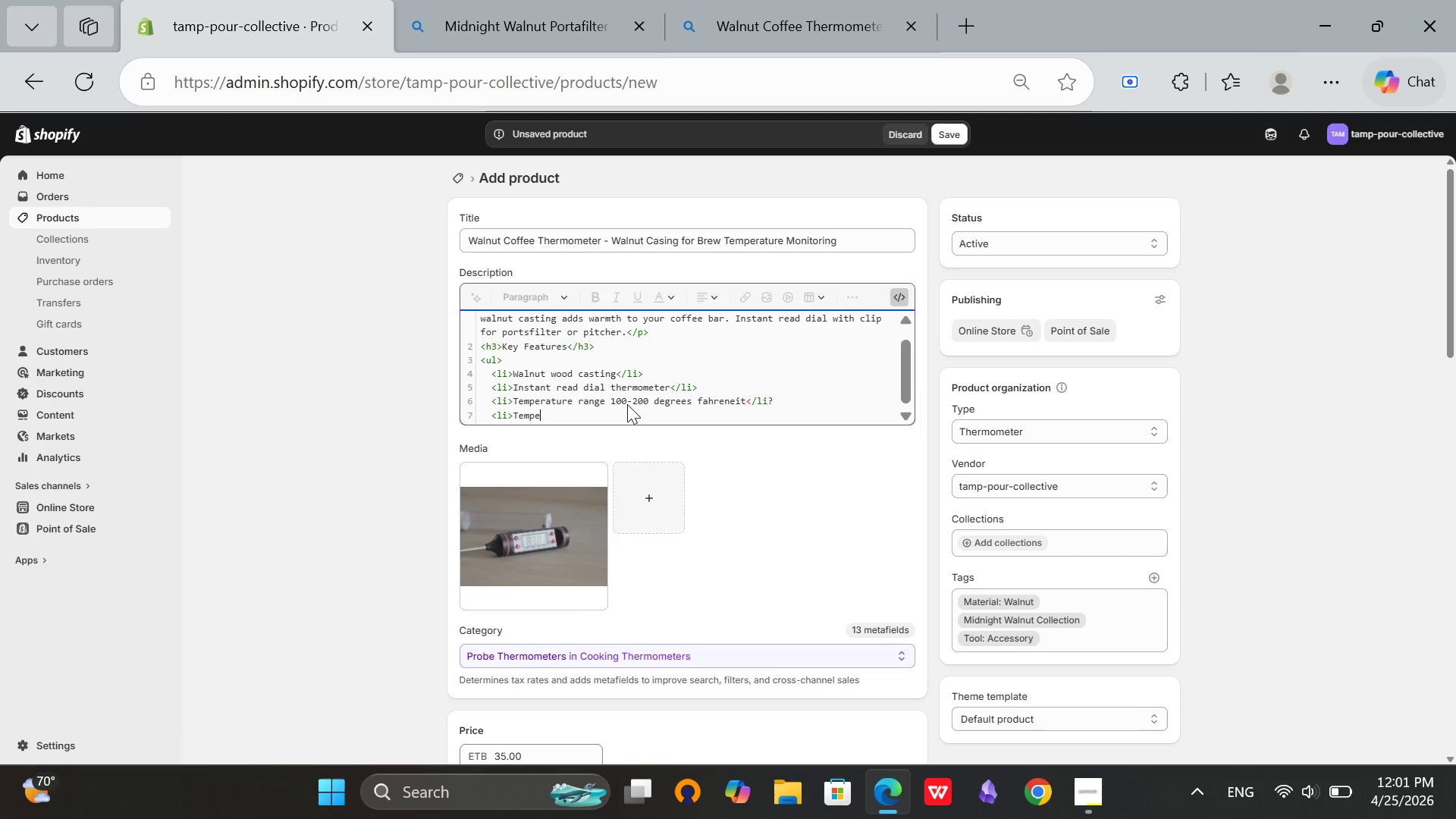 
key(Backspace)
 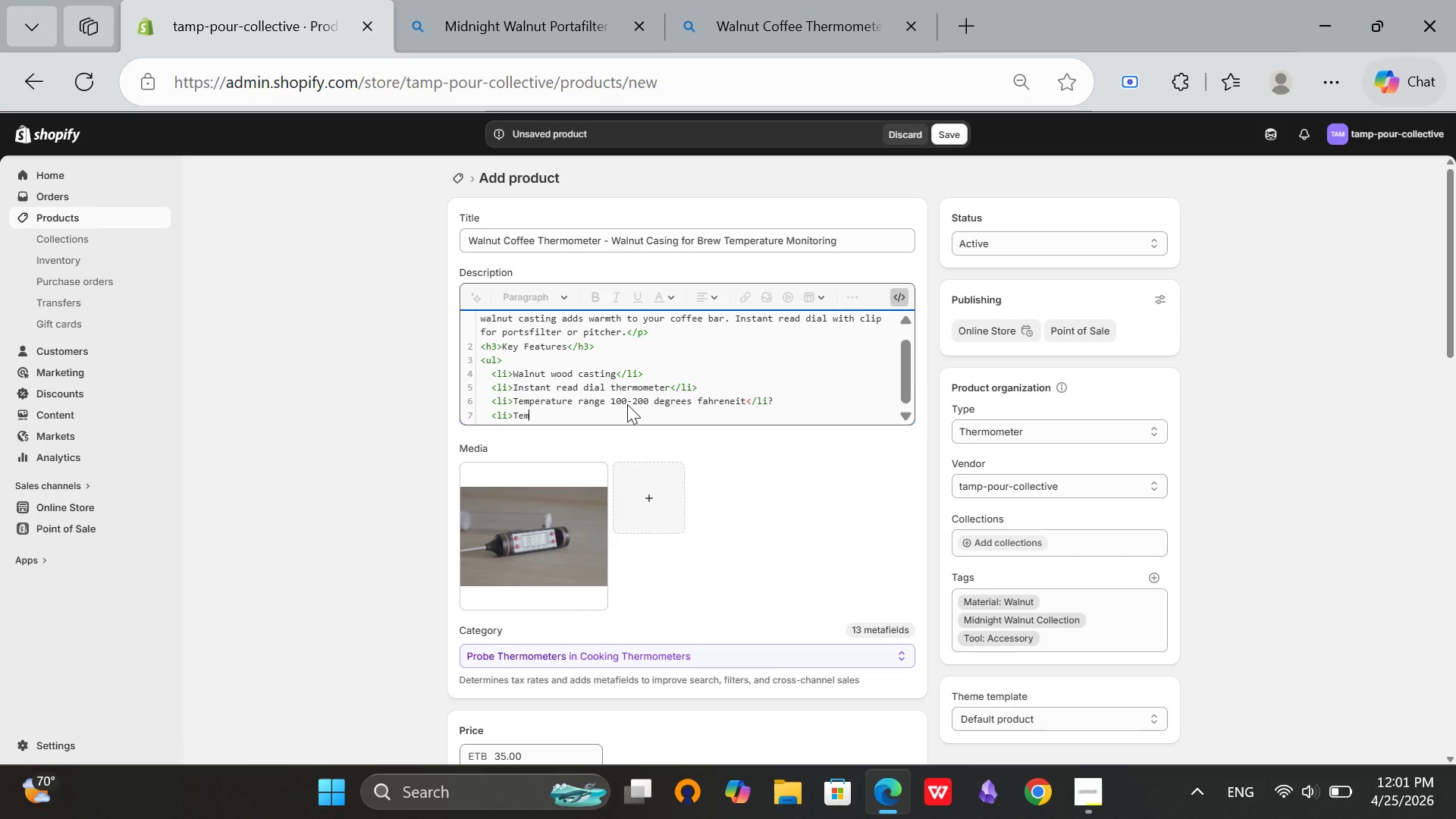 
key(Backspace)
 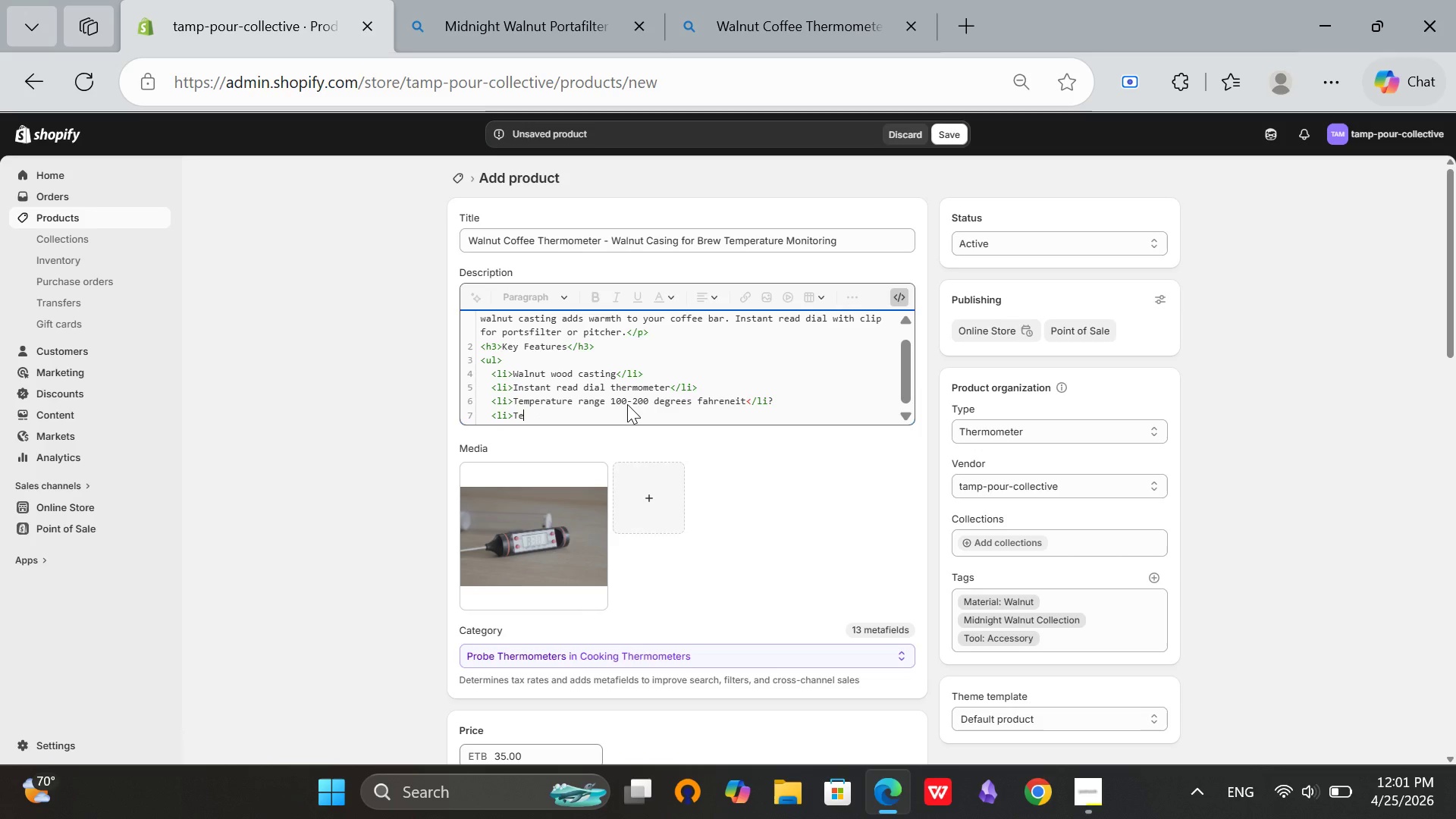 
key(Backspace)
 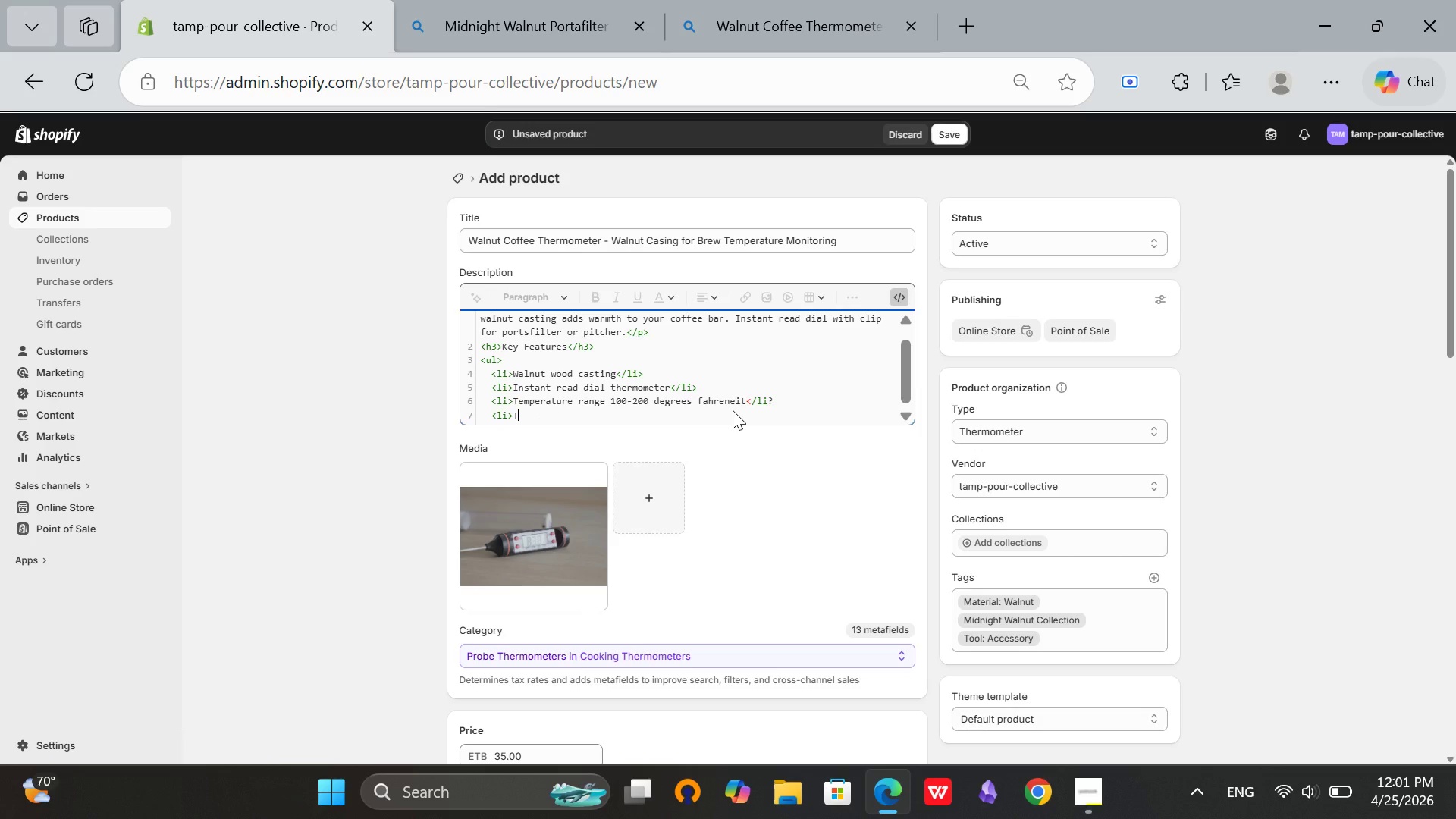 
key(Backspace)
key(Tab)
type(Clip for portafilter or milk pitcher</li>)
 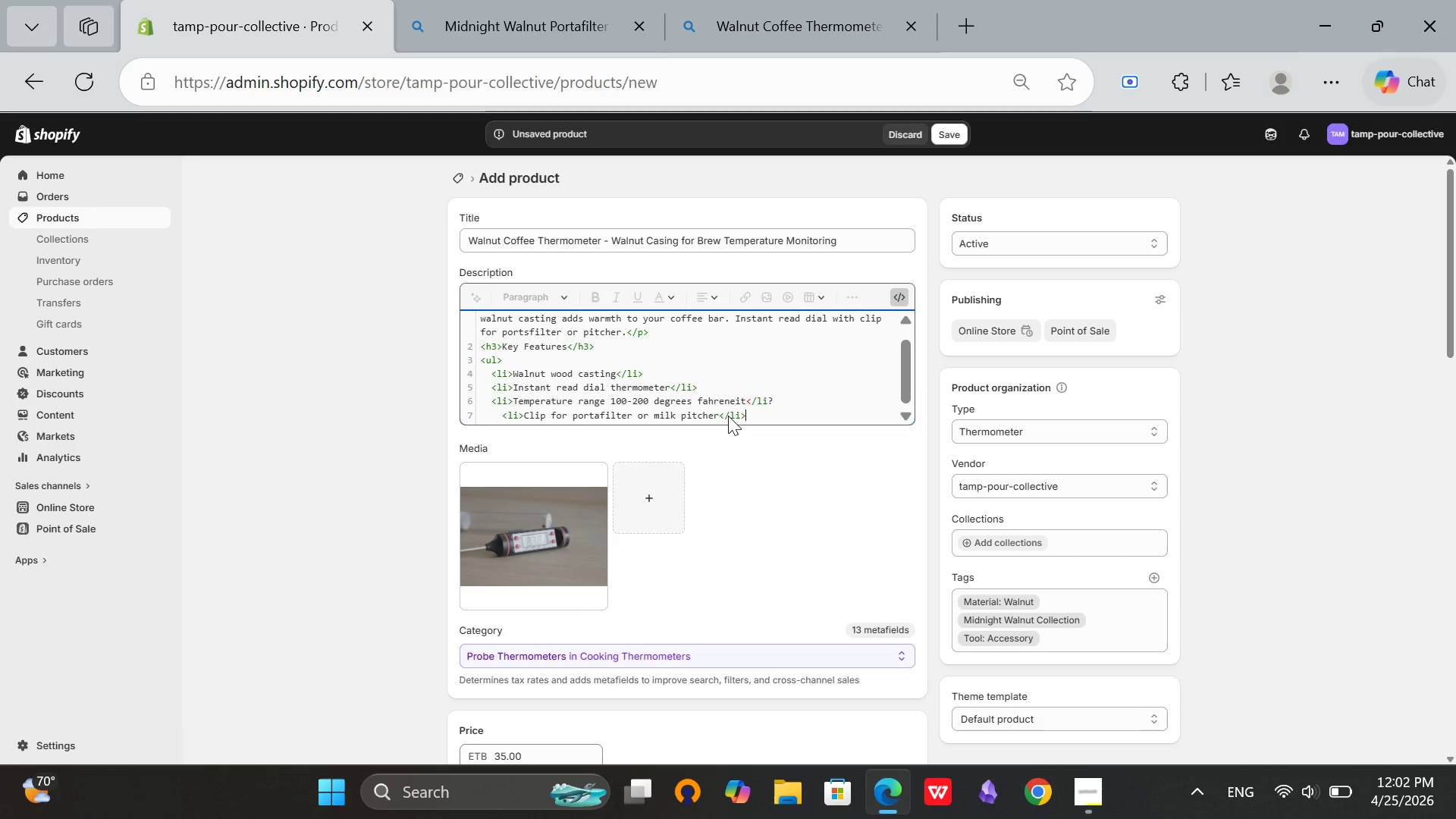 
key(Enter)
 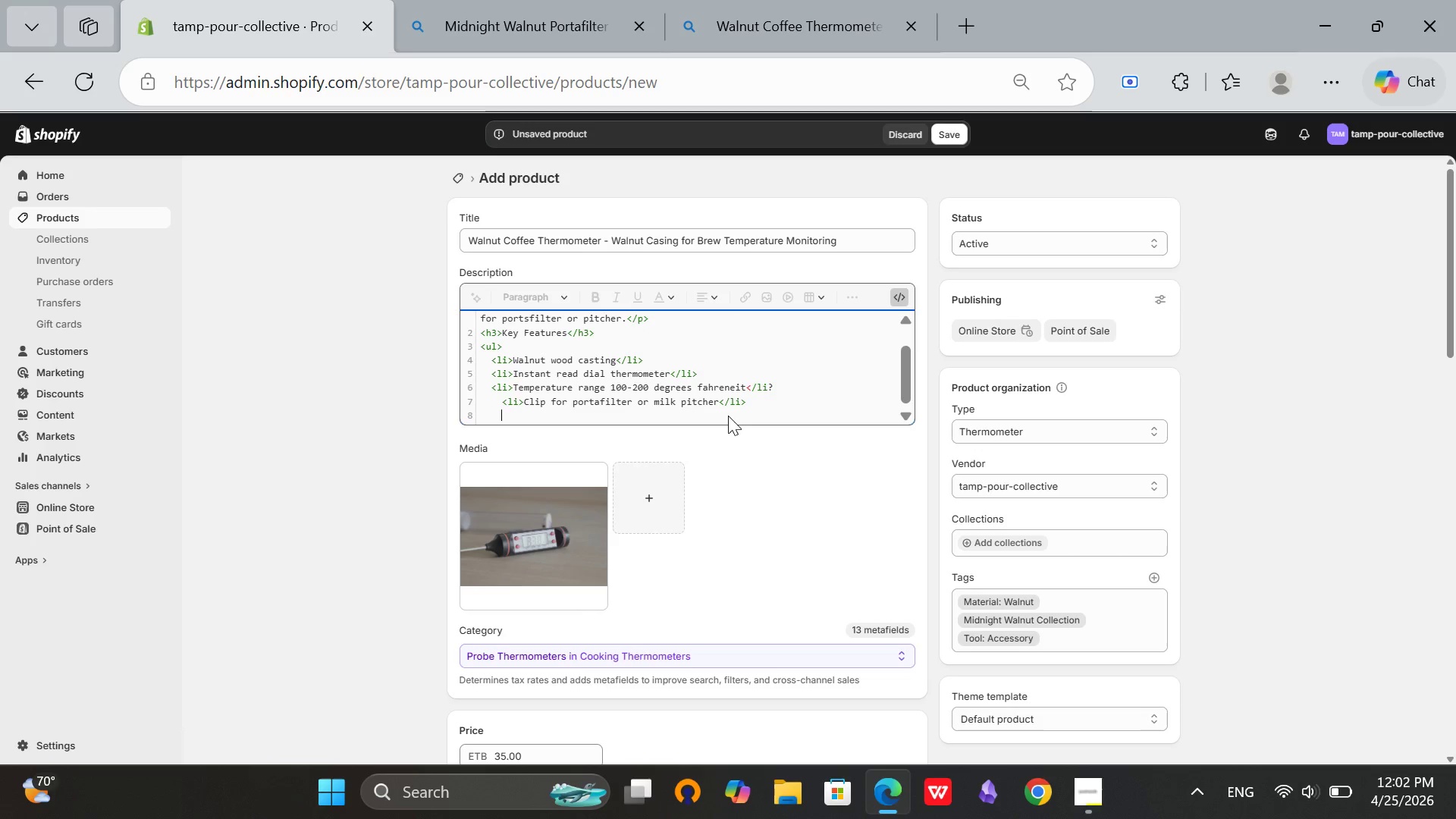 
type(<li>)
 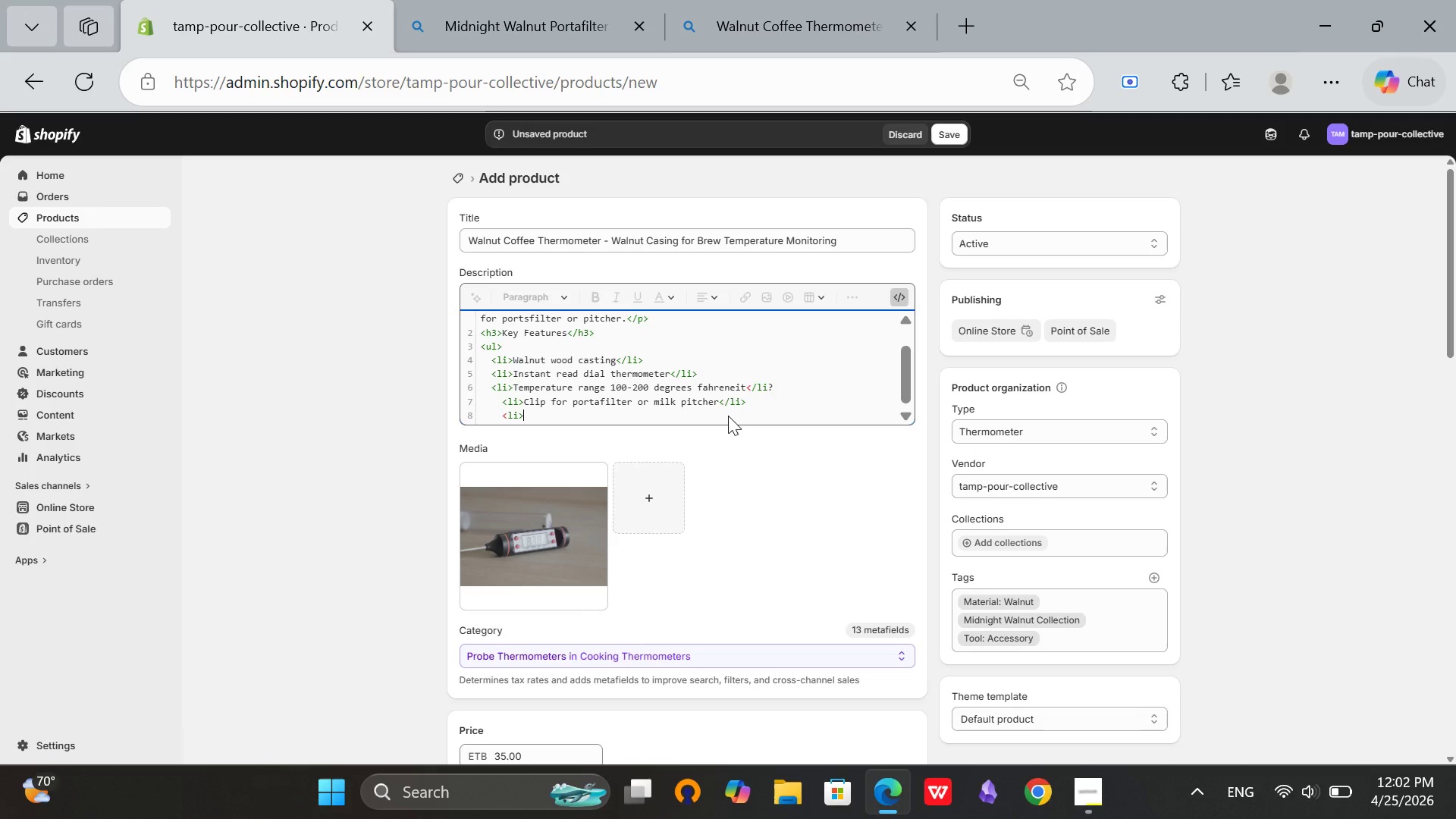 
wait(10.38)
 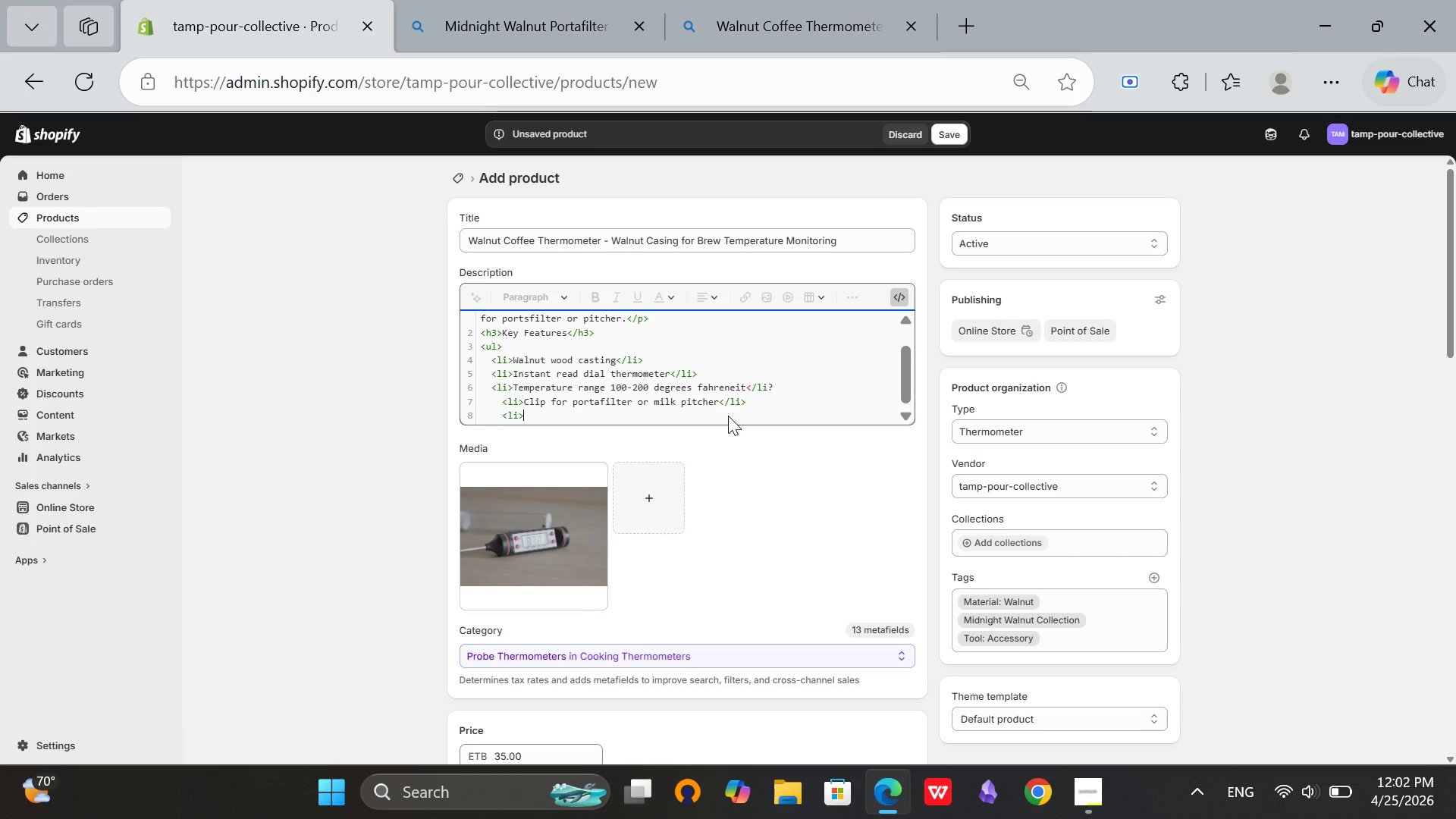 
type(Includes)
 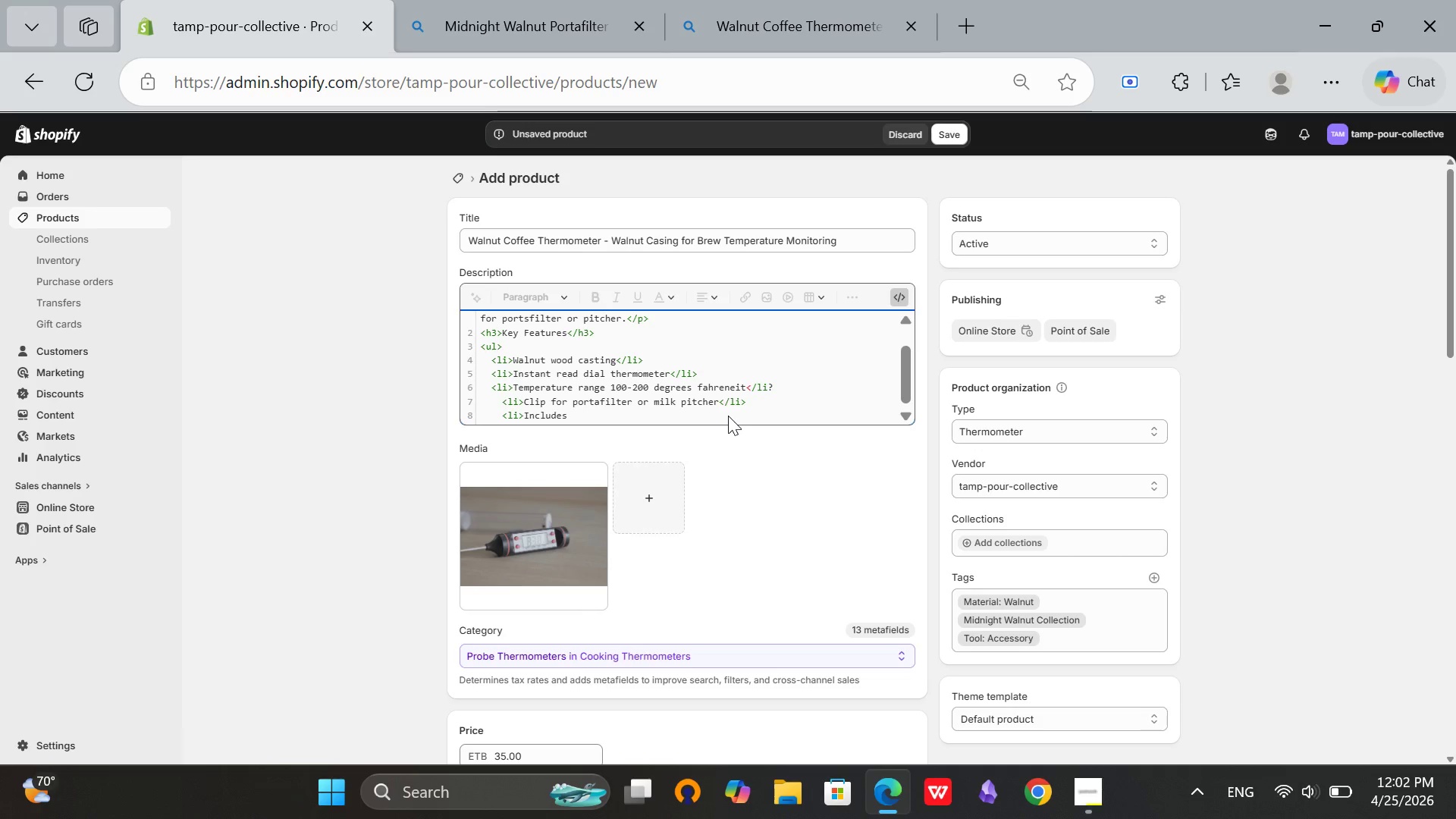 
type( rp)
key(Backspace)
key(Backspace)
type(protective sleeve)
 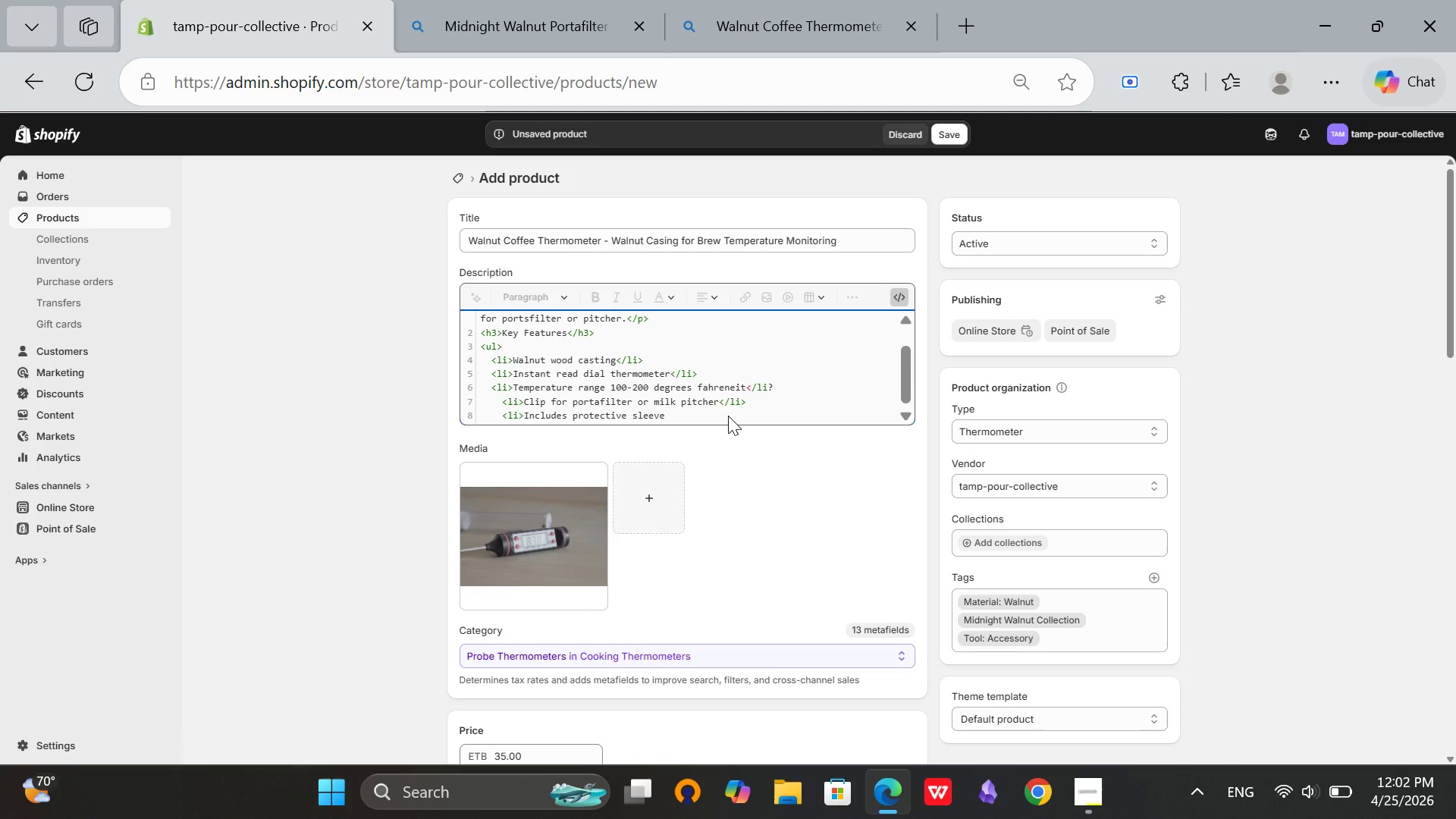 
type(</li>)
 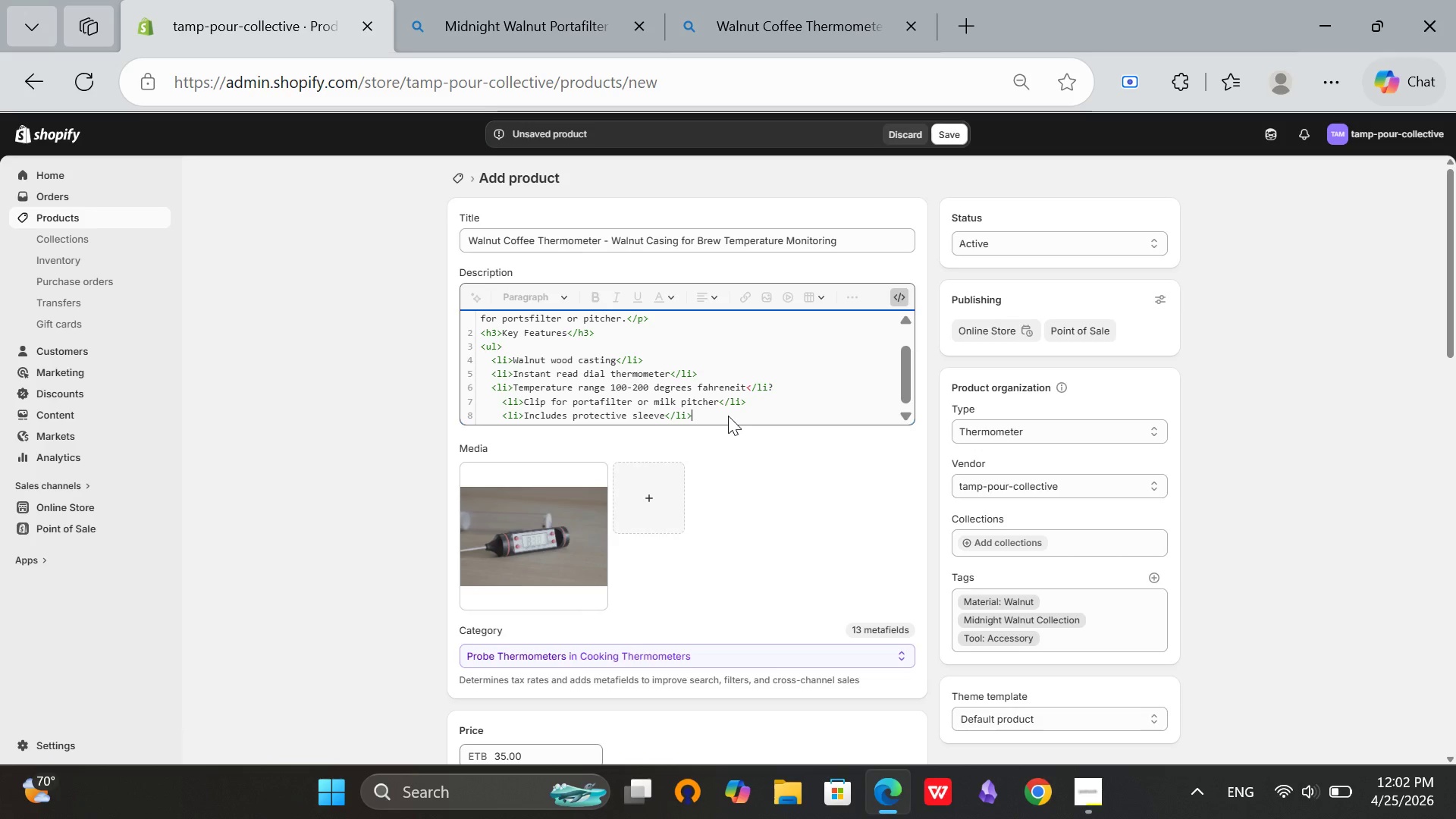 
key(Enter)
 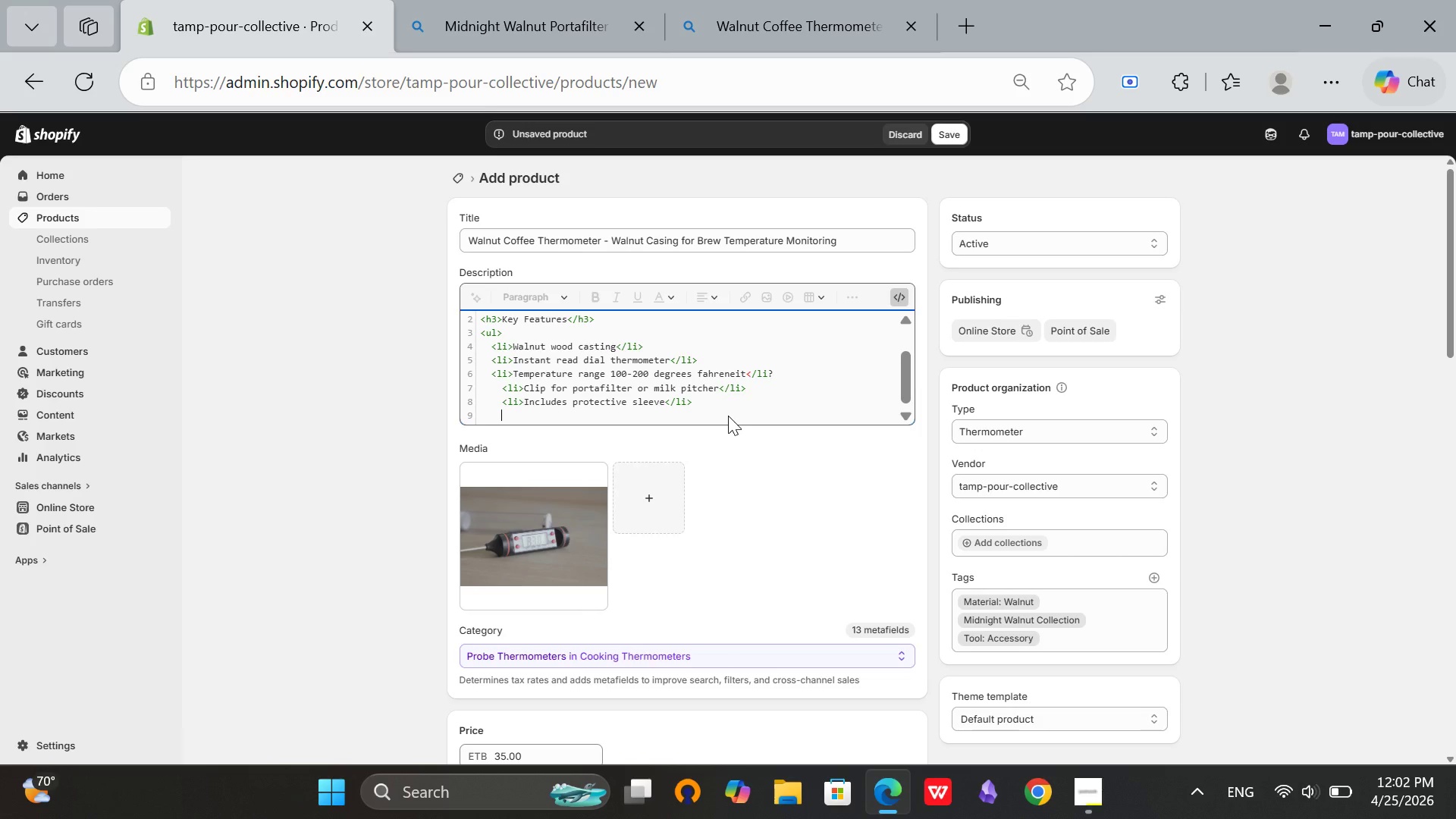 
type(<li>)
 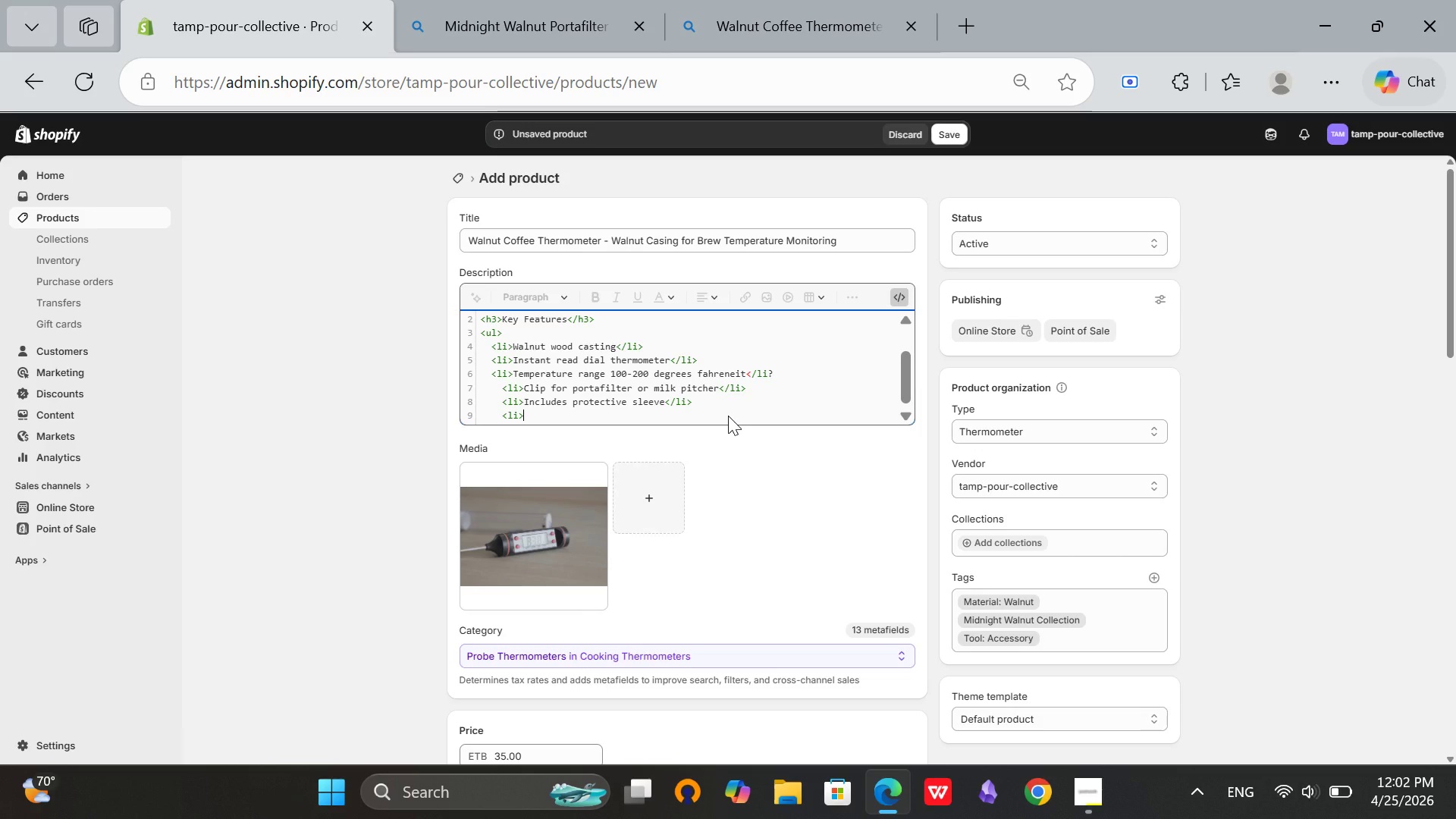 
wait(6.09)
 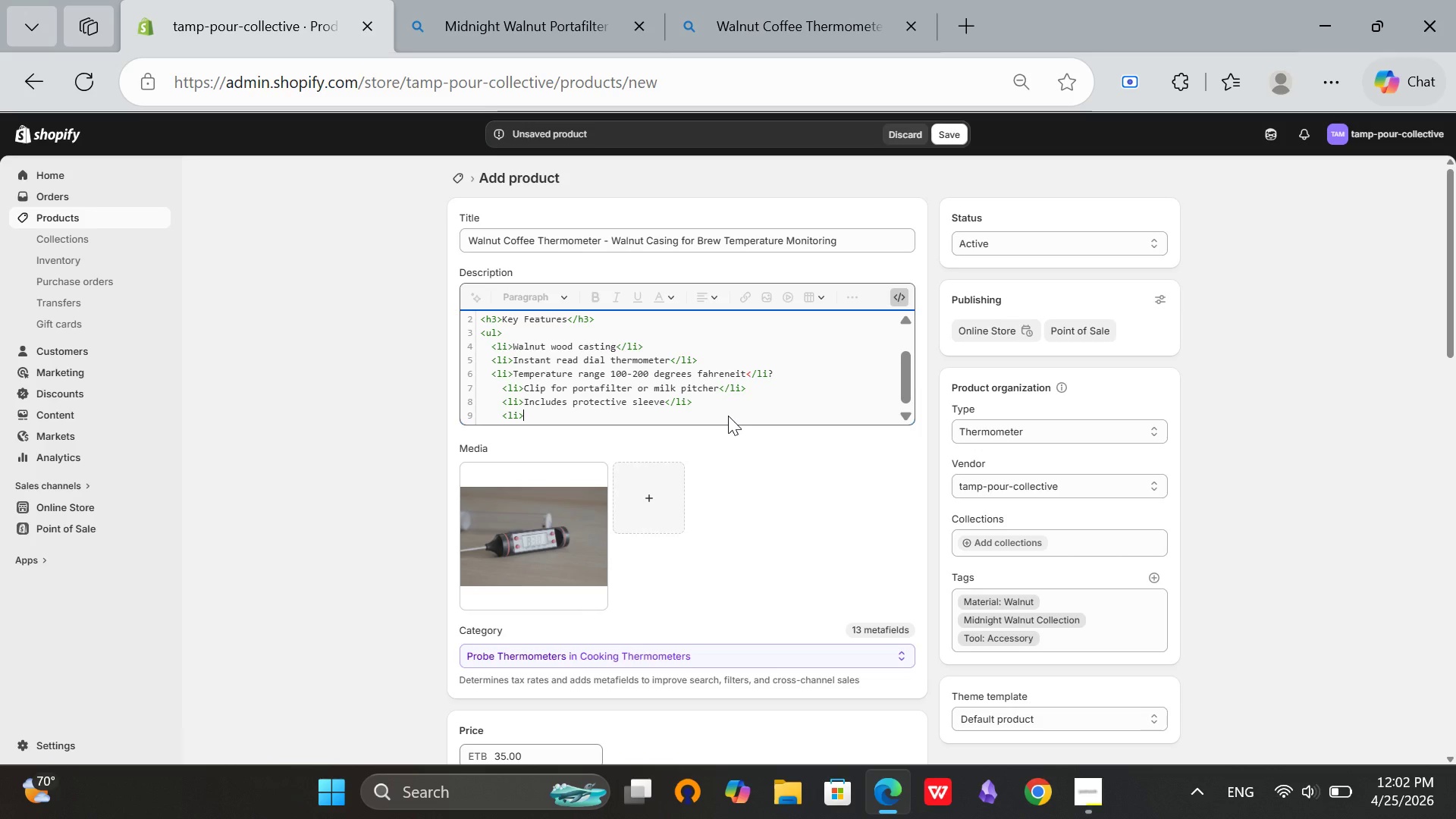 
key(Backspace)
key(Backspace)
key(Backspace)
key(Backspace)
key(Backspace)
key(Backspace)
type(</ul>)
 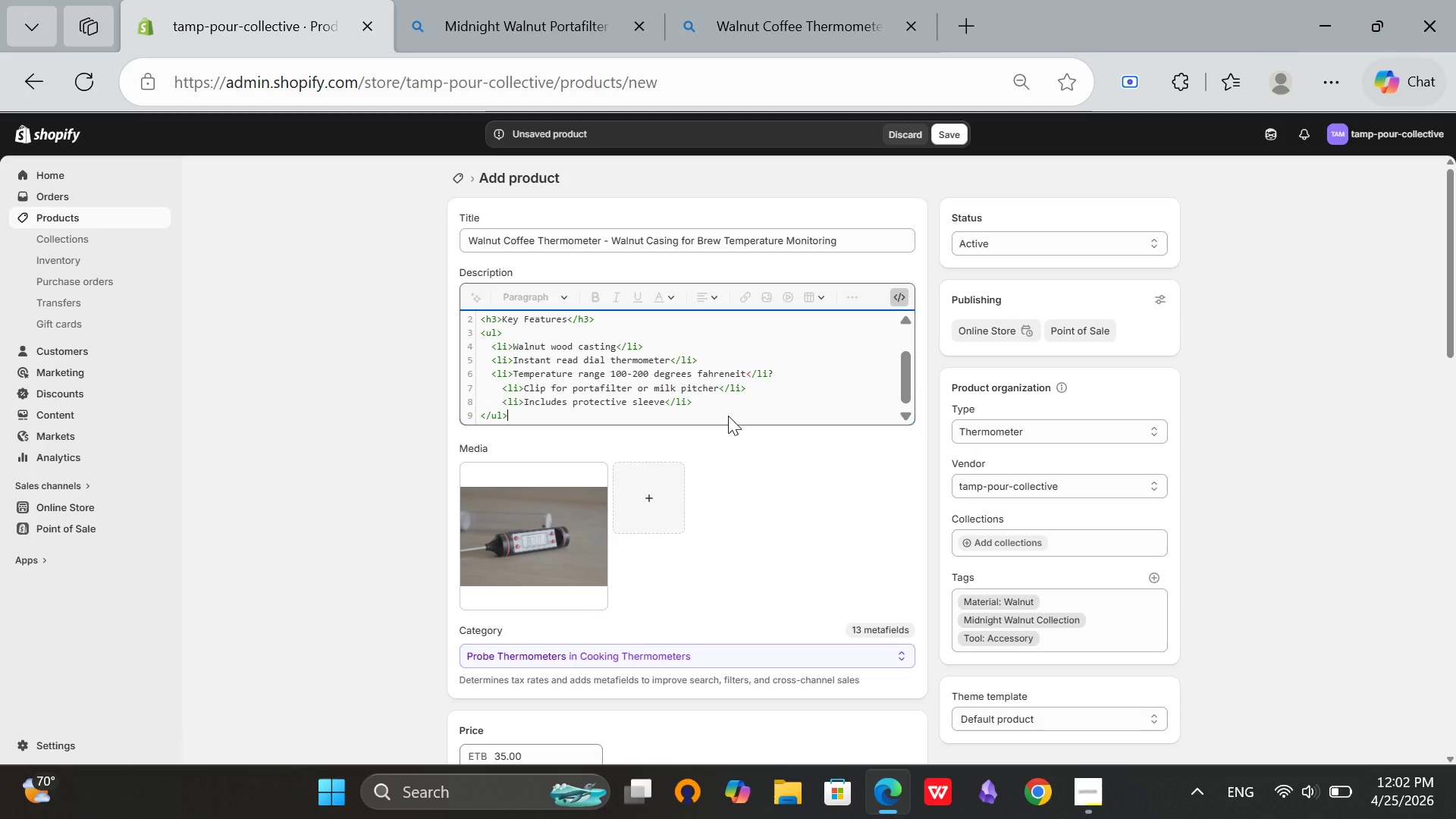 
 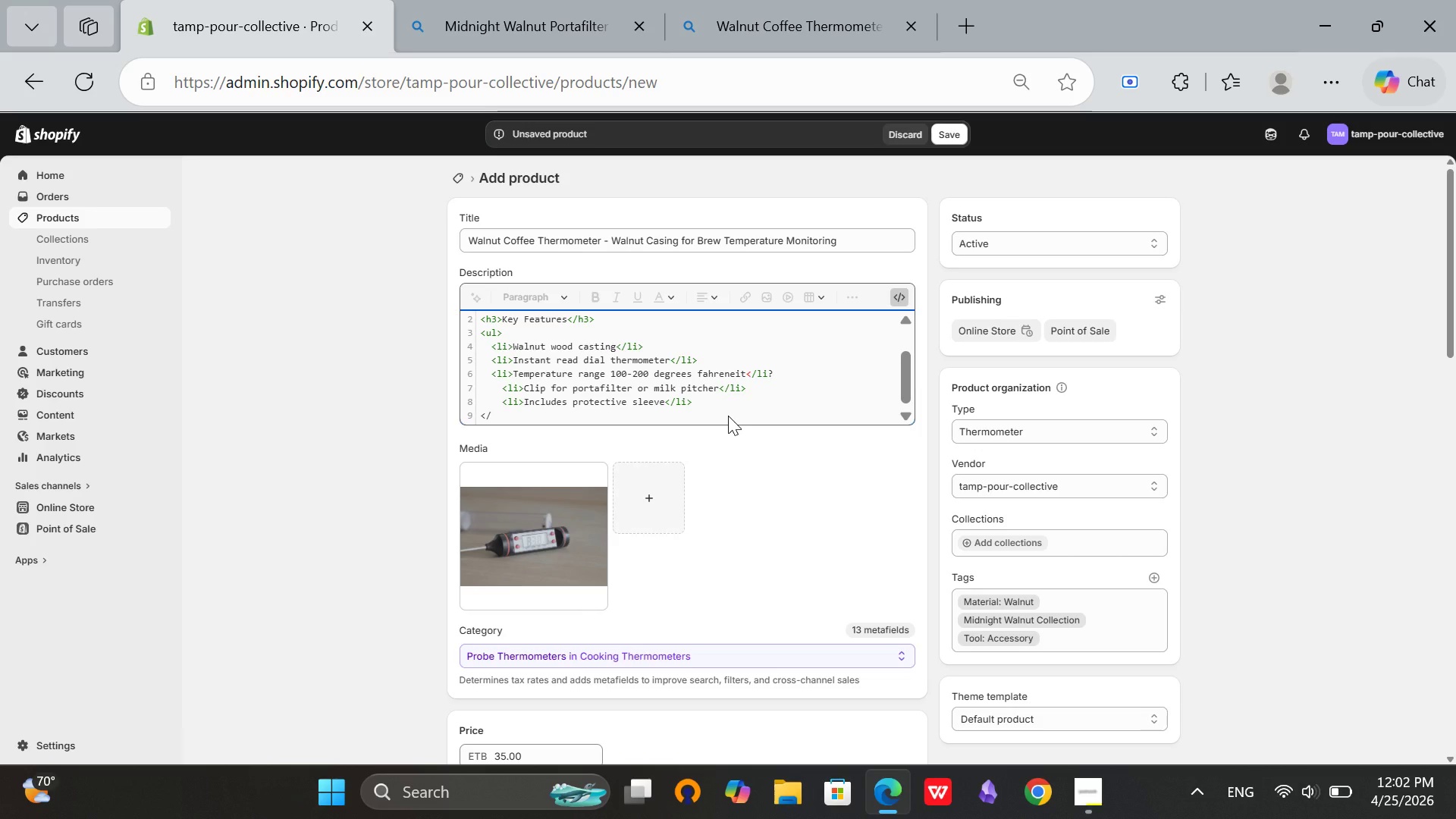 
key(Enter)
 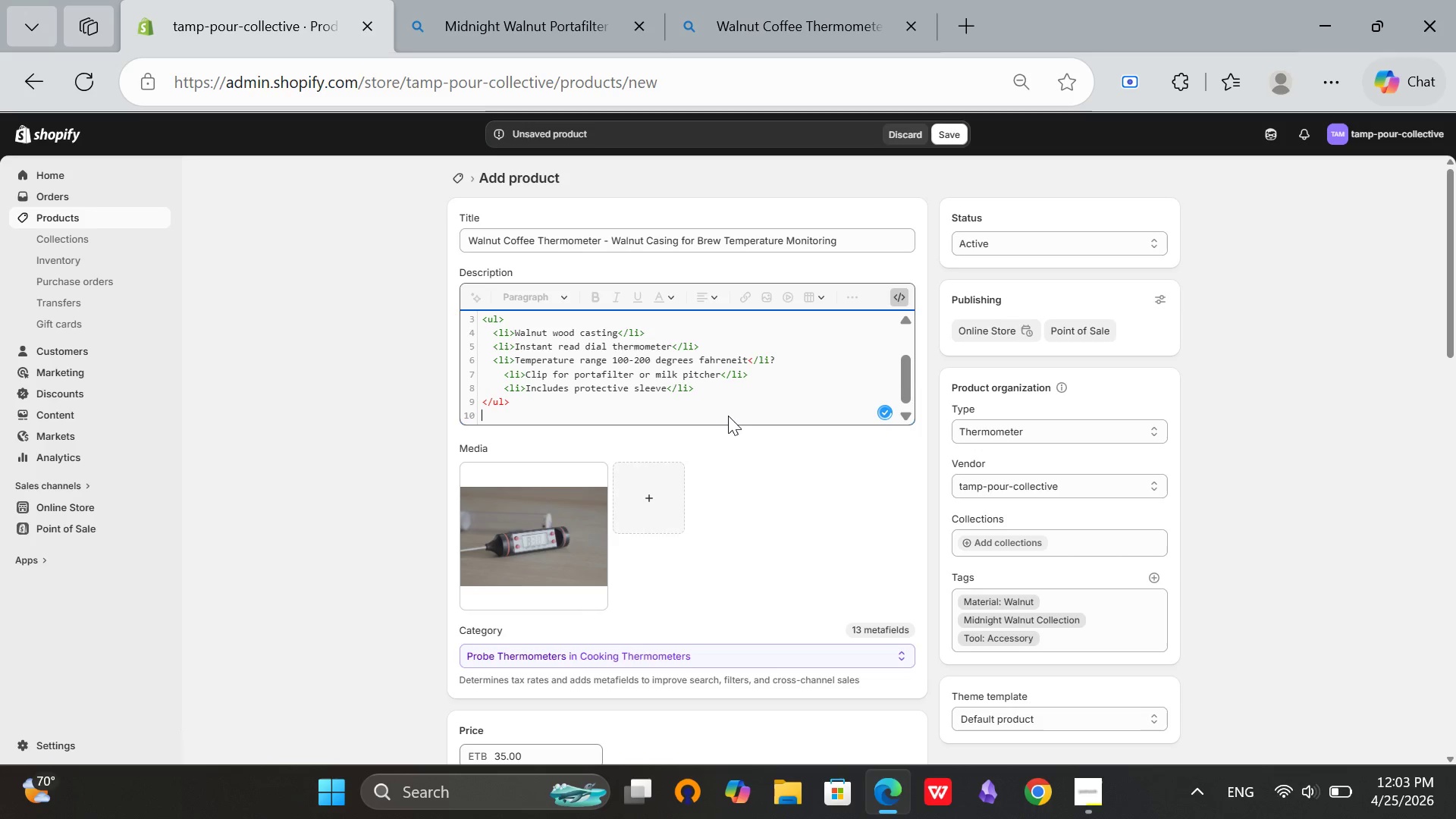 
type(<h3>)
 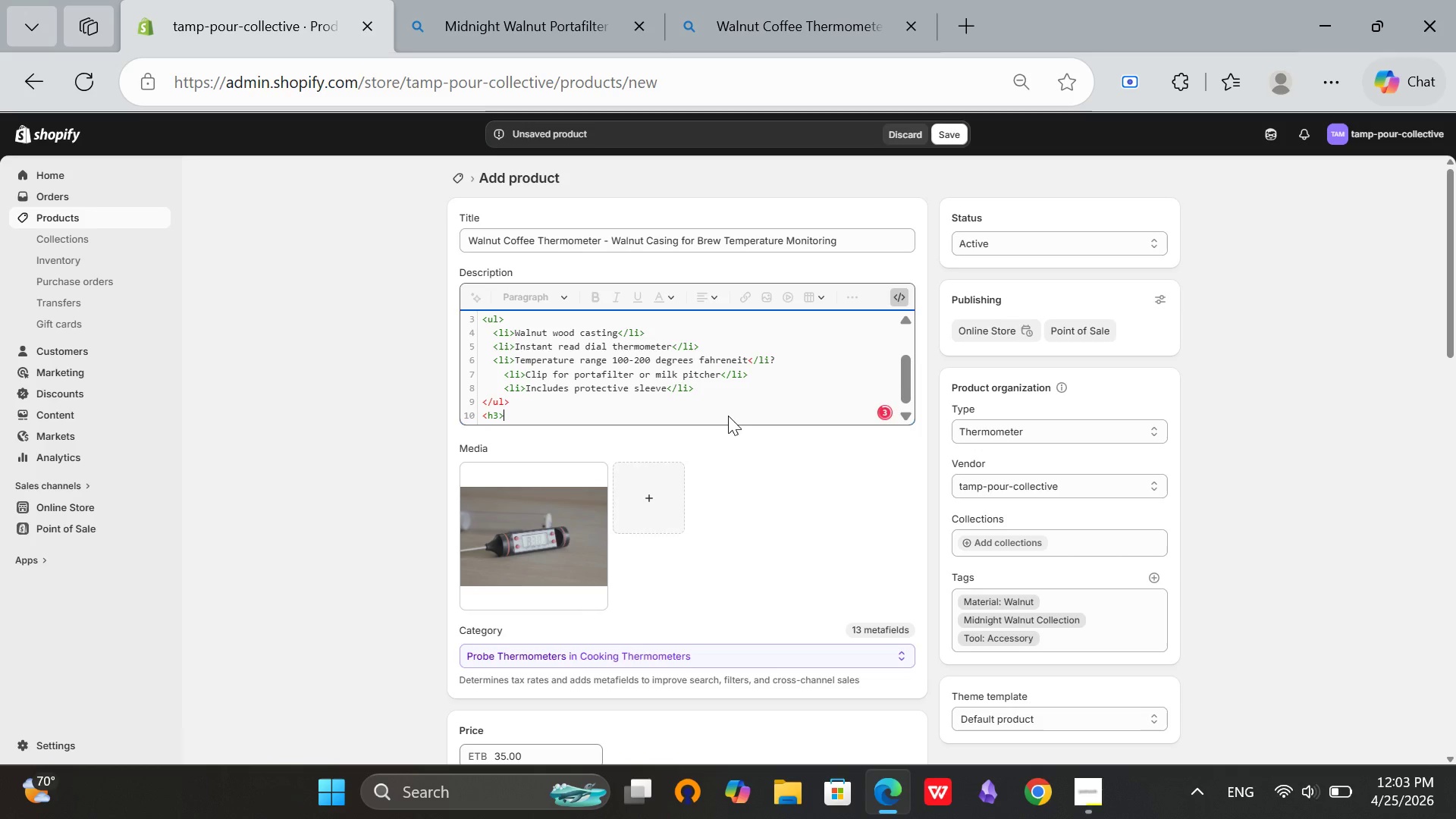 
left_click([782, 357])
 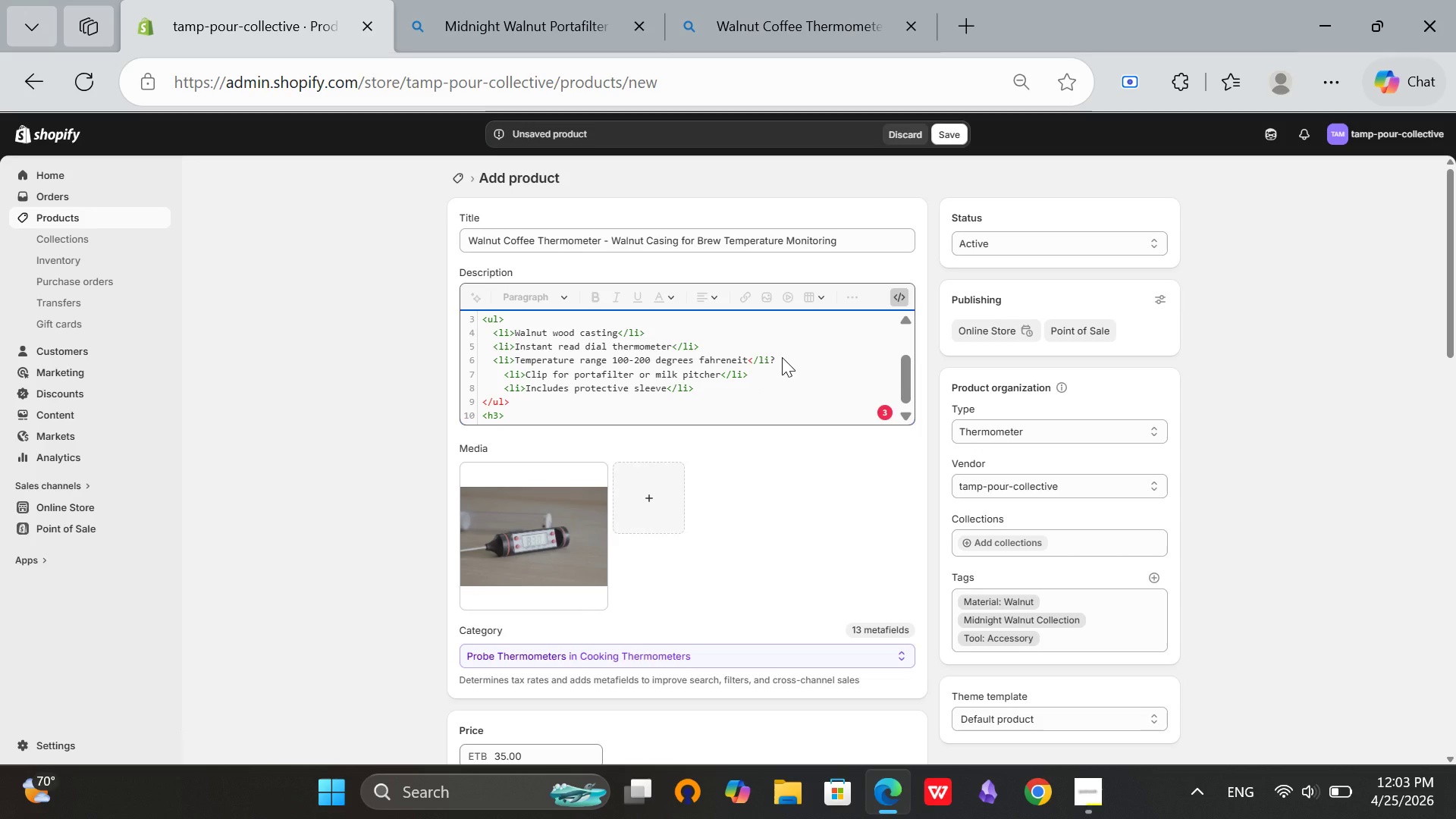 
key(Backspace)
 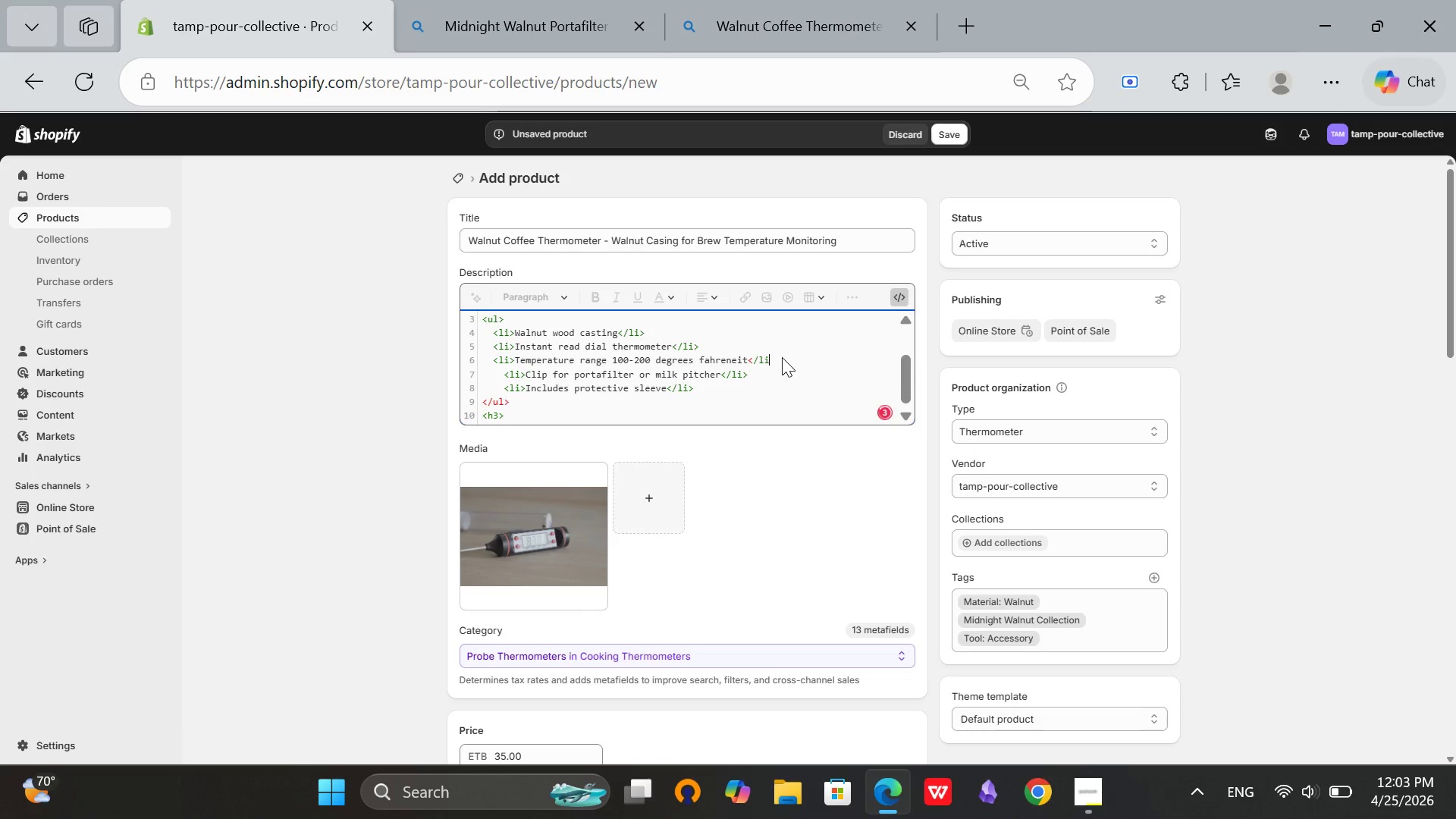 
key(Shift+ShiftRight)
 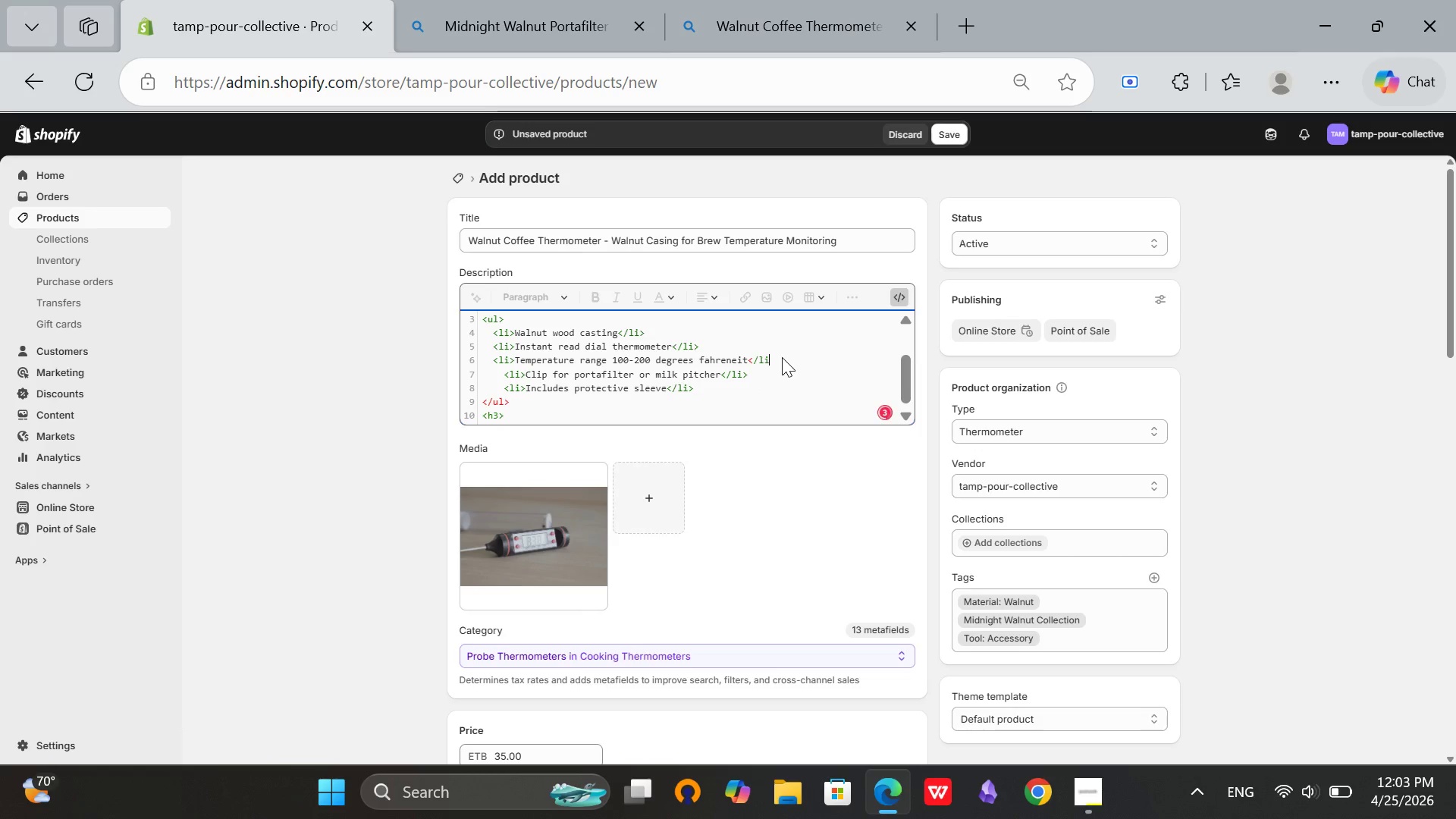 
key(Shift+Period)
 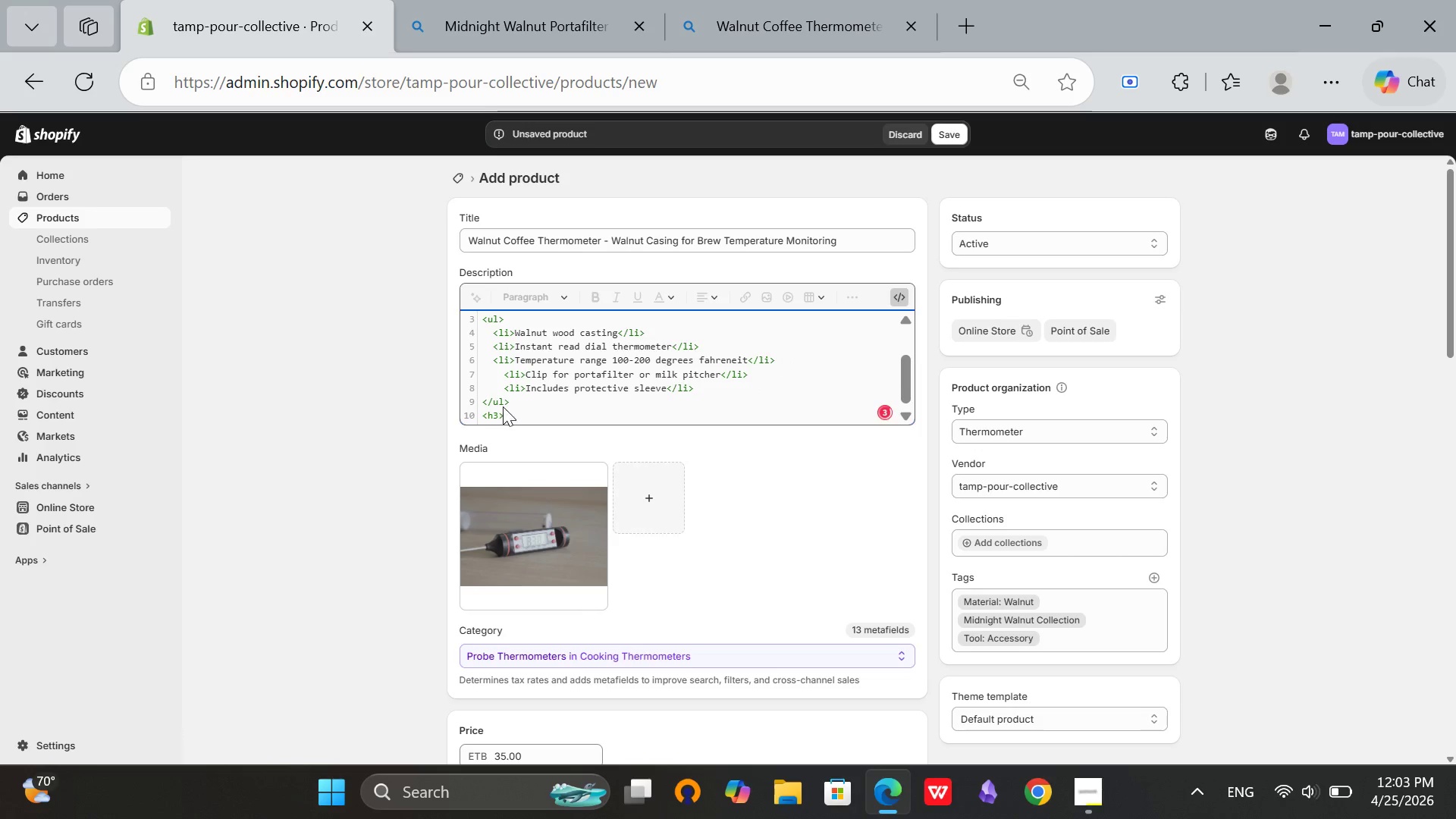 
left_click([523, 405])
 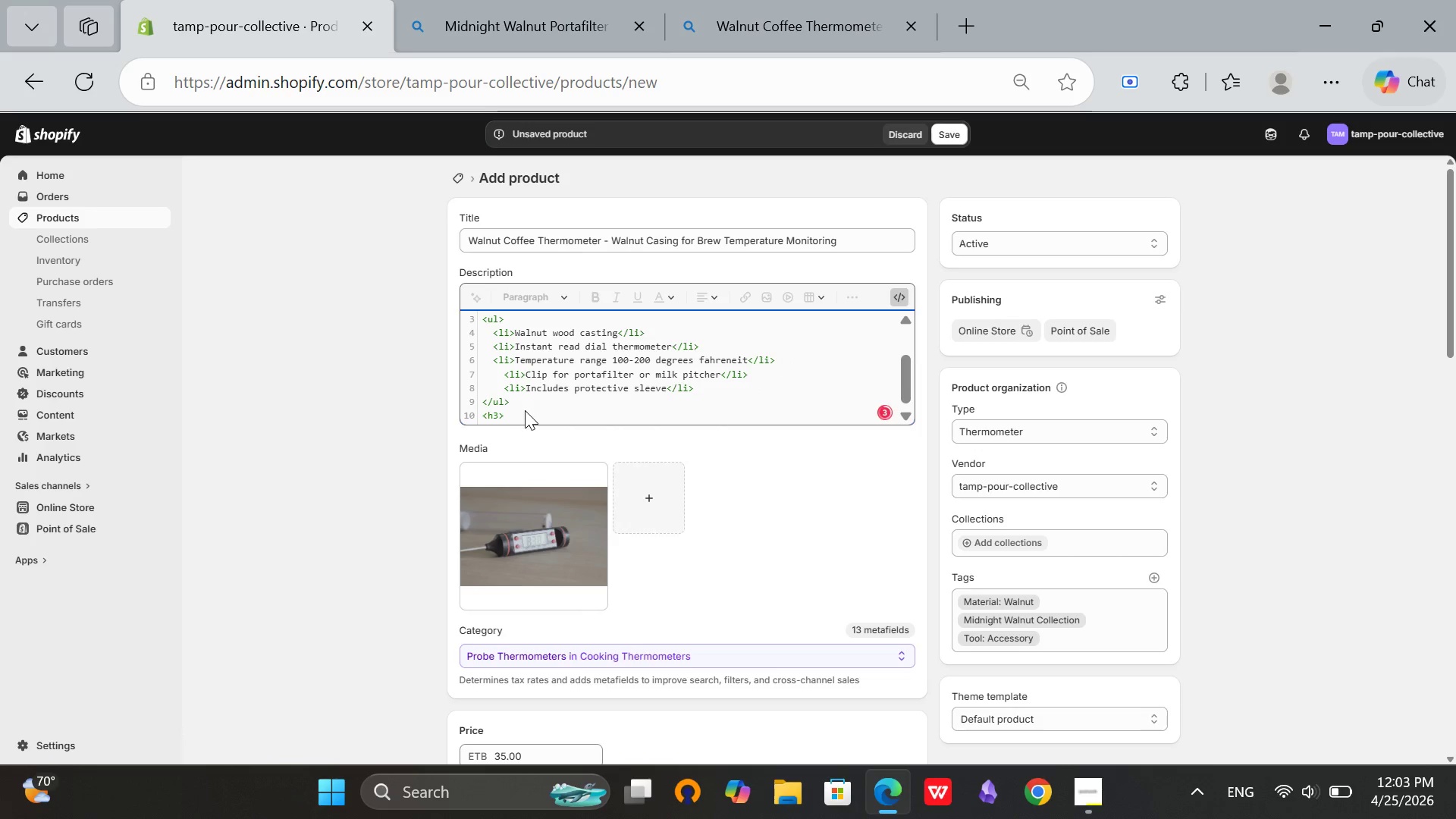 
left_click([526, 413])
 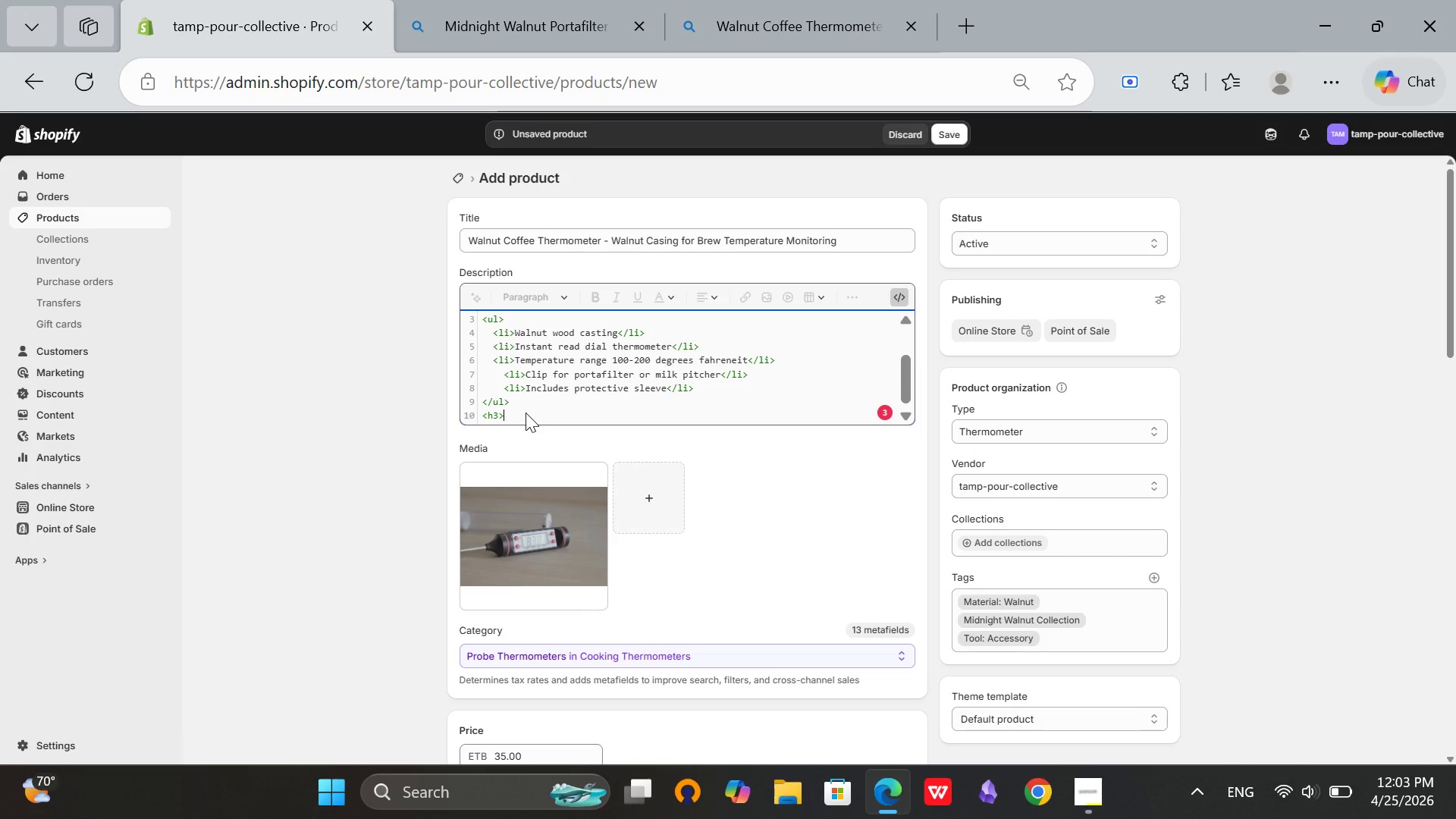 
type(Why Baristas Love It</h3>)
 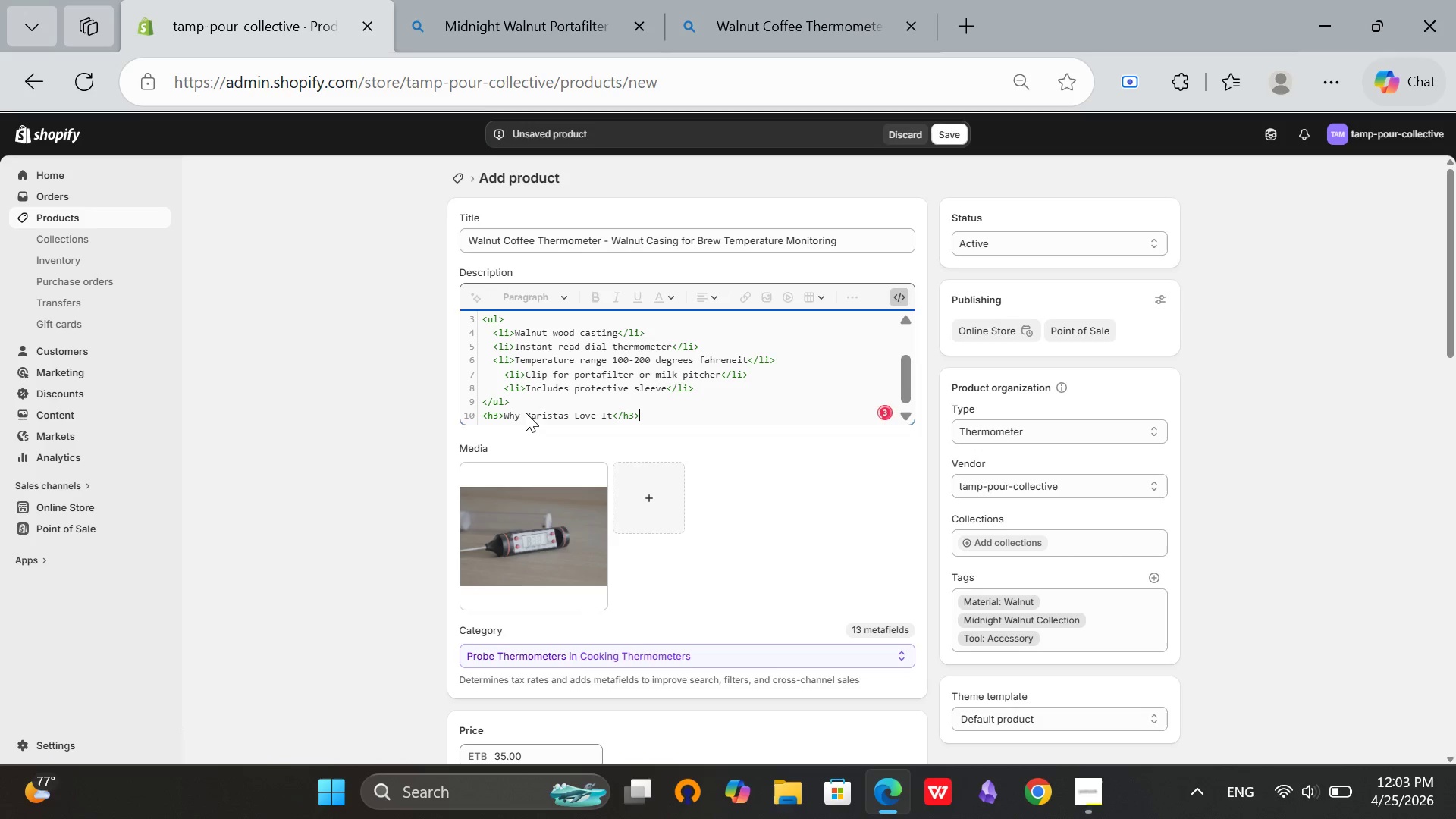 
 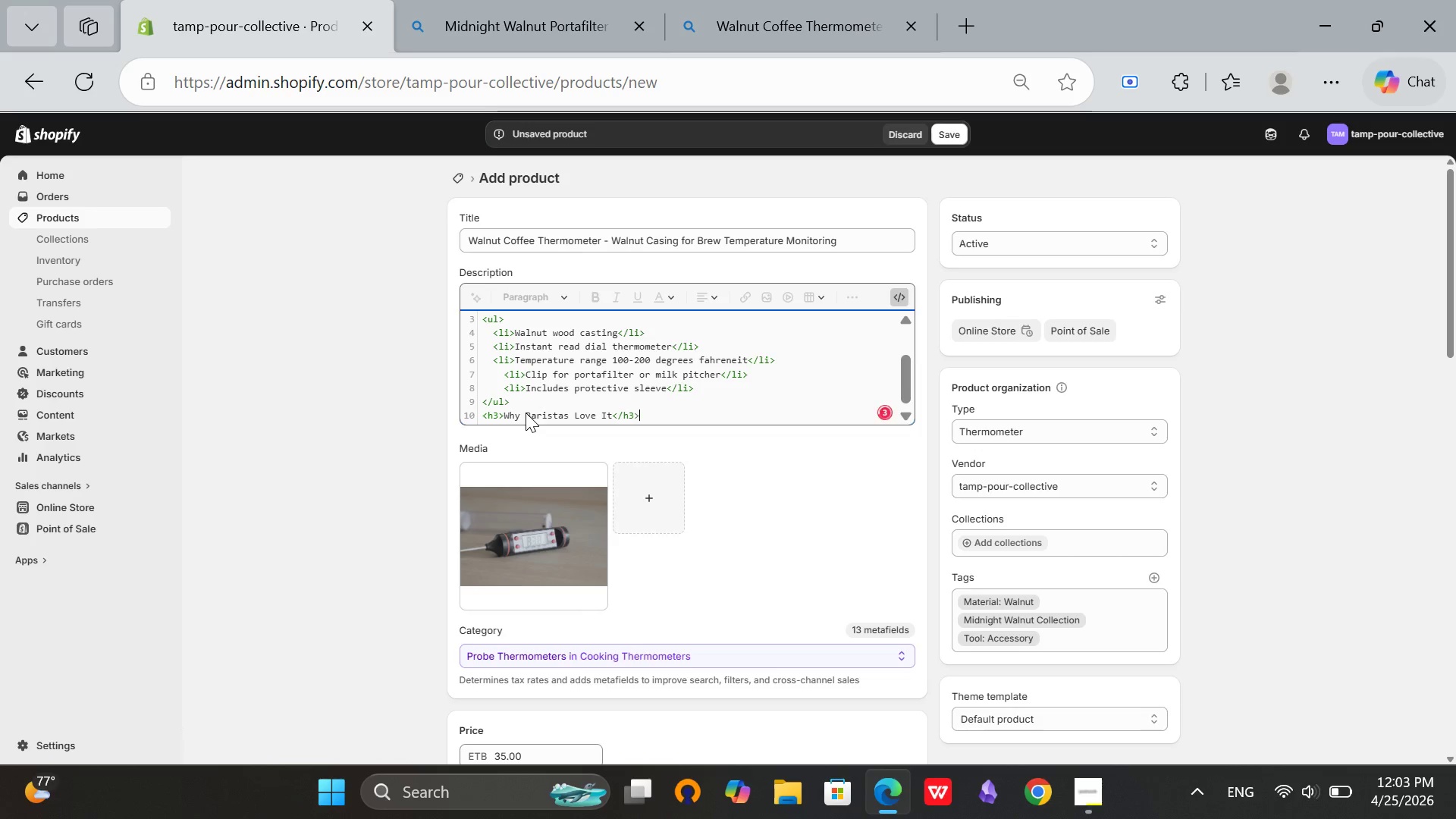 
key(Enter)
 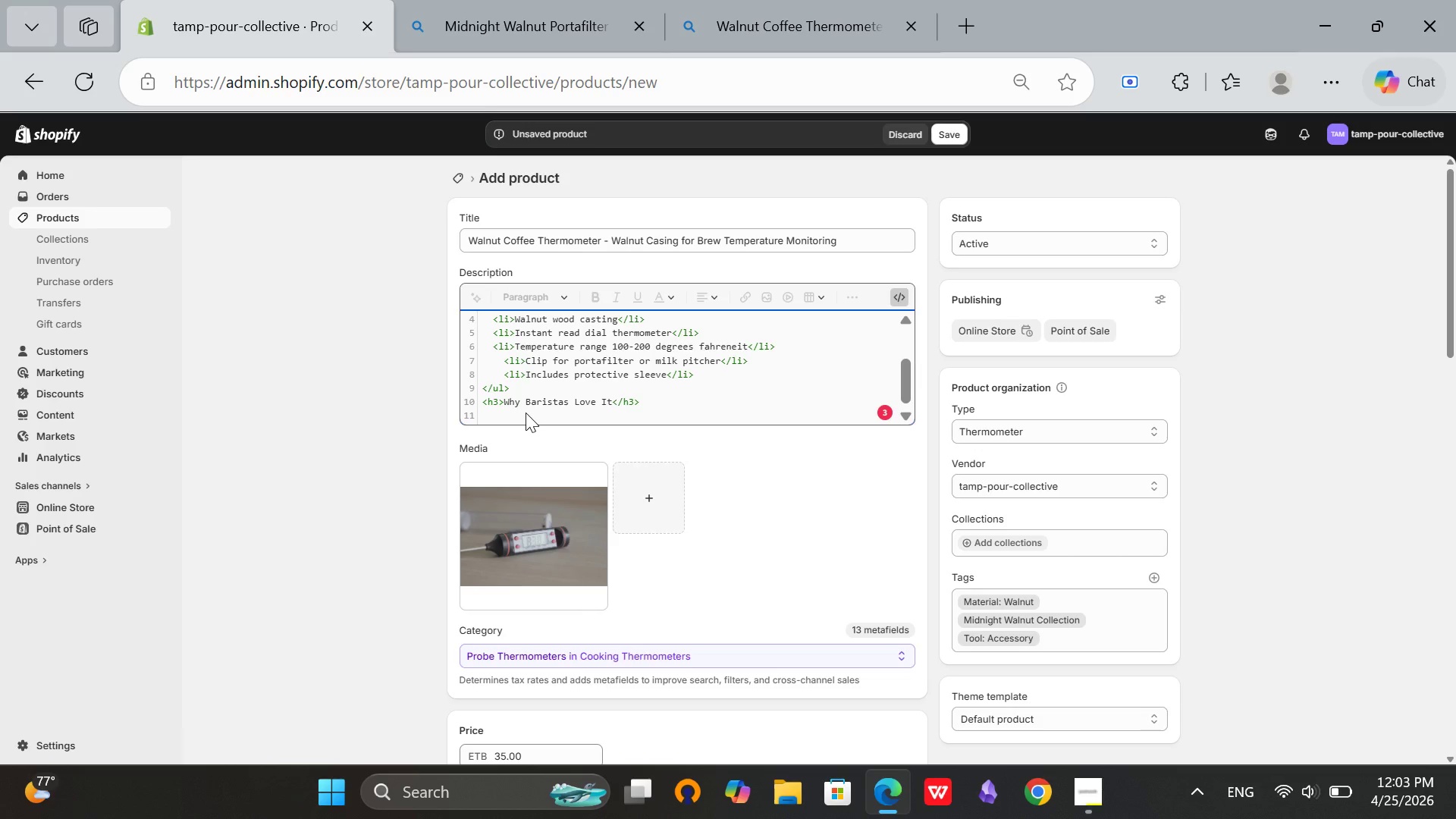 
type(<p>Coni)
key(Backspace)
type(sistently)
key(Backspace)
type( )
key(Backspace)
key(Backspace)
type( temperature is key to great espresso)
 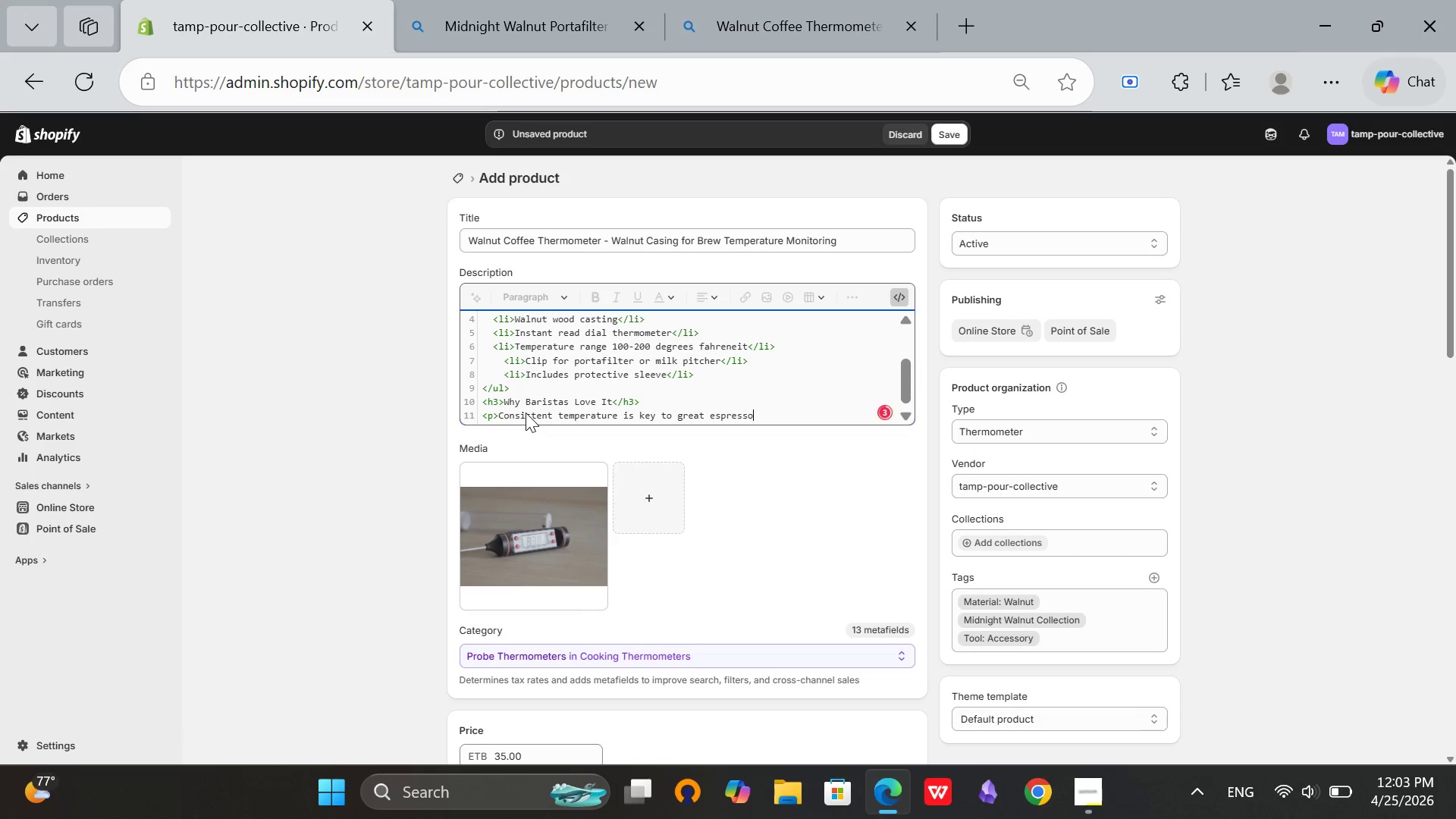 
wait(5.75)
 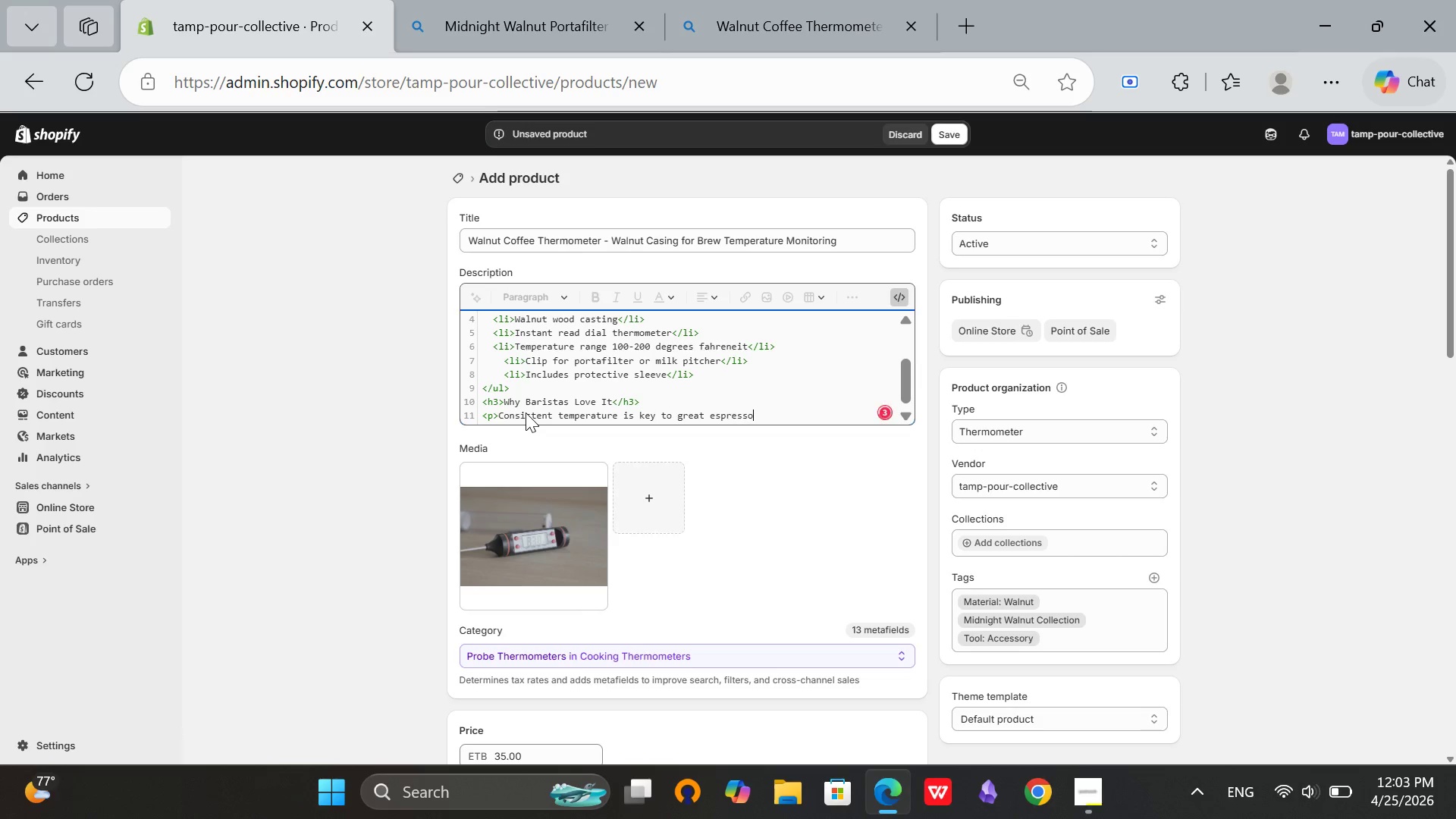 
type(. Thsi)
key(Backspace)
key(Backspace)
type(is thermometer)
 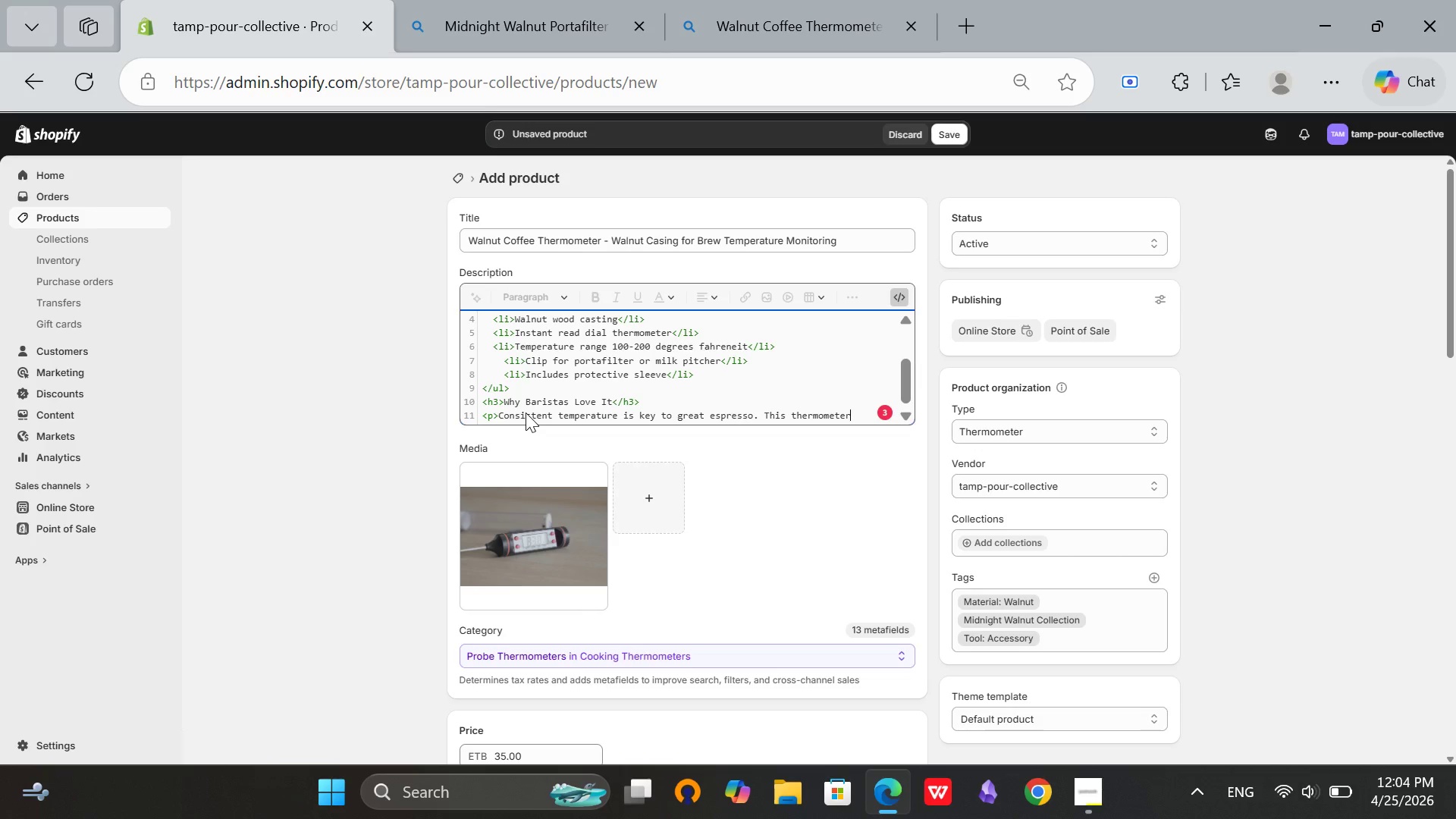 
wait(23.69)
 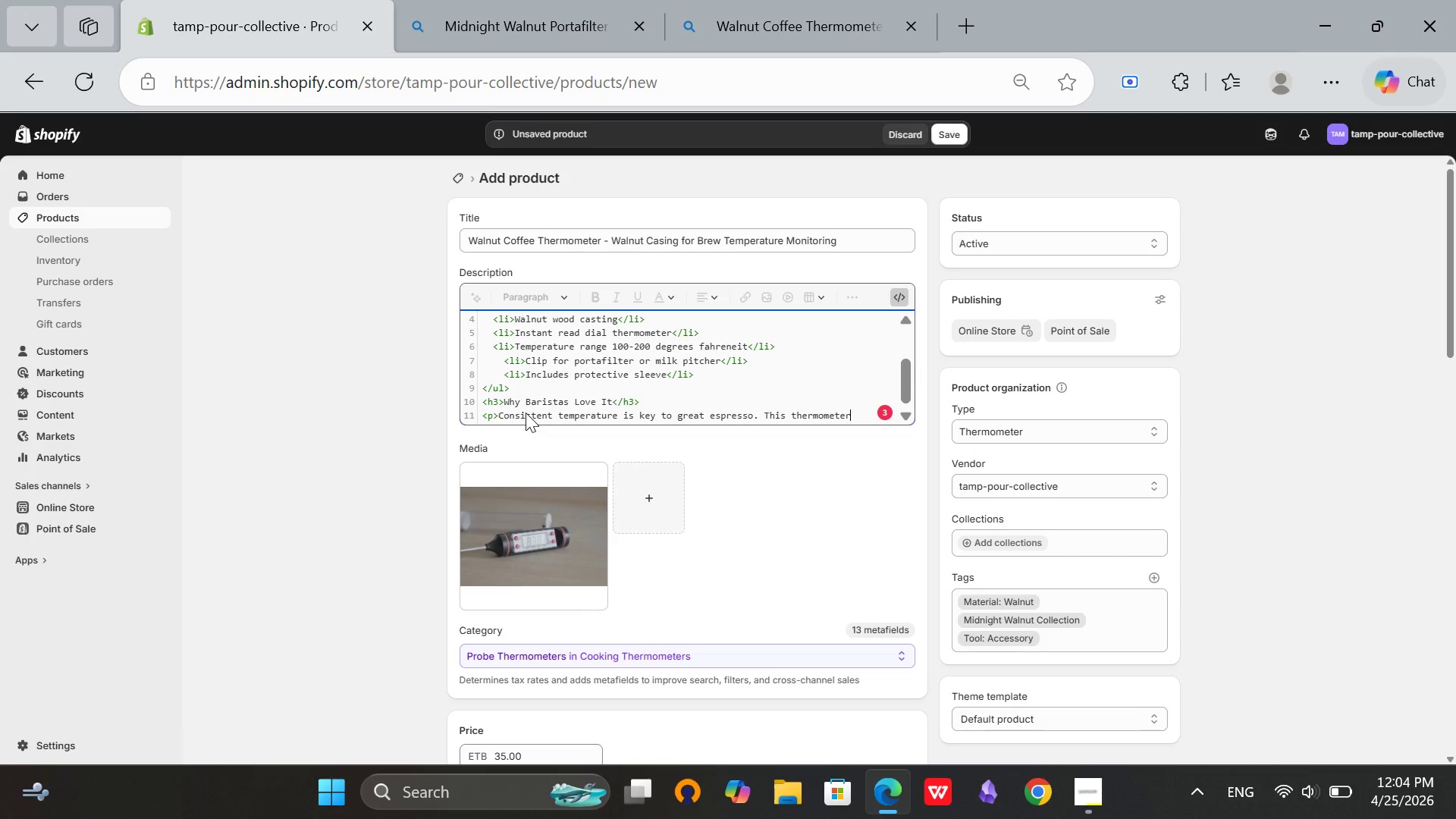 
type( helps you hit yp)
 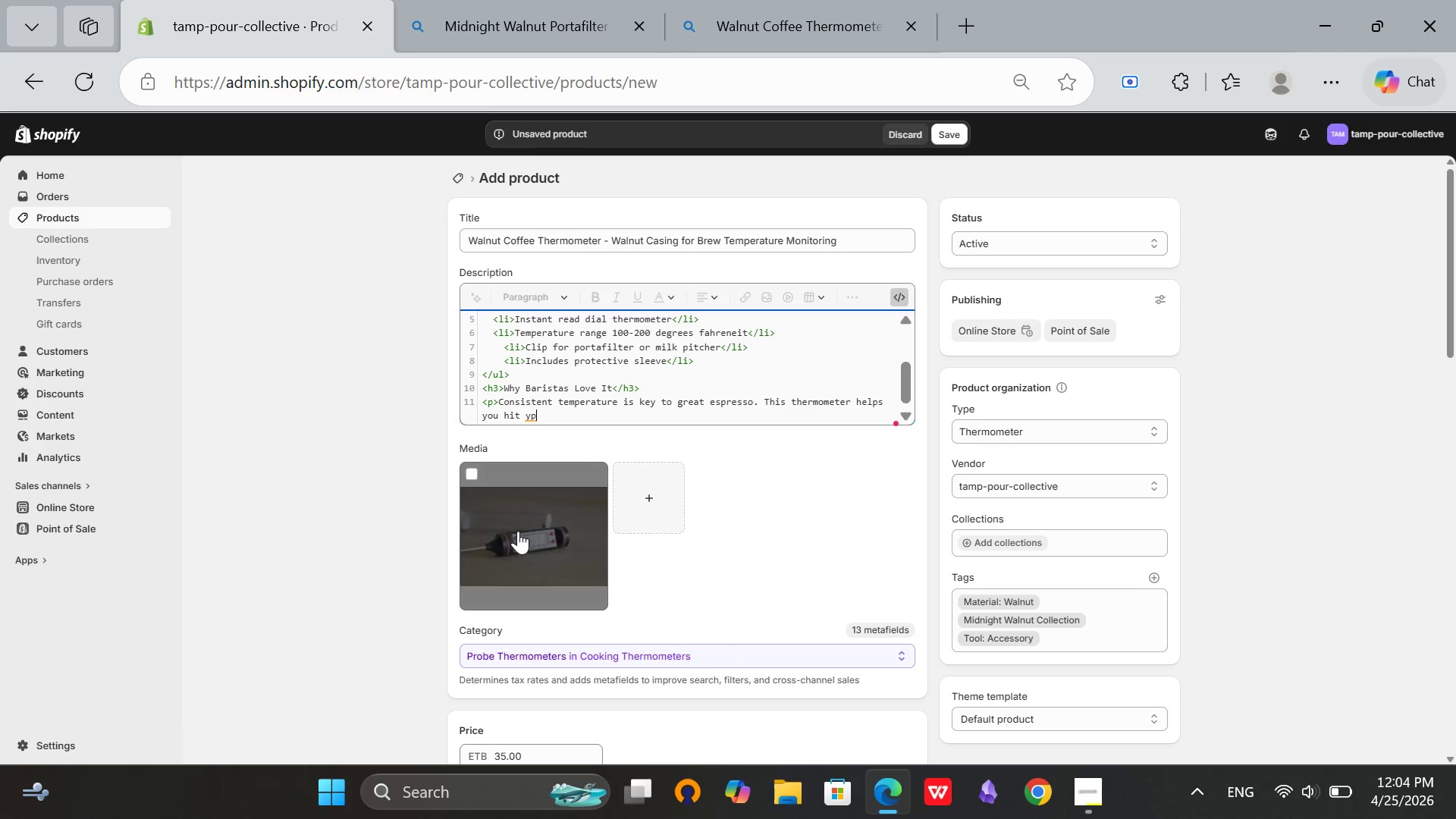 
key(Backspace)
type(out)
key(Backspace)
type(r)
 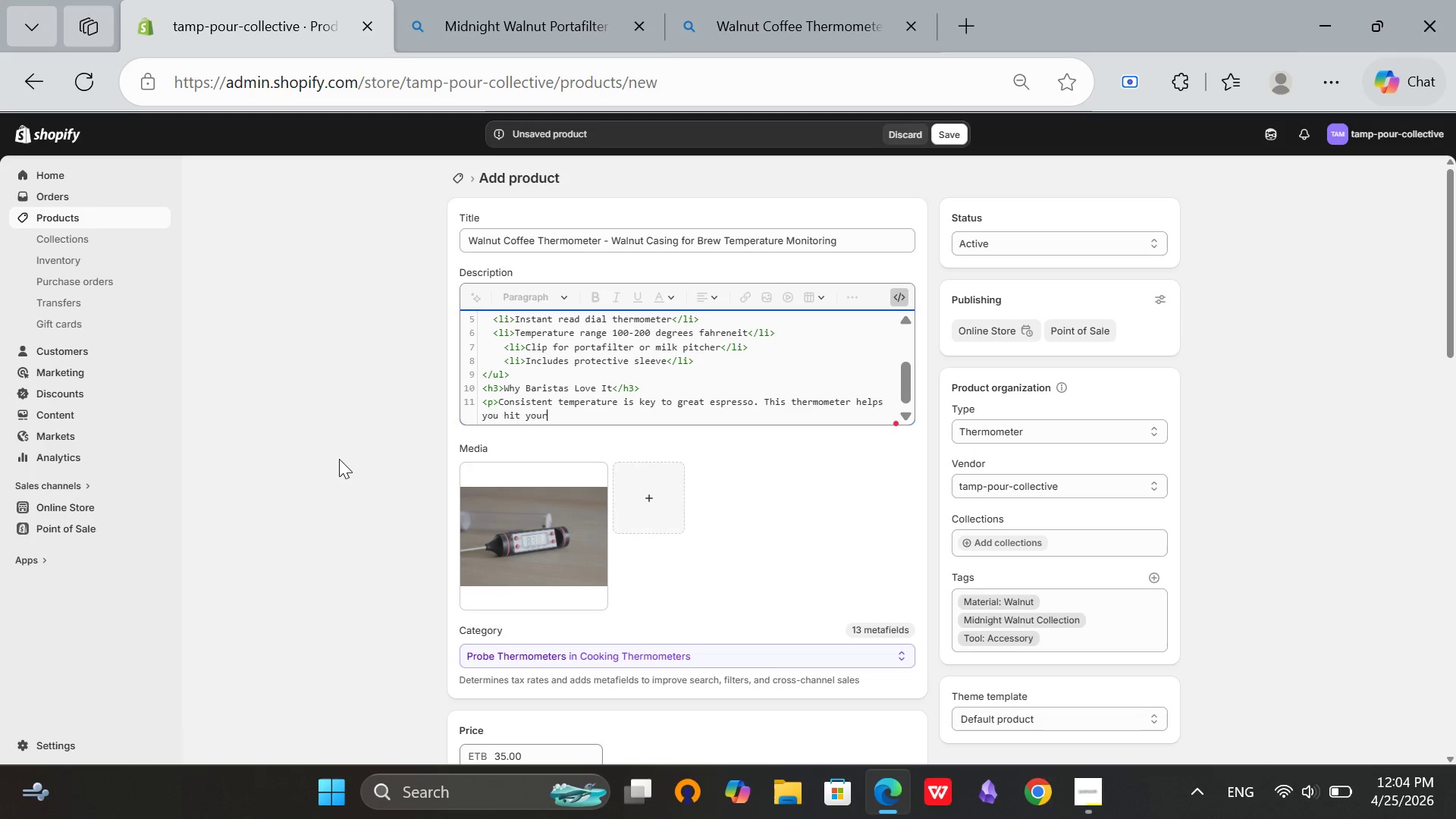 
type( target every time. The )
 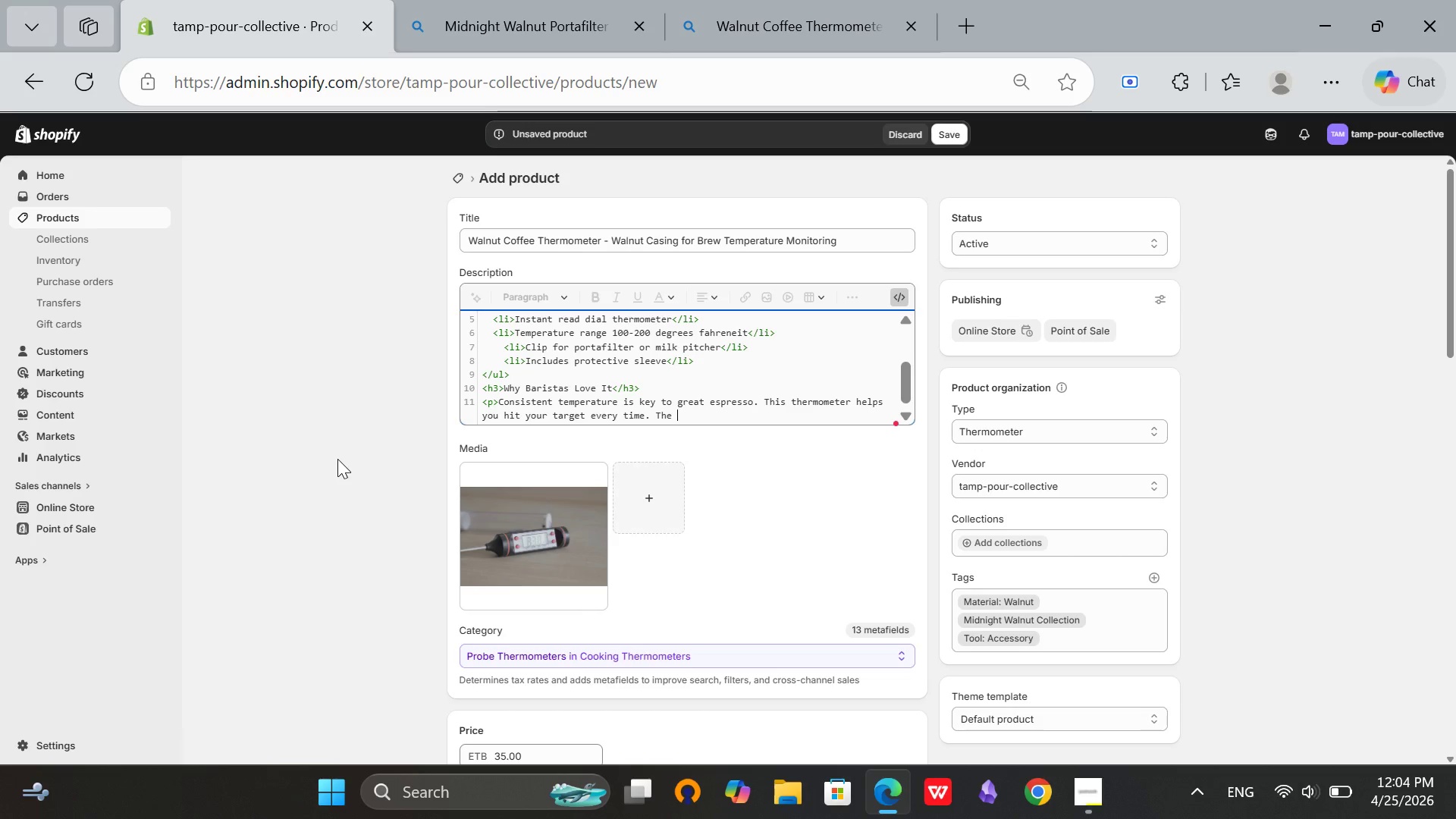 
type(walnut)
 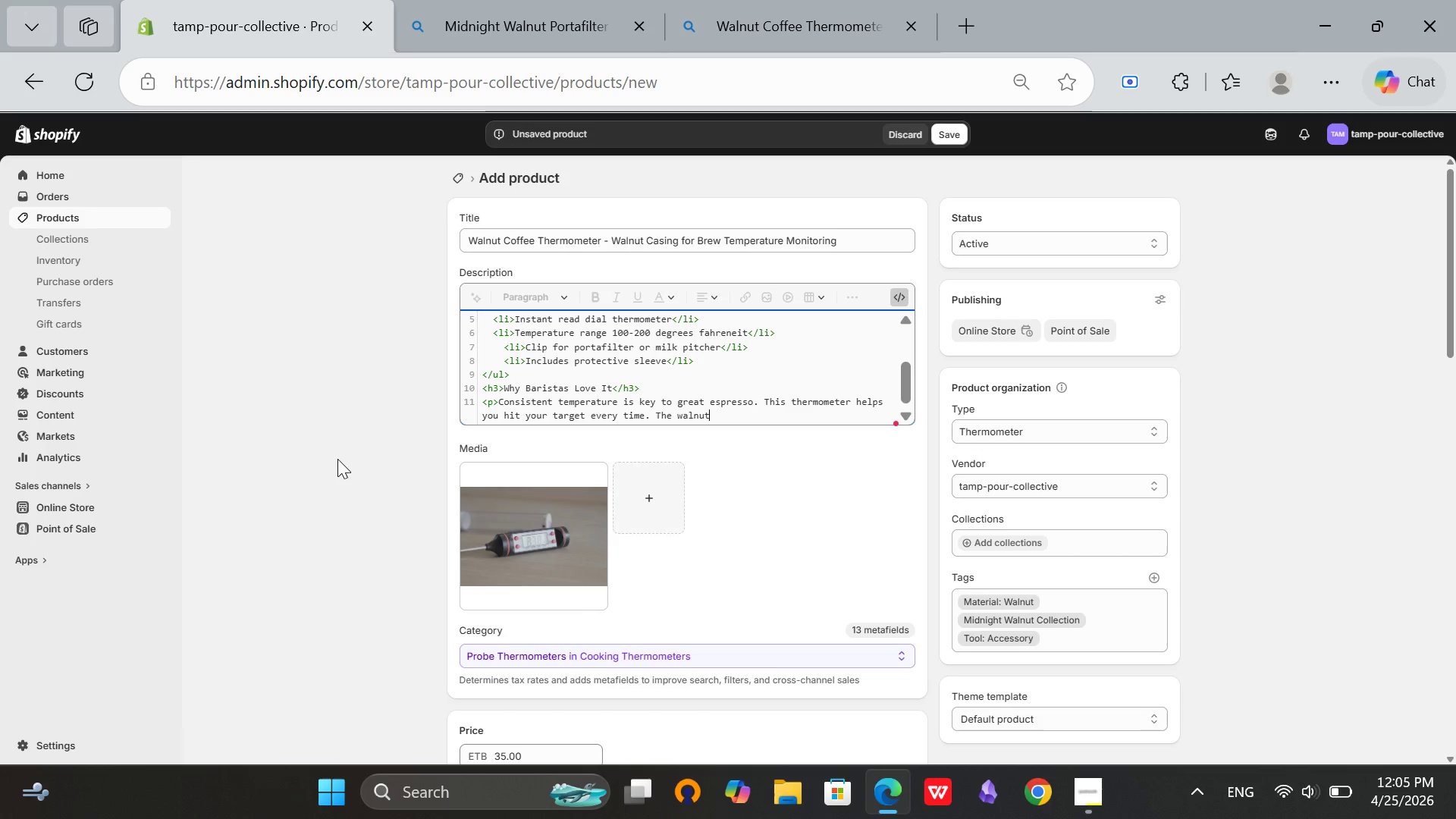 
type( casting looks beautiful on any machne)
 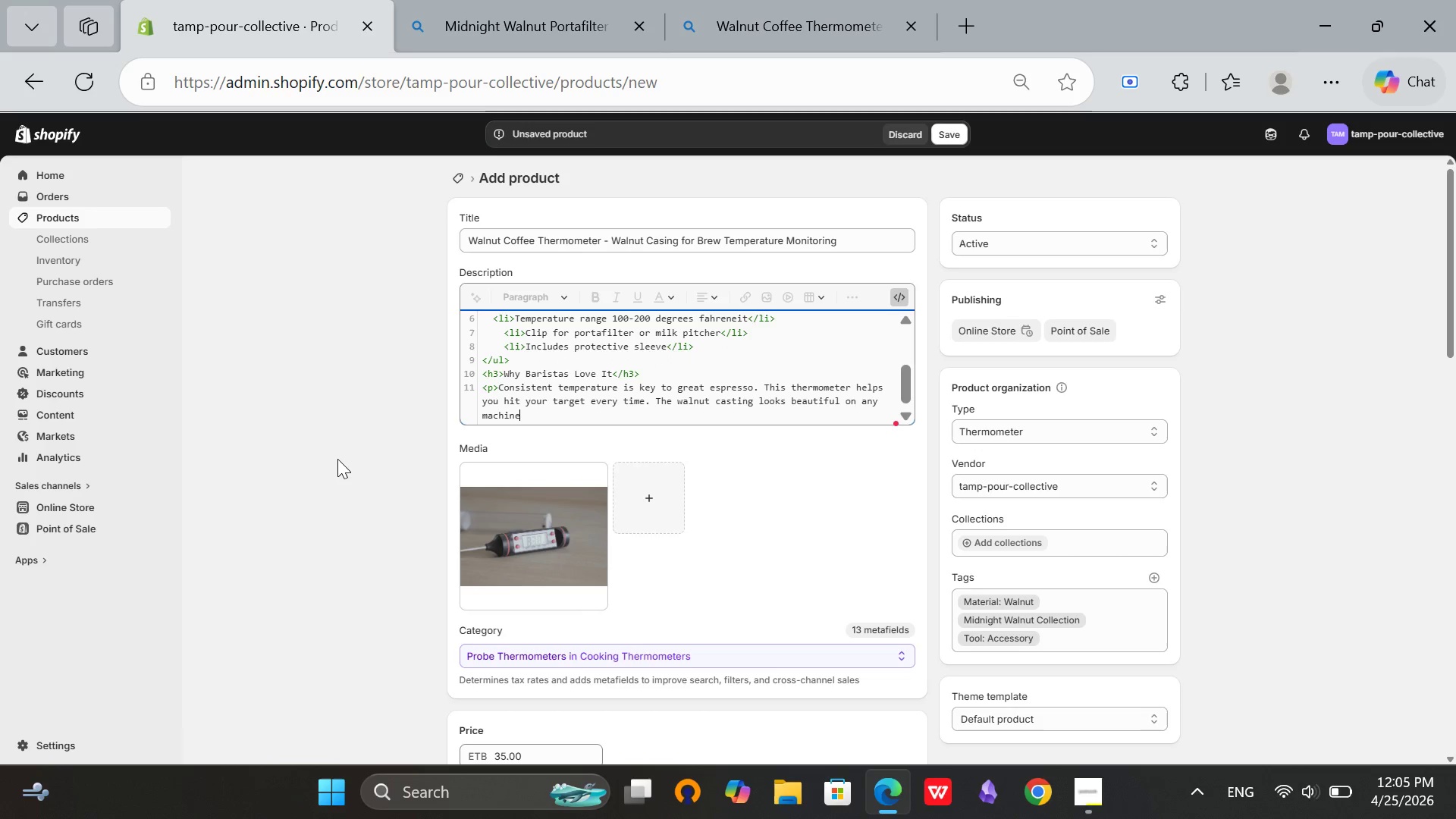 
wait(5.12)
 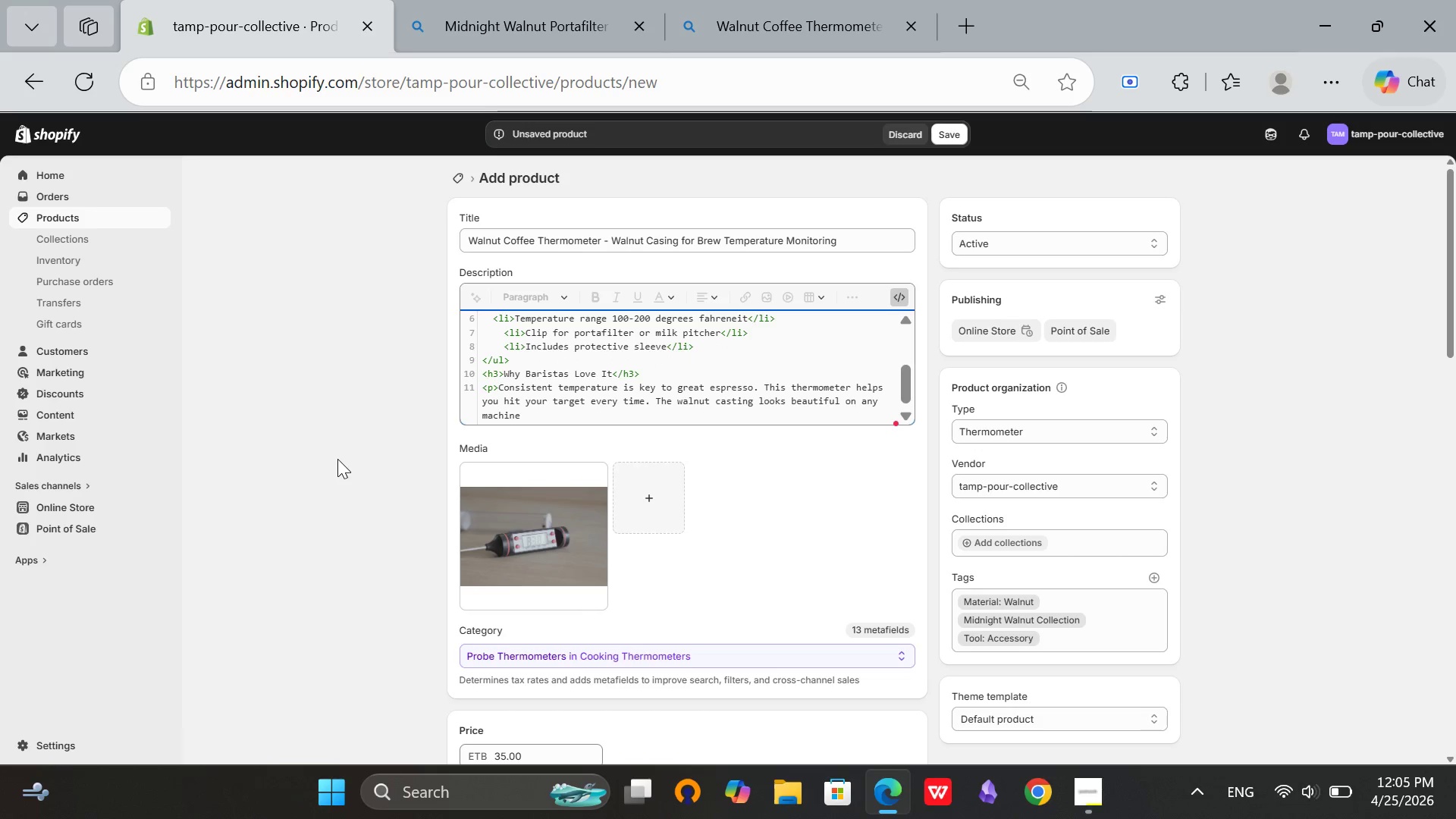 
key(Period)
 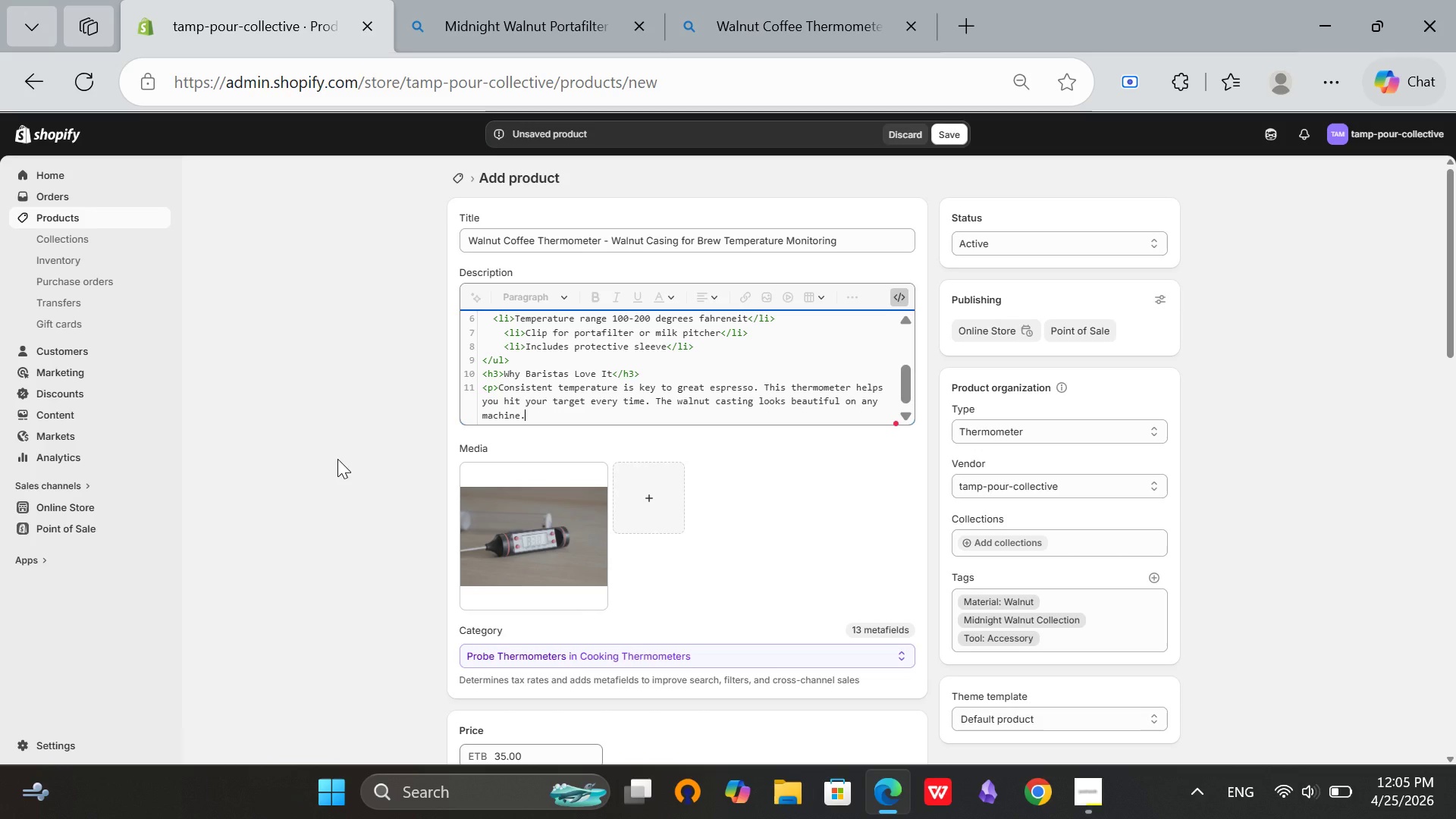 
wait(5.83)
 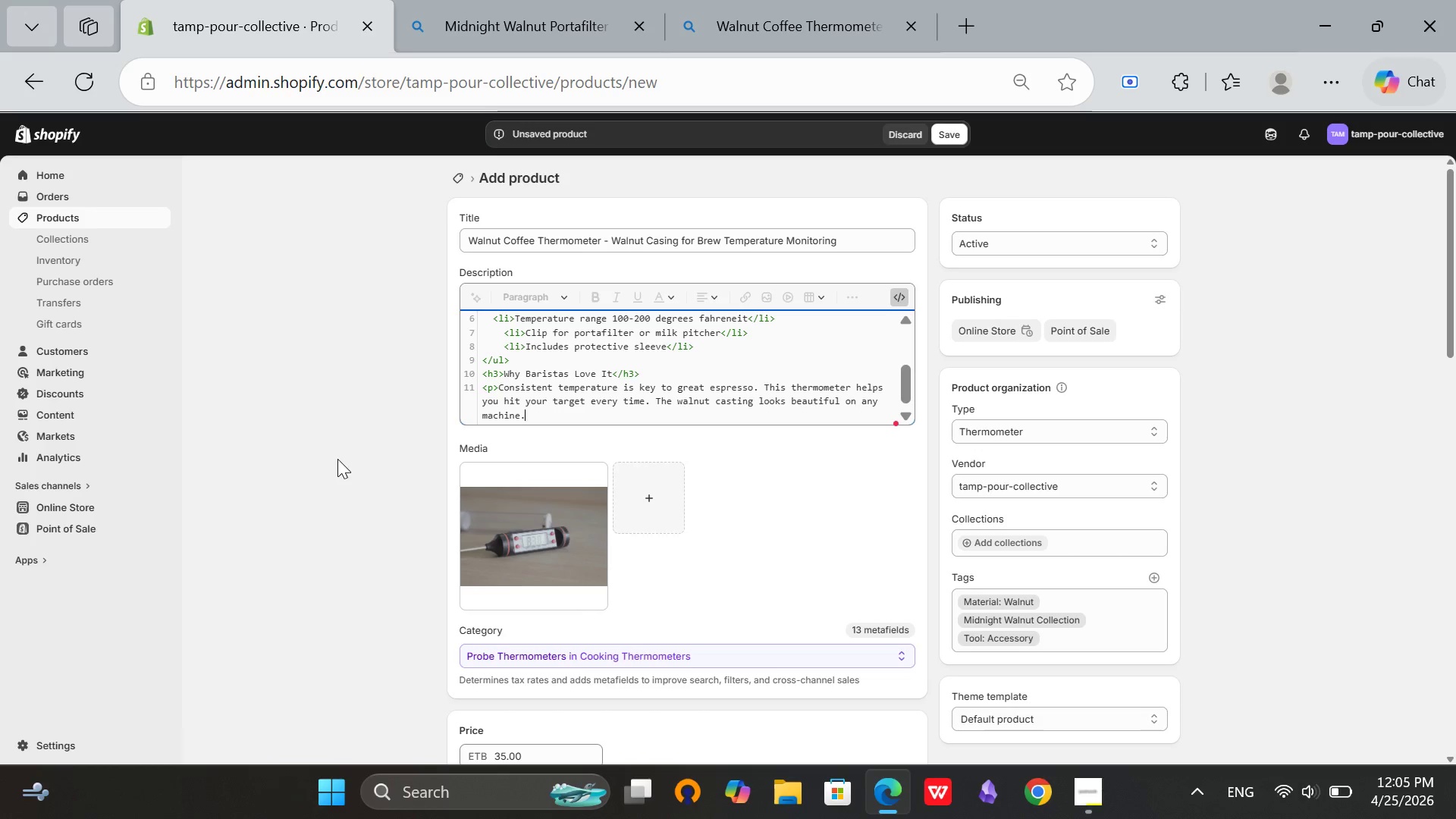 
key(Shift+Comma)
 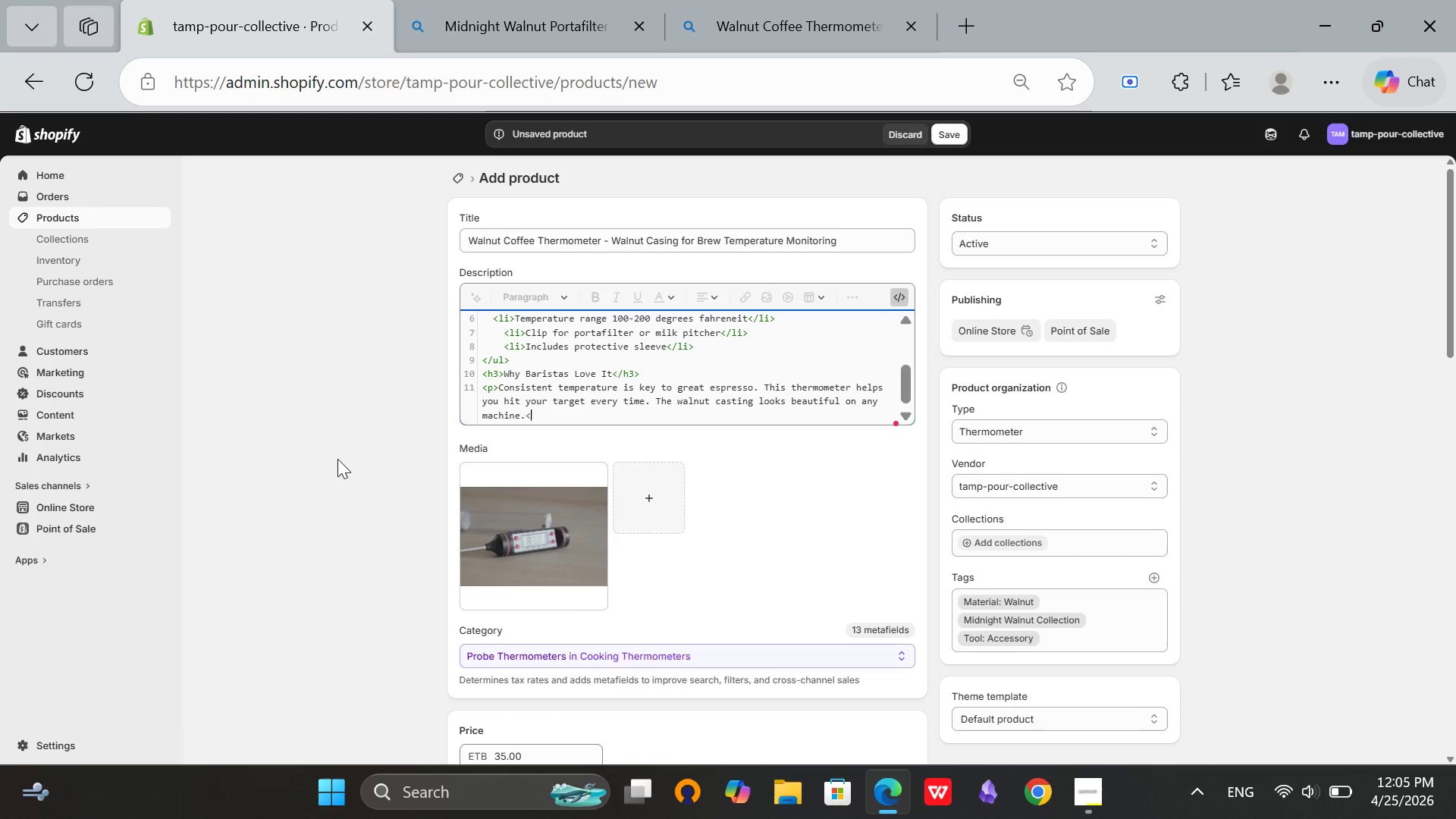 
key(Slash)
 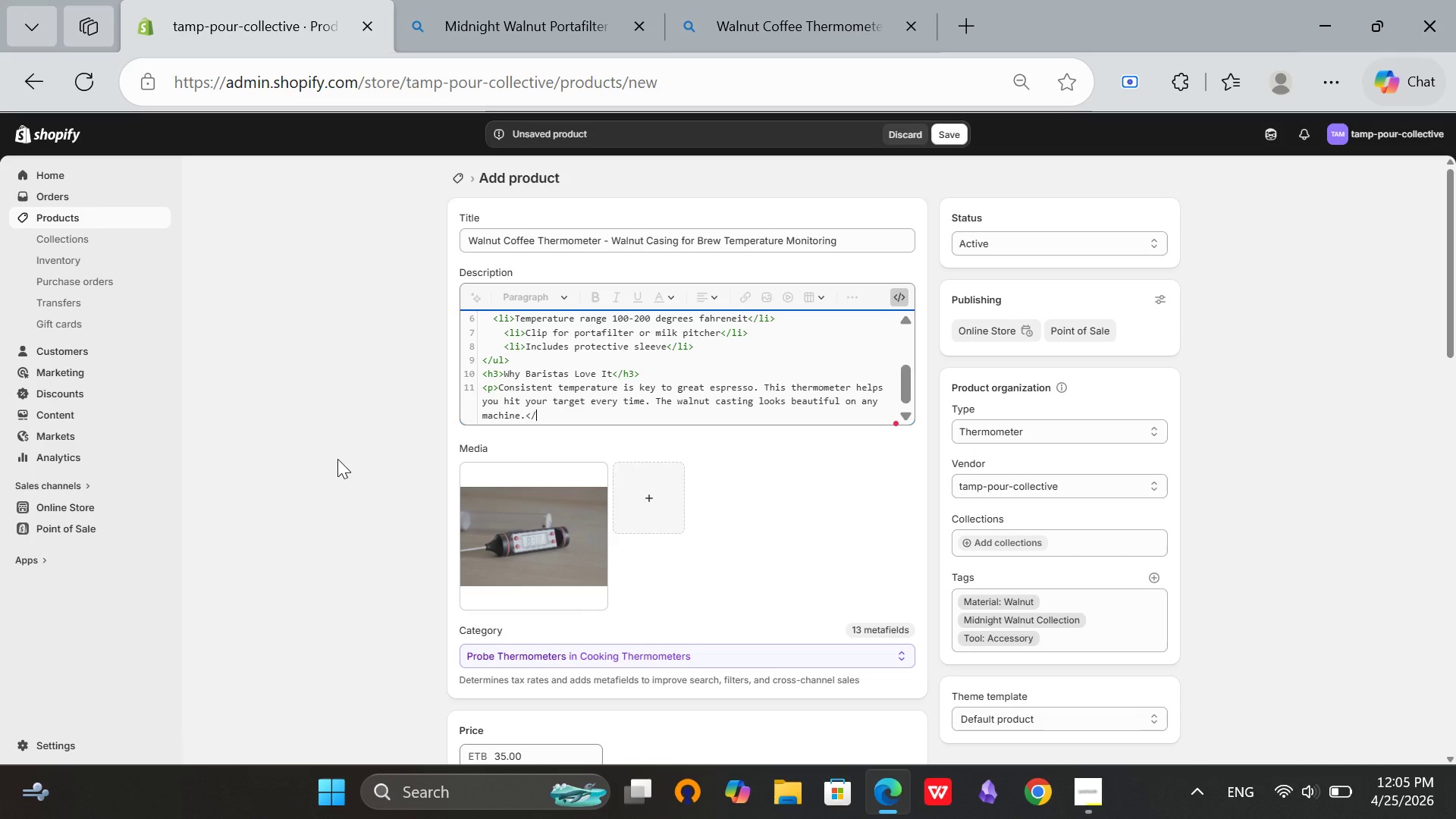 
key(P)
 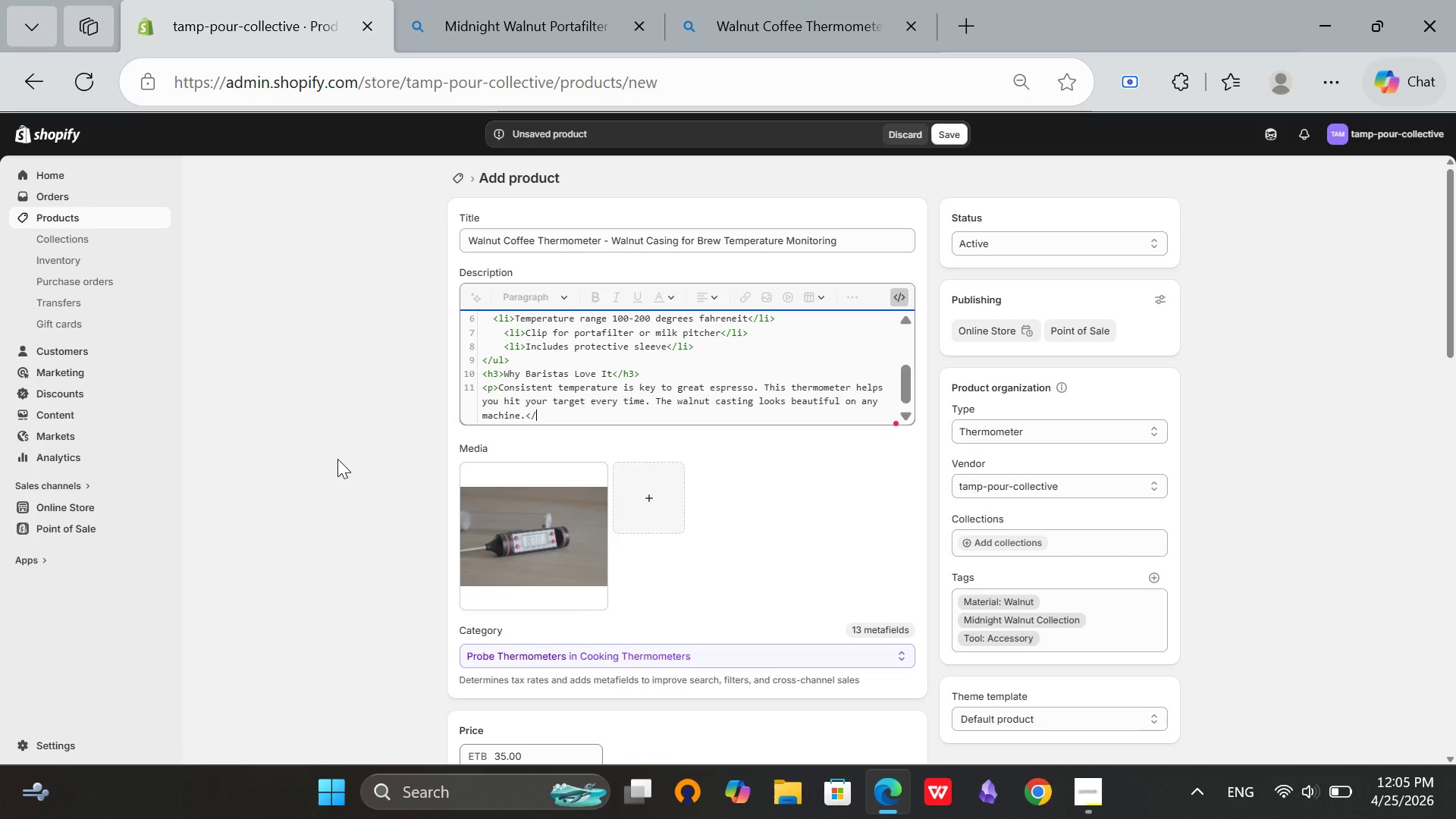 
key(Shift+ShiftRight)
 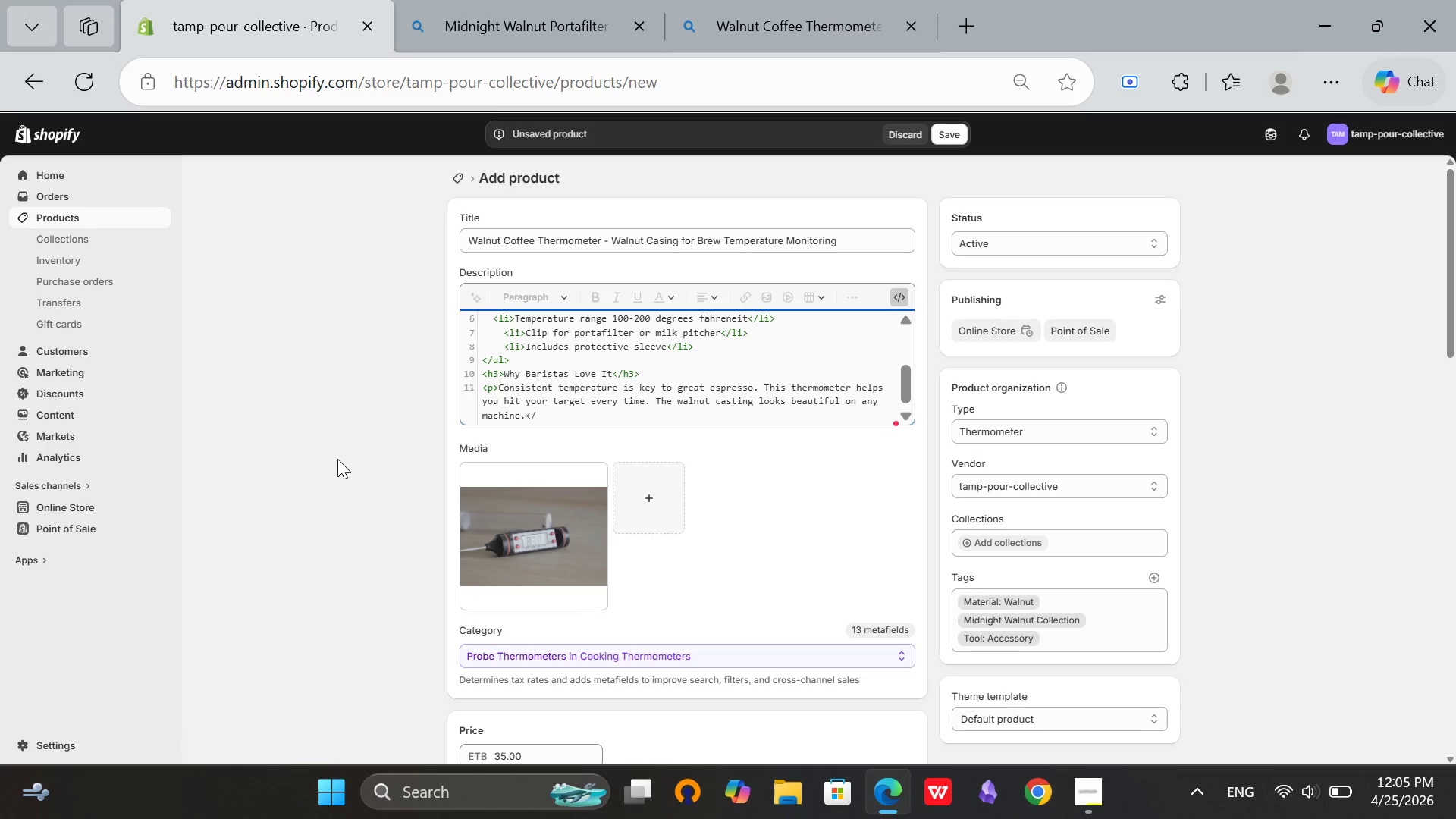 
key(Shift+Period)
 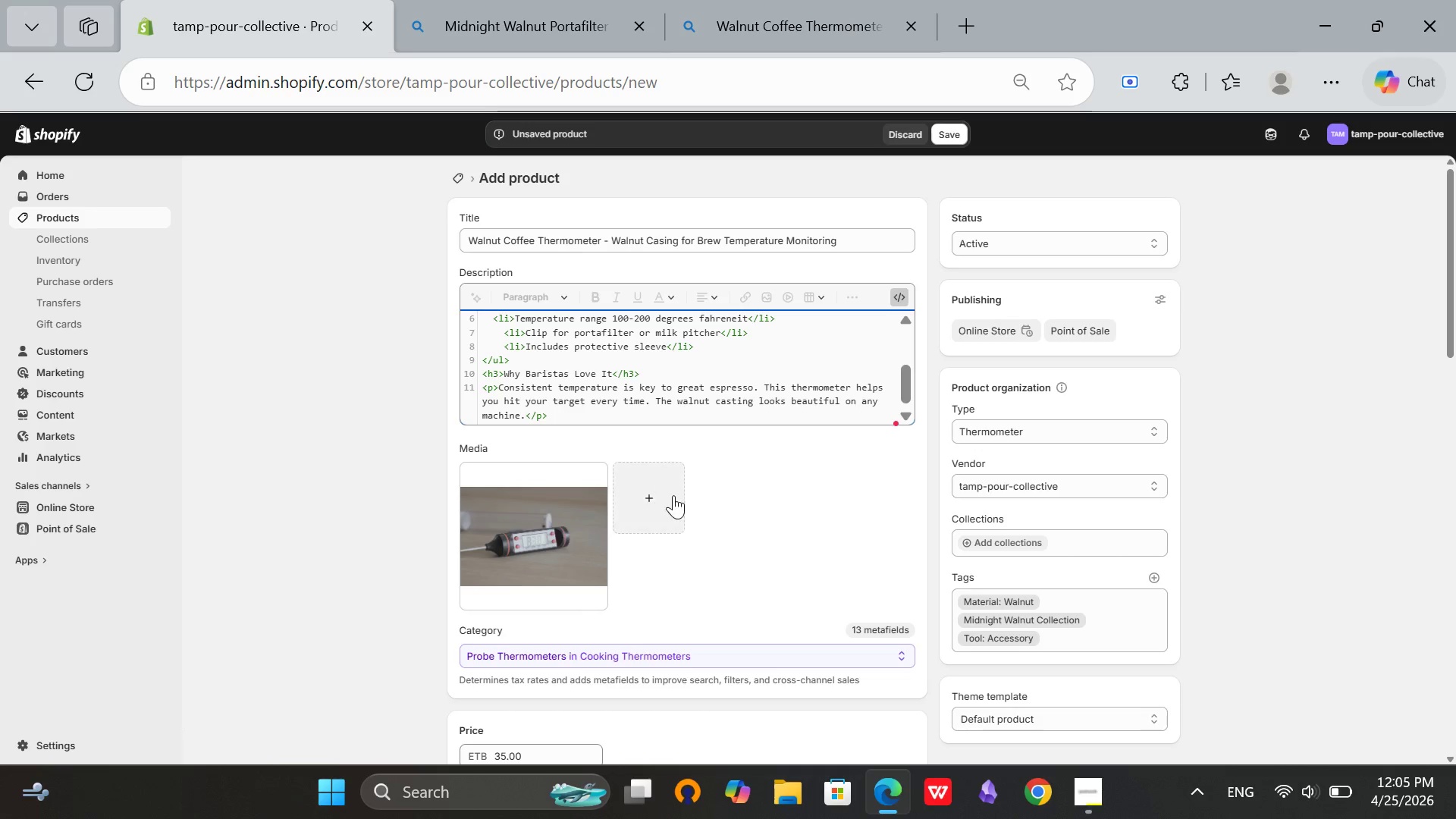 
scroll: coordinate [709, 428], scroll_direction: up, amount: 7.0
 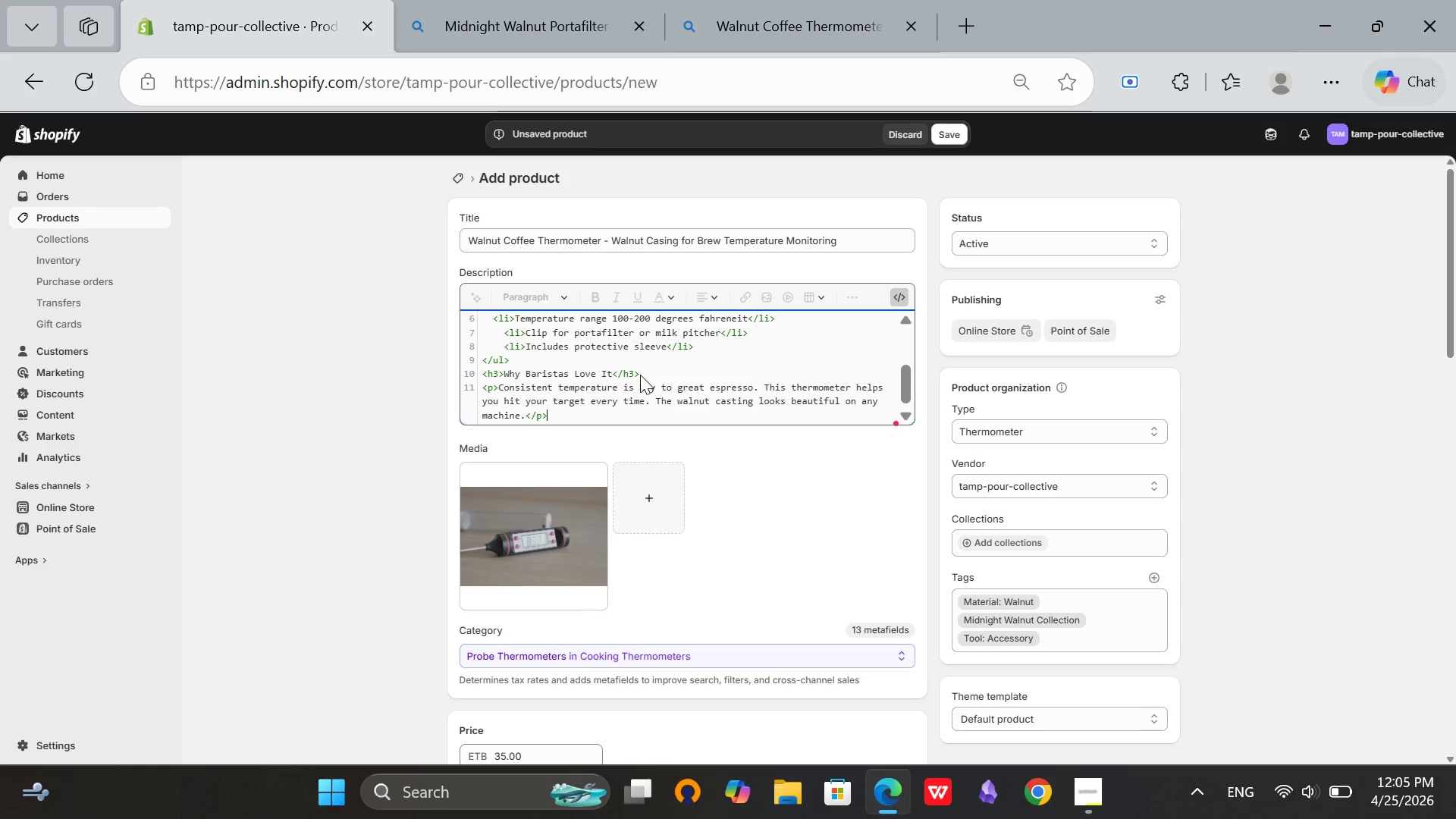 
left_click([640, 375])
 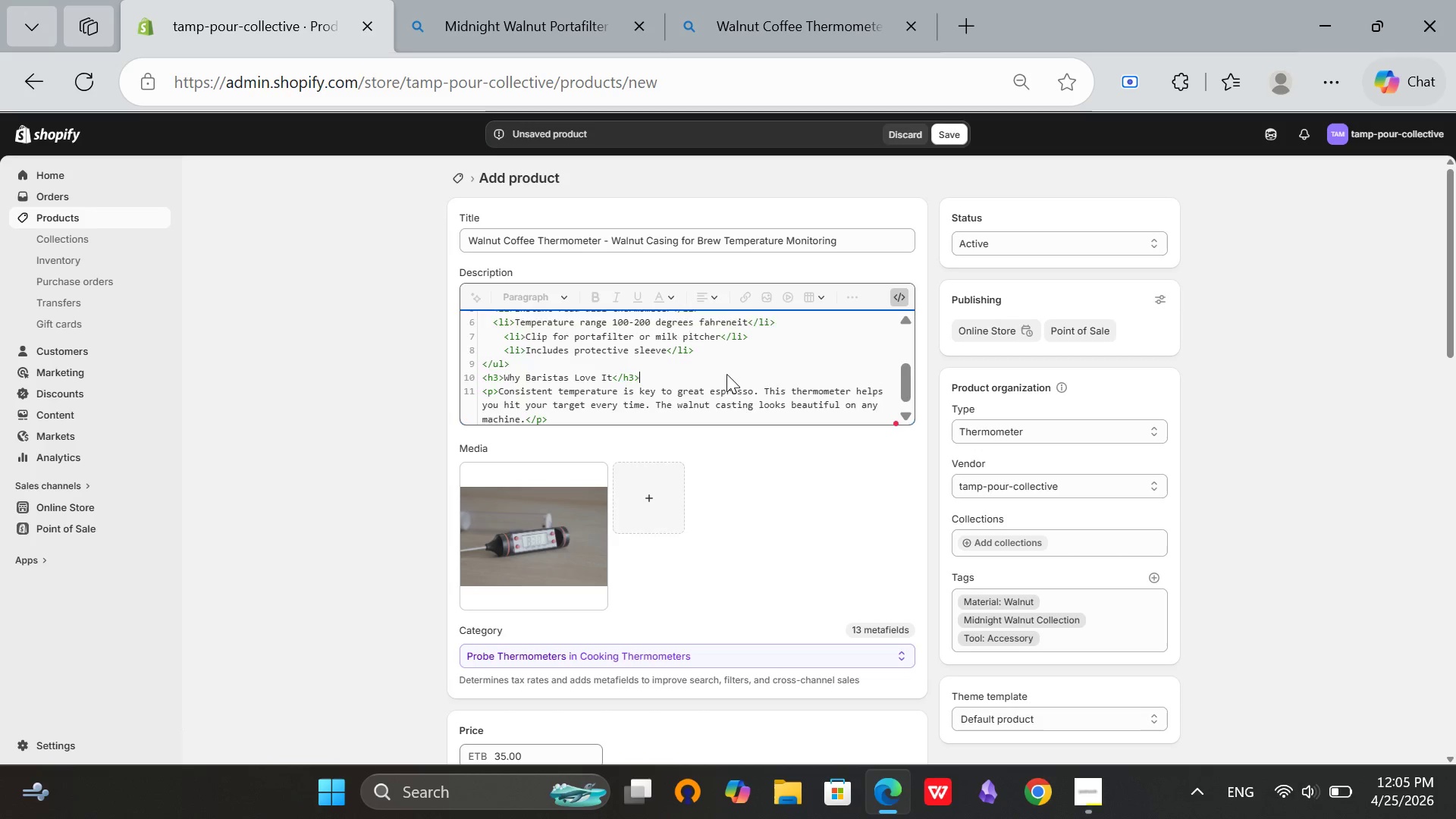 
scroll: coordinate [726, 374], scroll_direction: up, amount: 3.0
 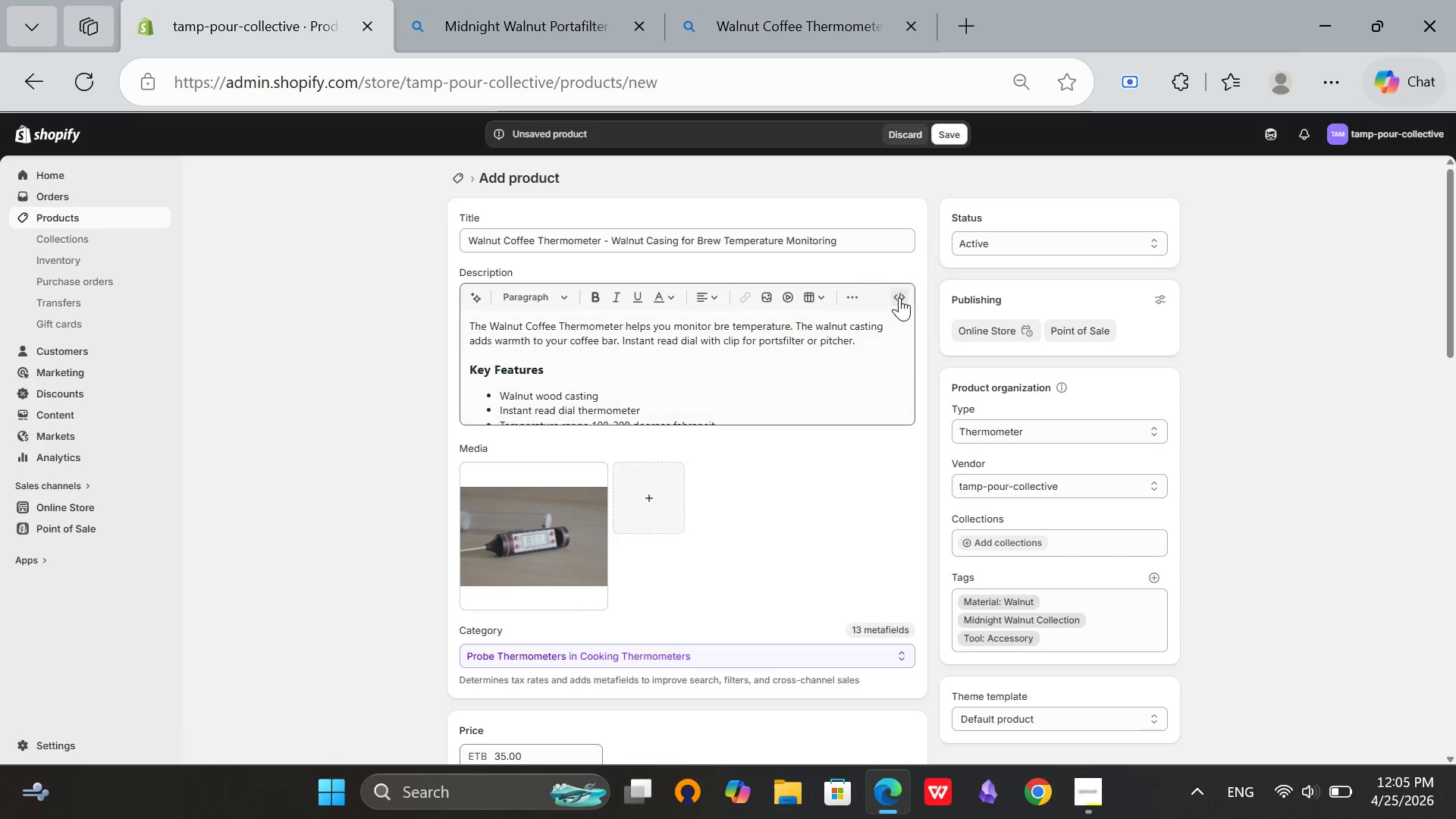 
left_click([584, 366])
 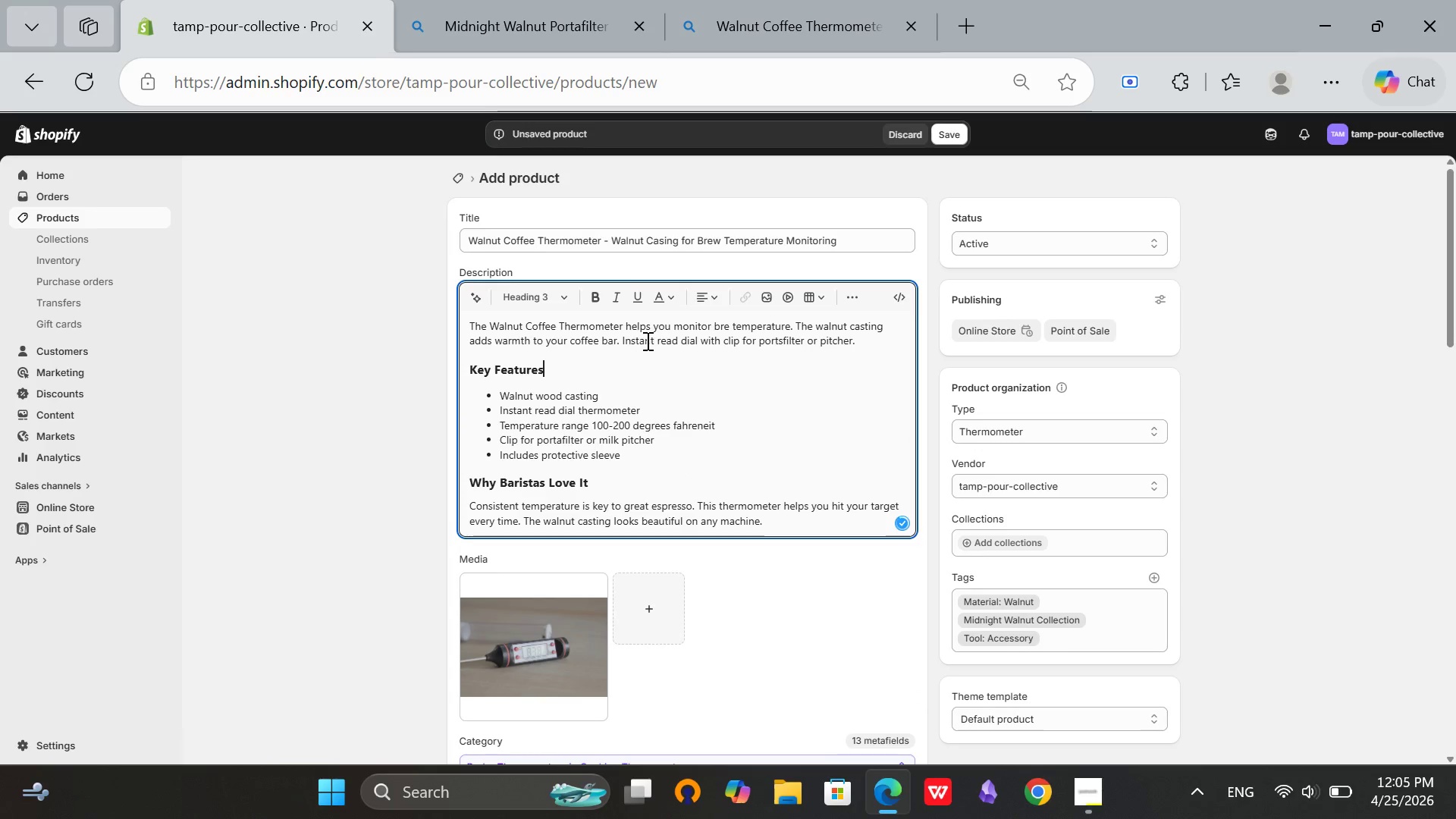 
scroll: coordinate [646, 340], scroll_direction: down, amount: 1.0
 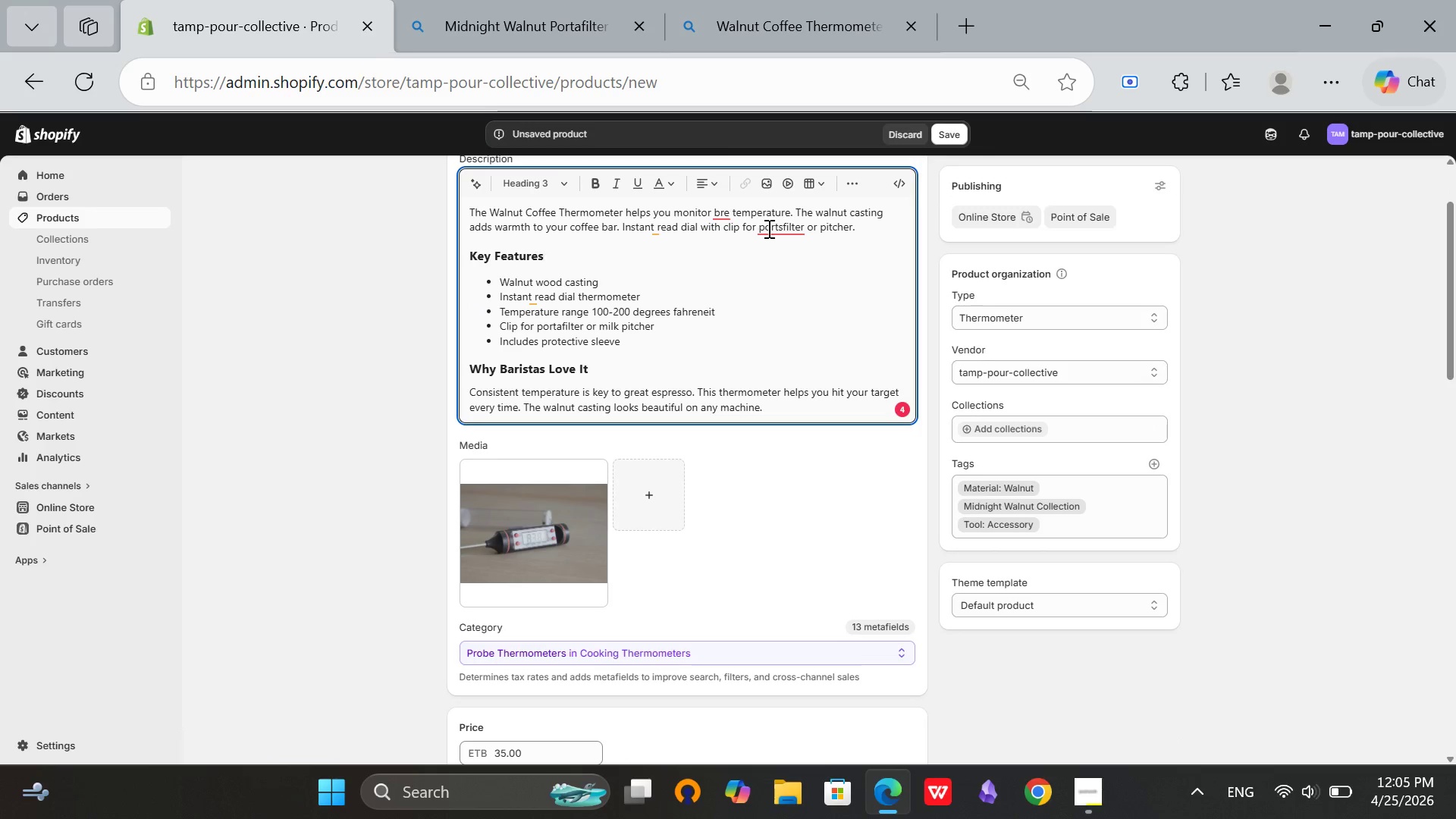 
left_click([767, 228])
 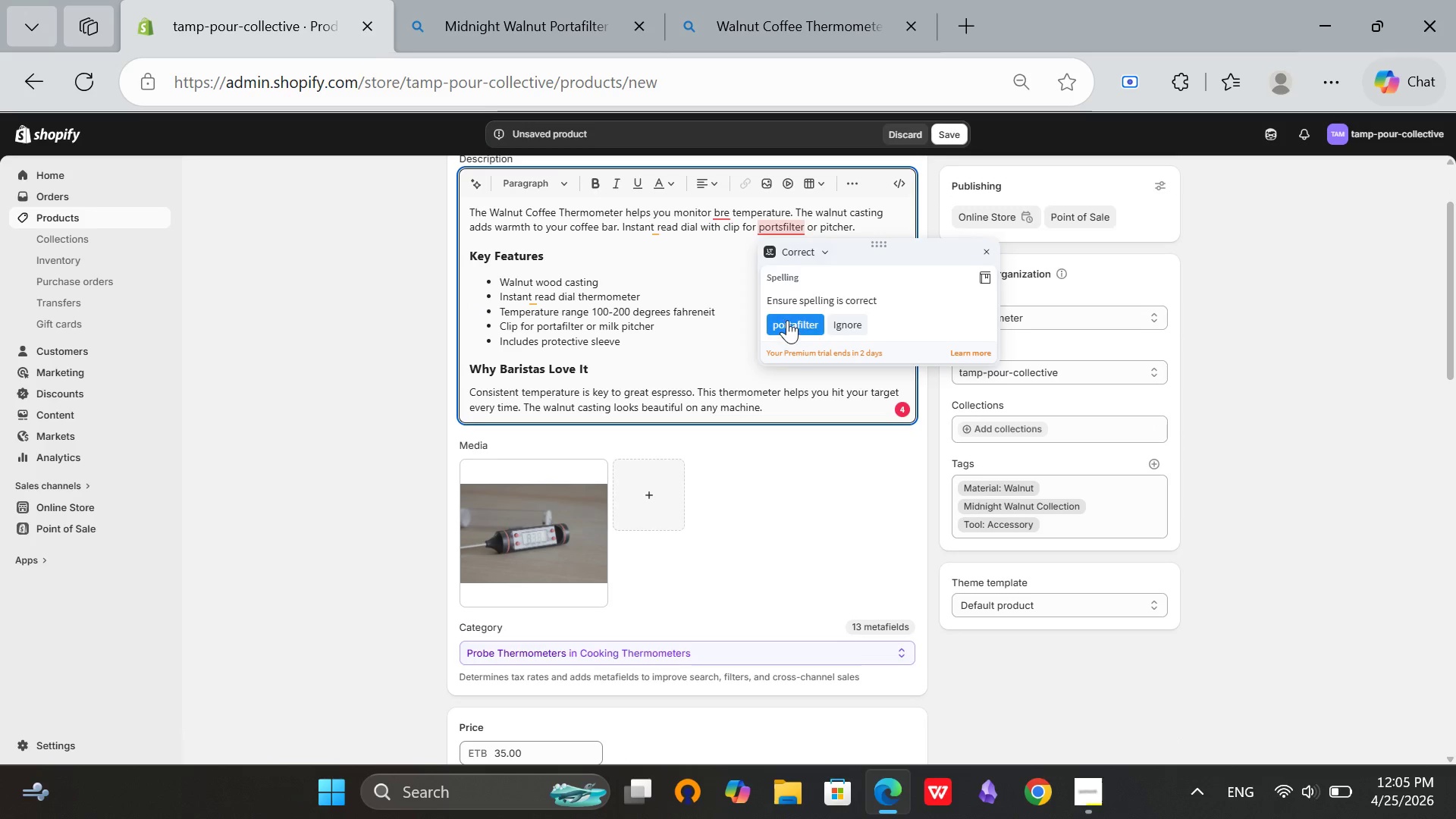 
left_click([787, 320])
 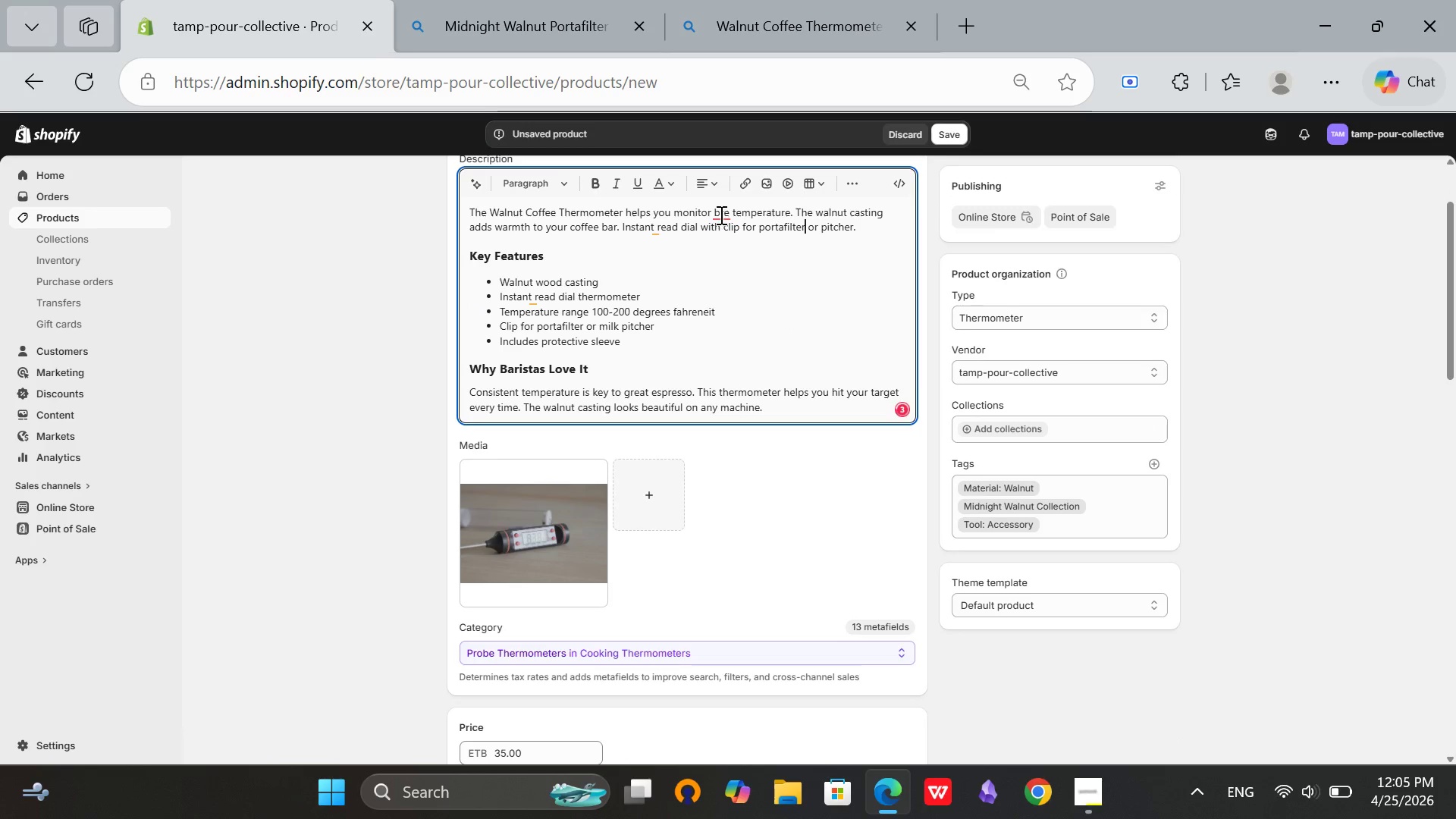 
left_click([720, 215])
 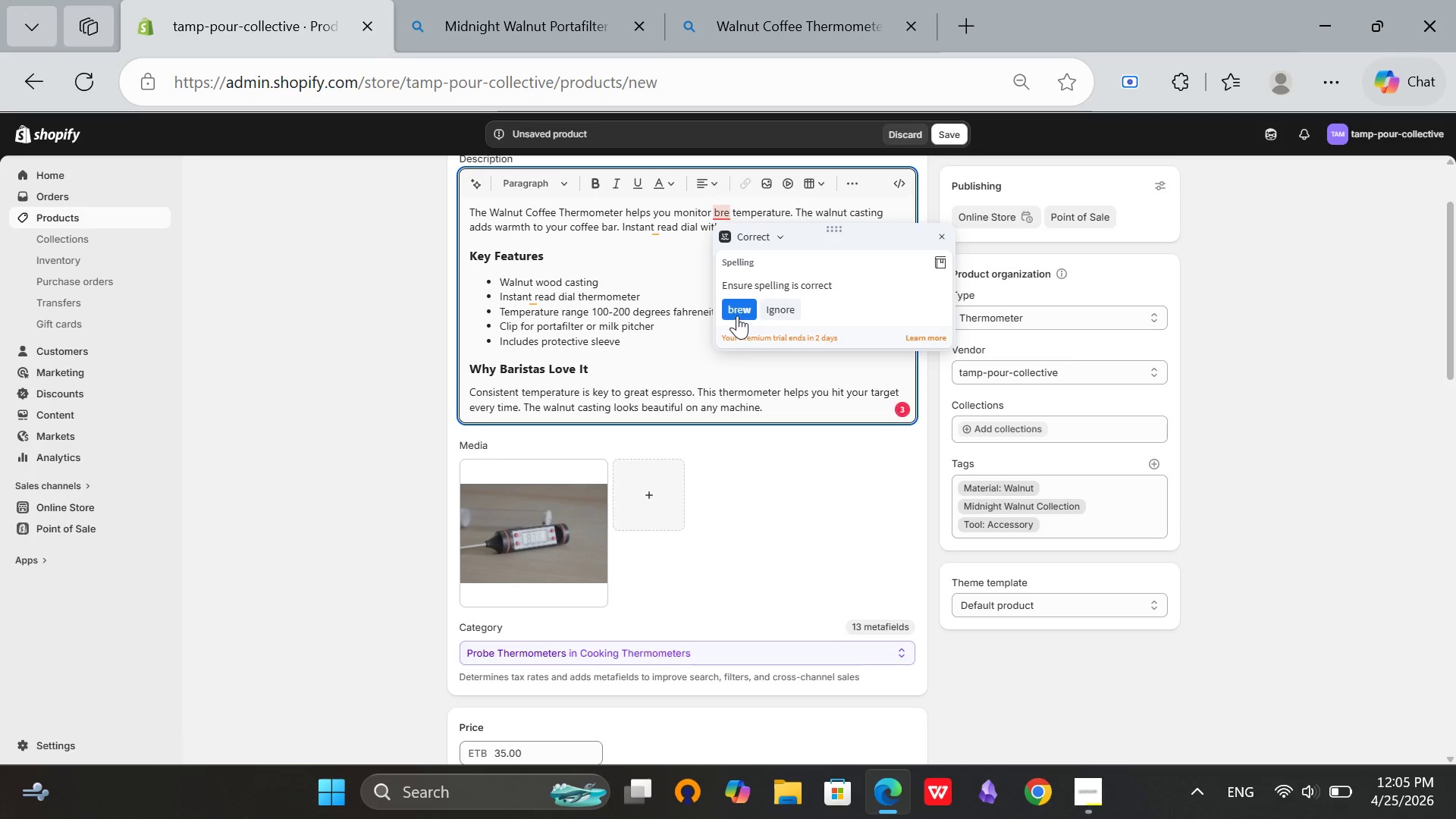 
left_click([734, 312])
 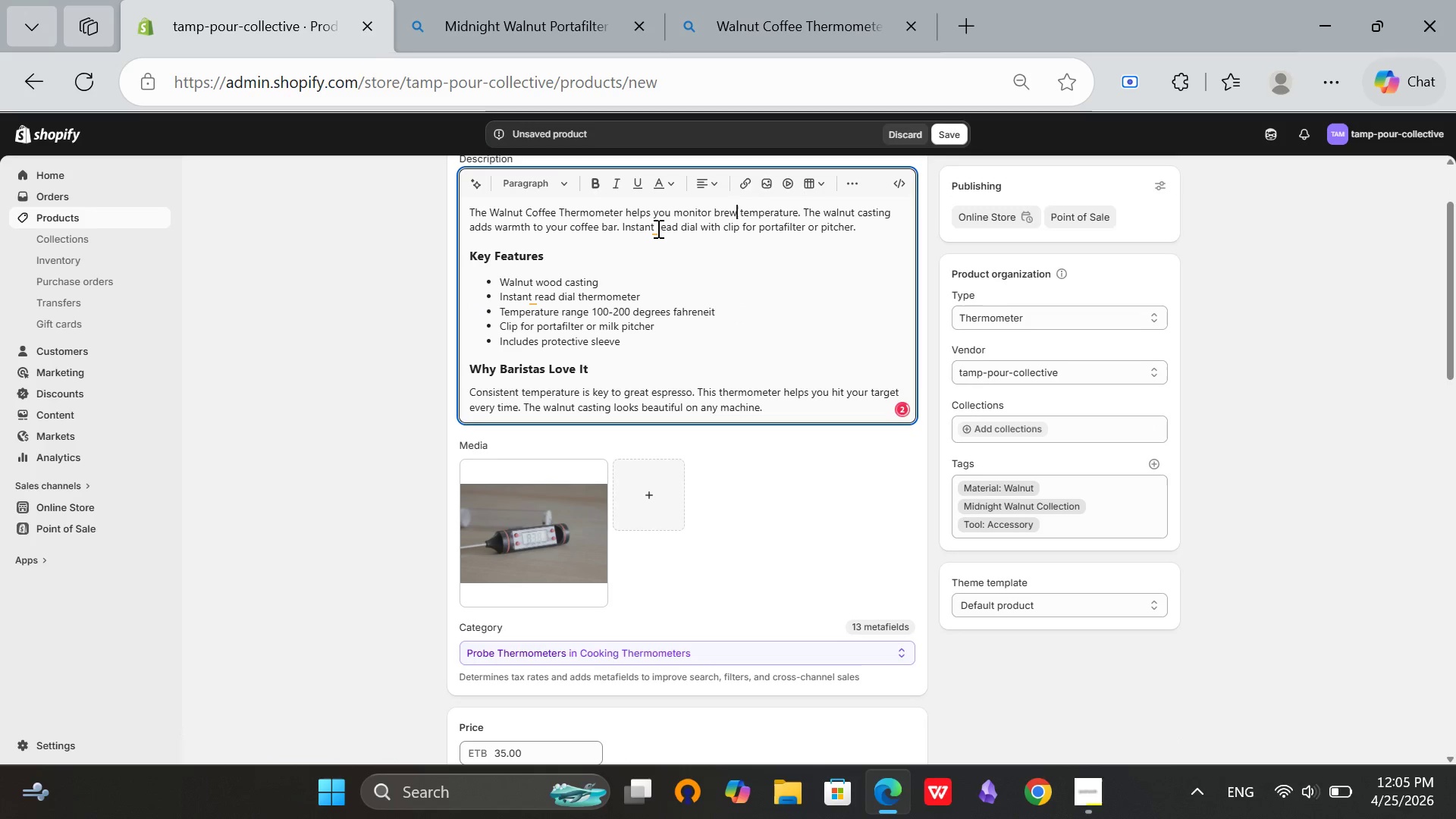 
left_click([657, 228])
 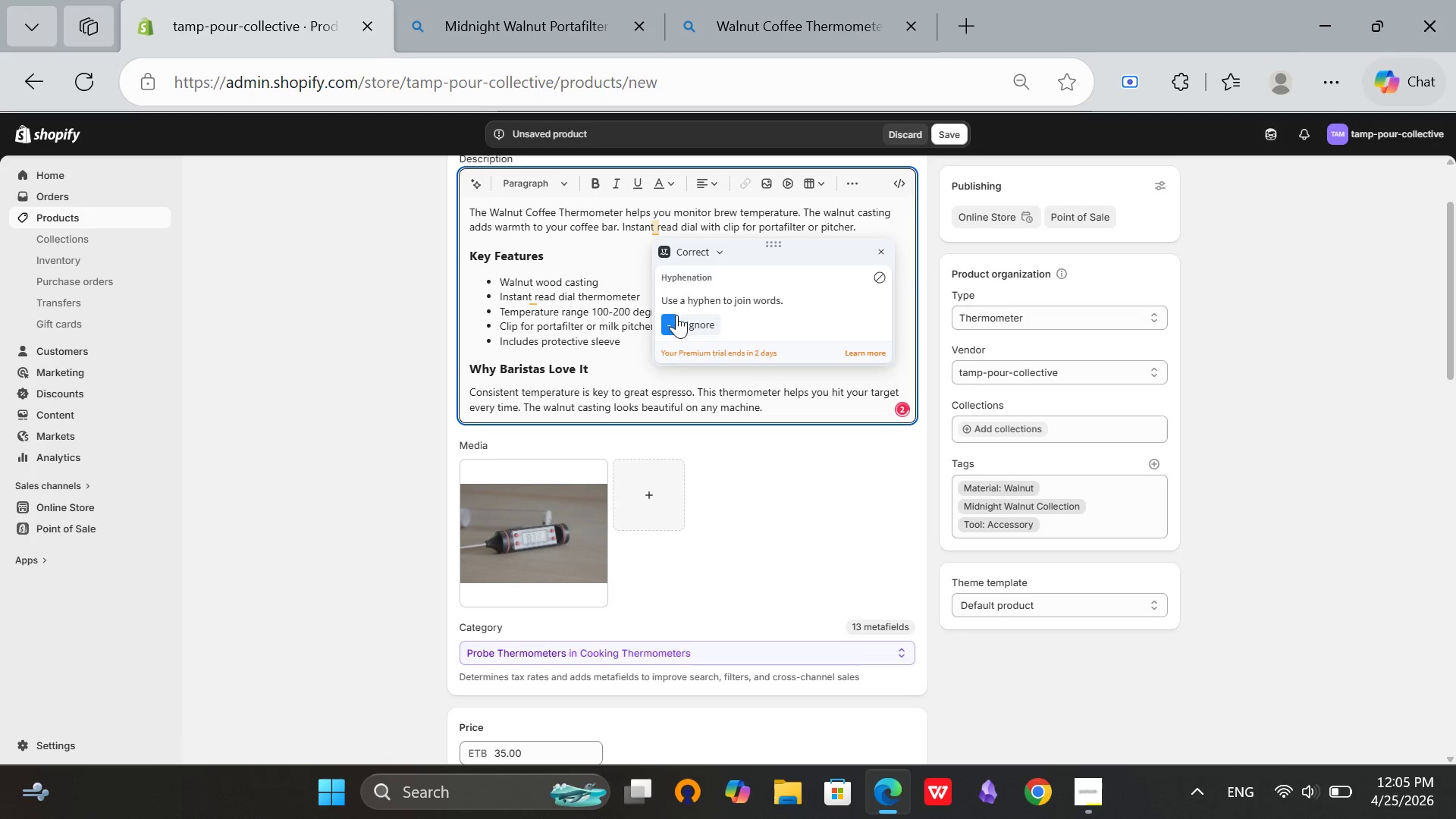 
left_click([675, 315])
 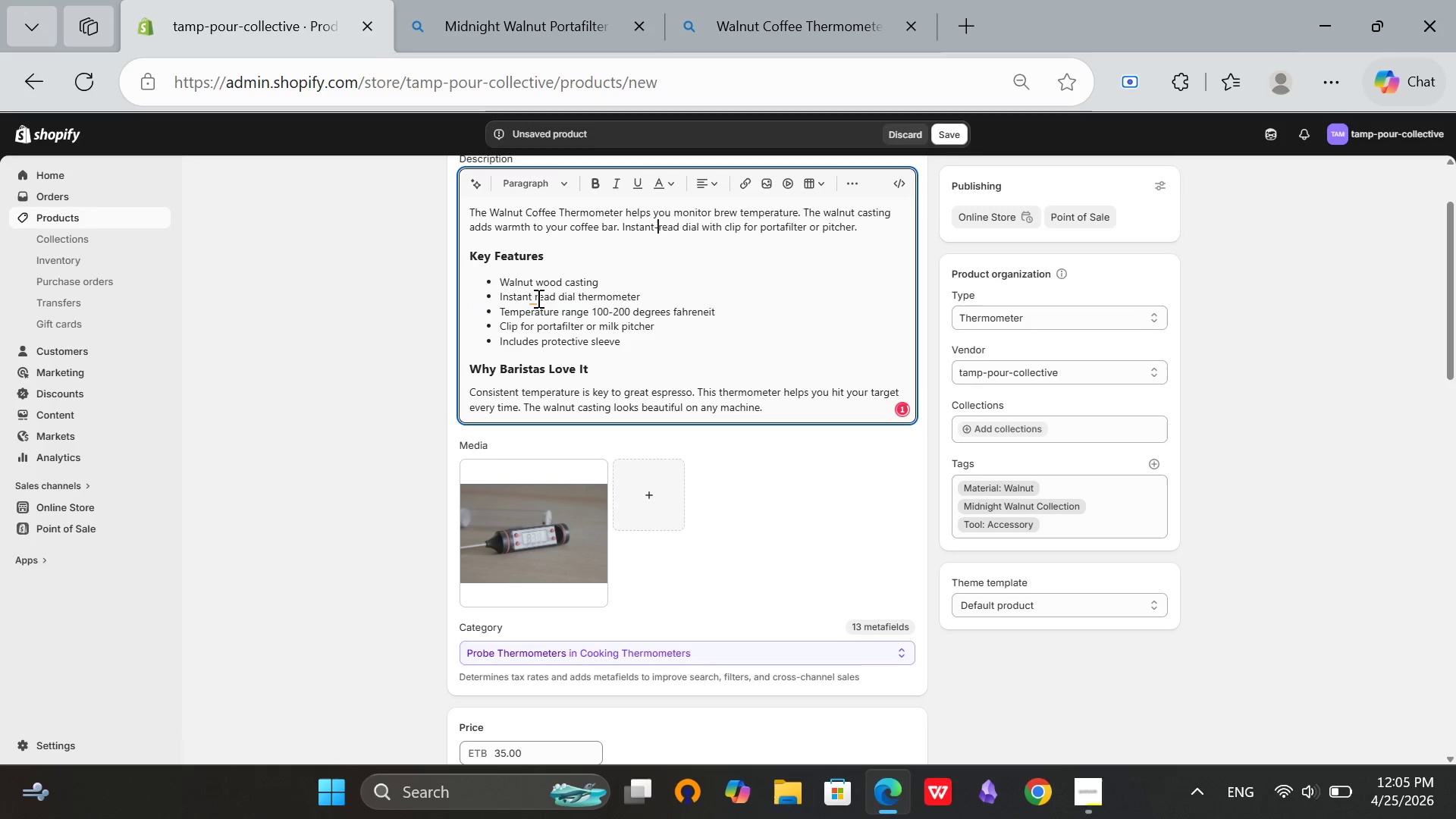 
left_click([531, 298])
 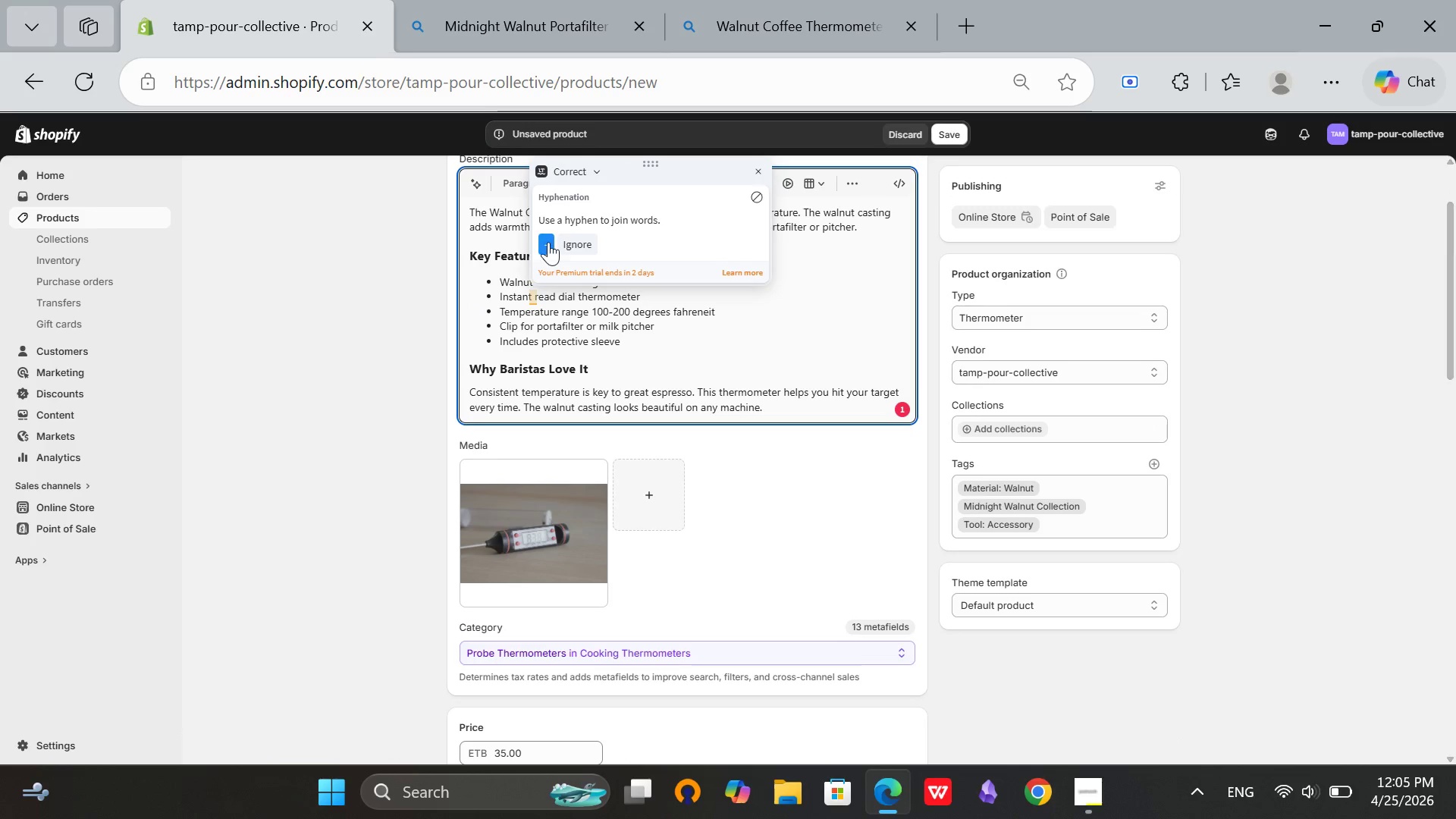 
left_click([548, 242])
 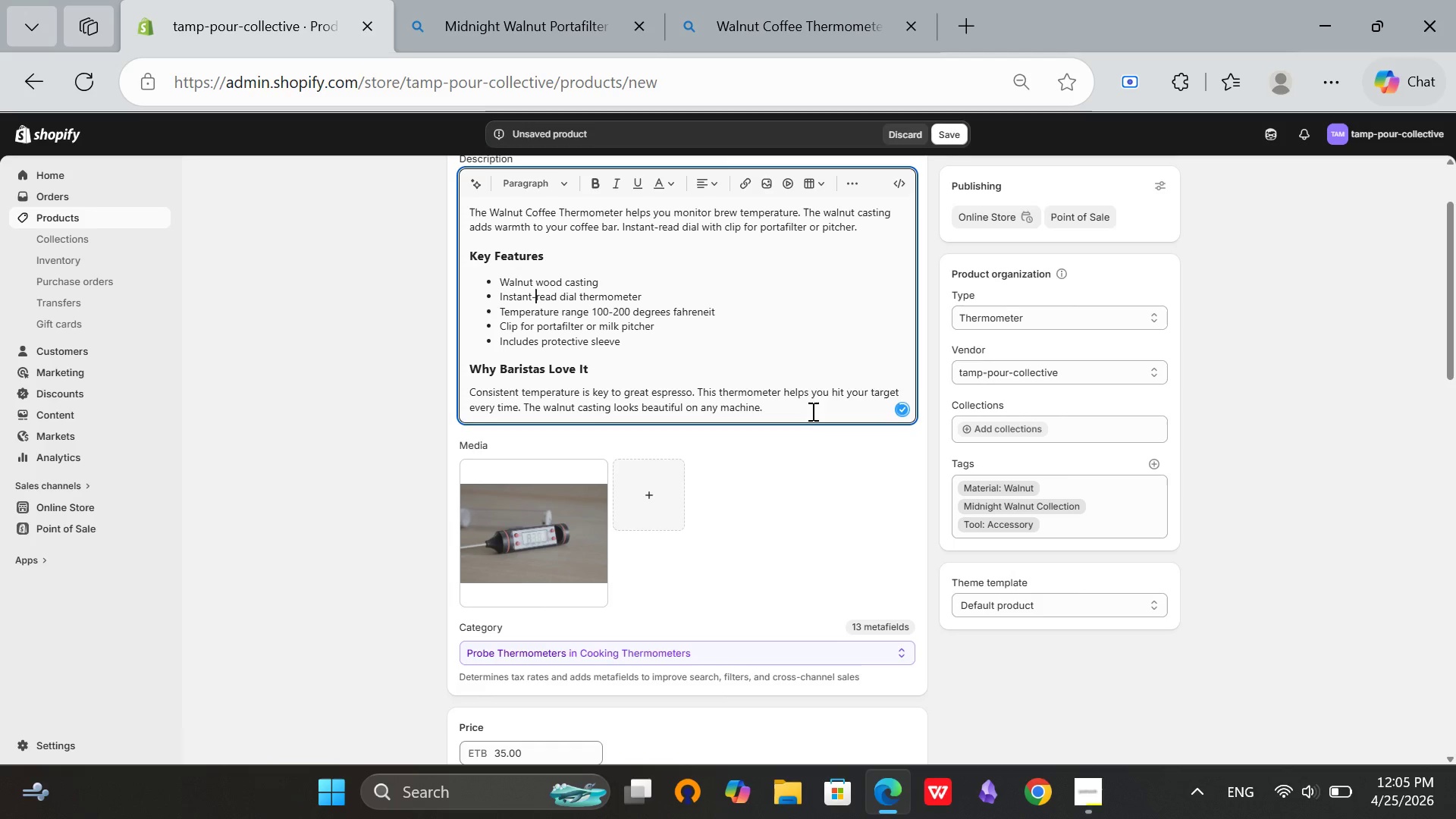 
left_click([808, 400])
 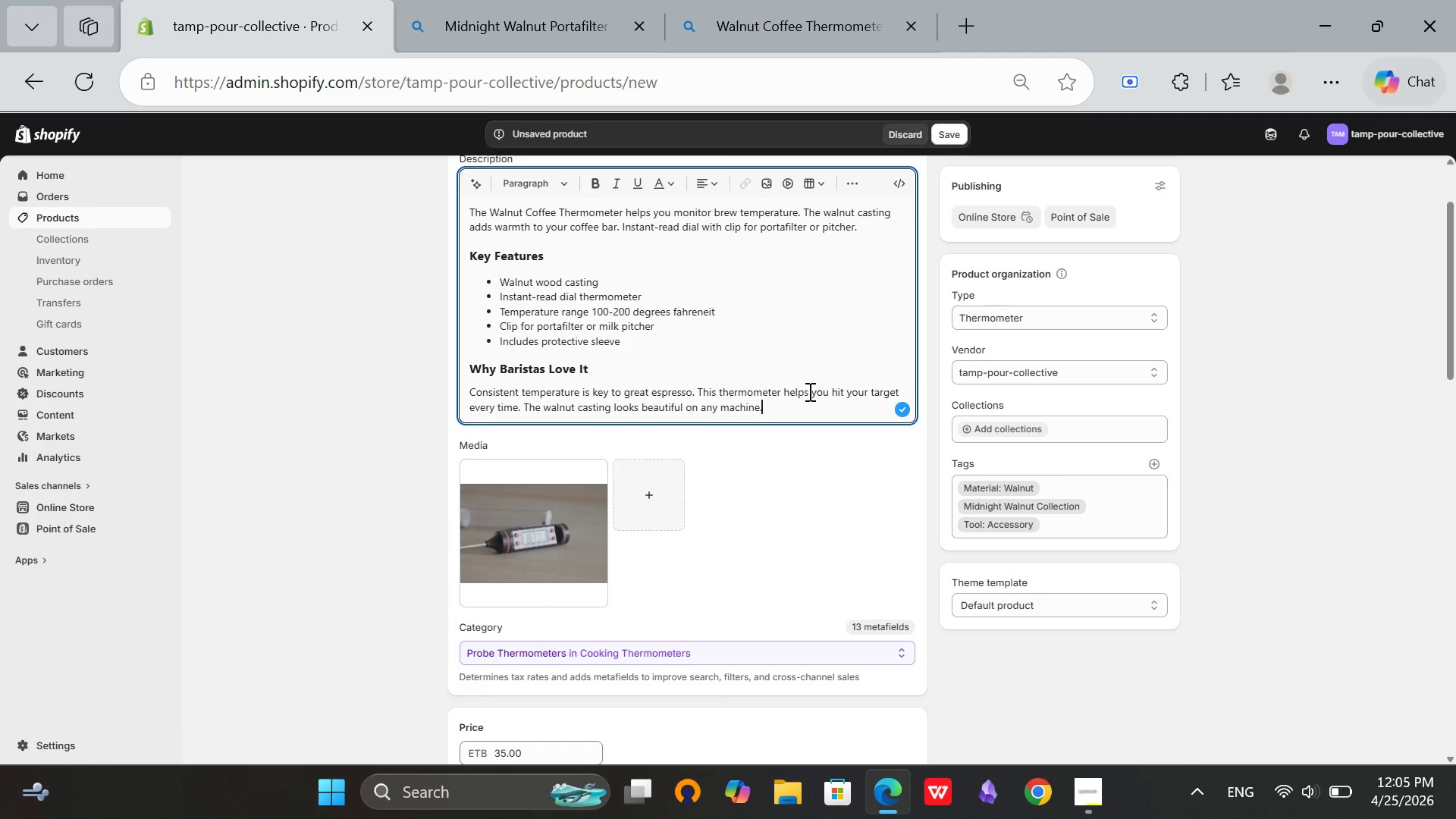 
scroll: coordinate [817, 388], scroll_direction: down, amount: 5.0
 